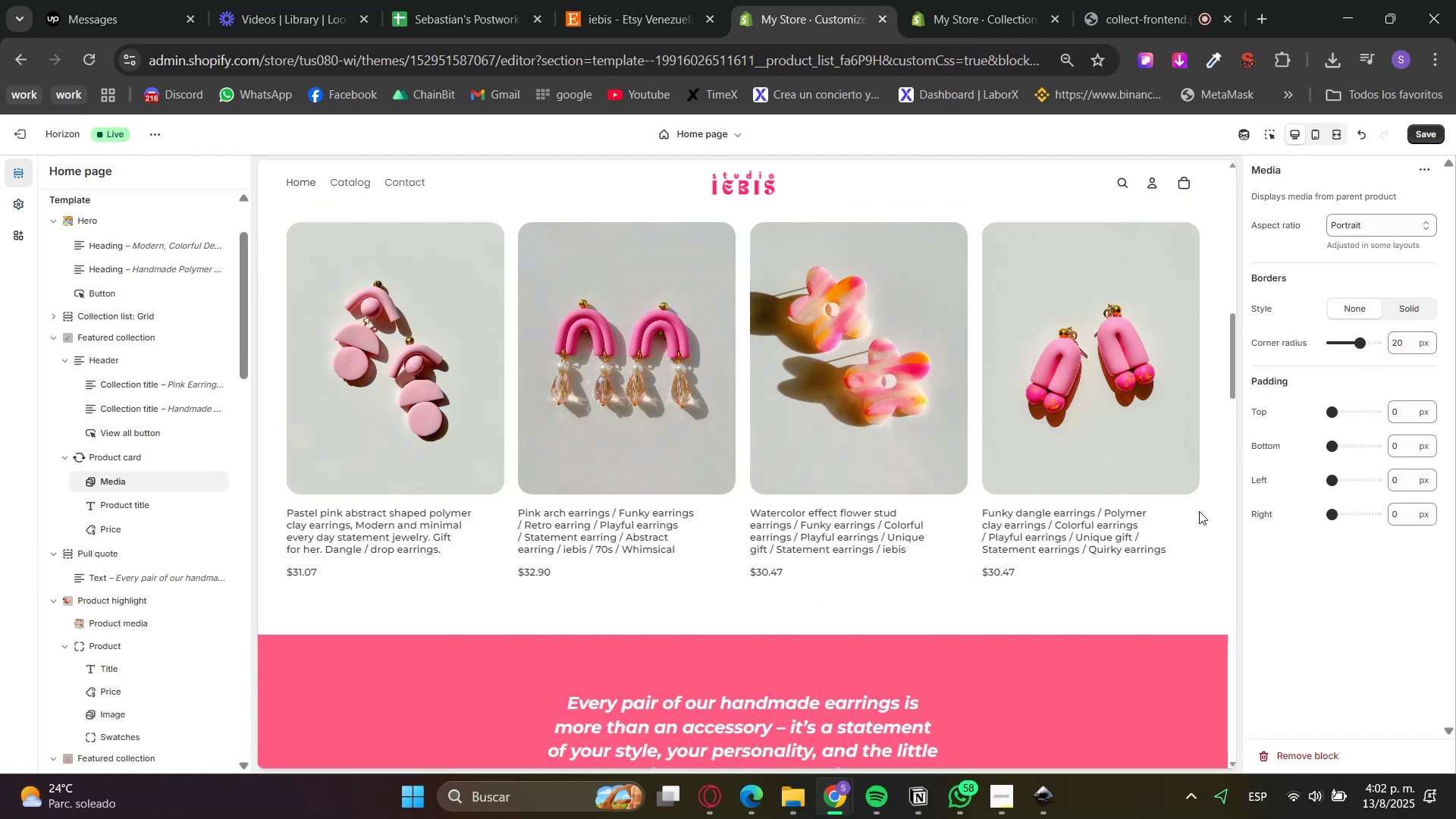 
scroll: coordinate [1170, 494], scroll_direction: down, amount: 6.0
 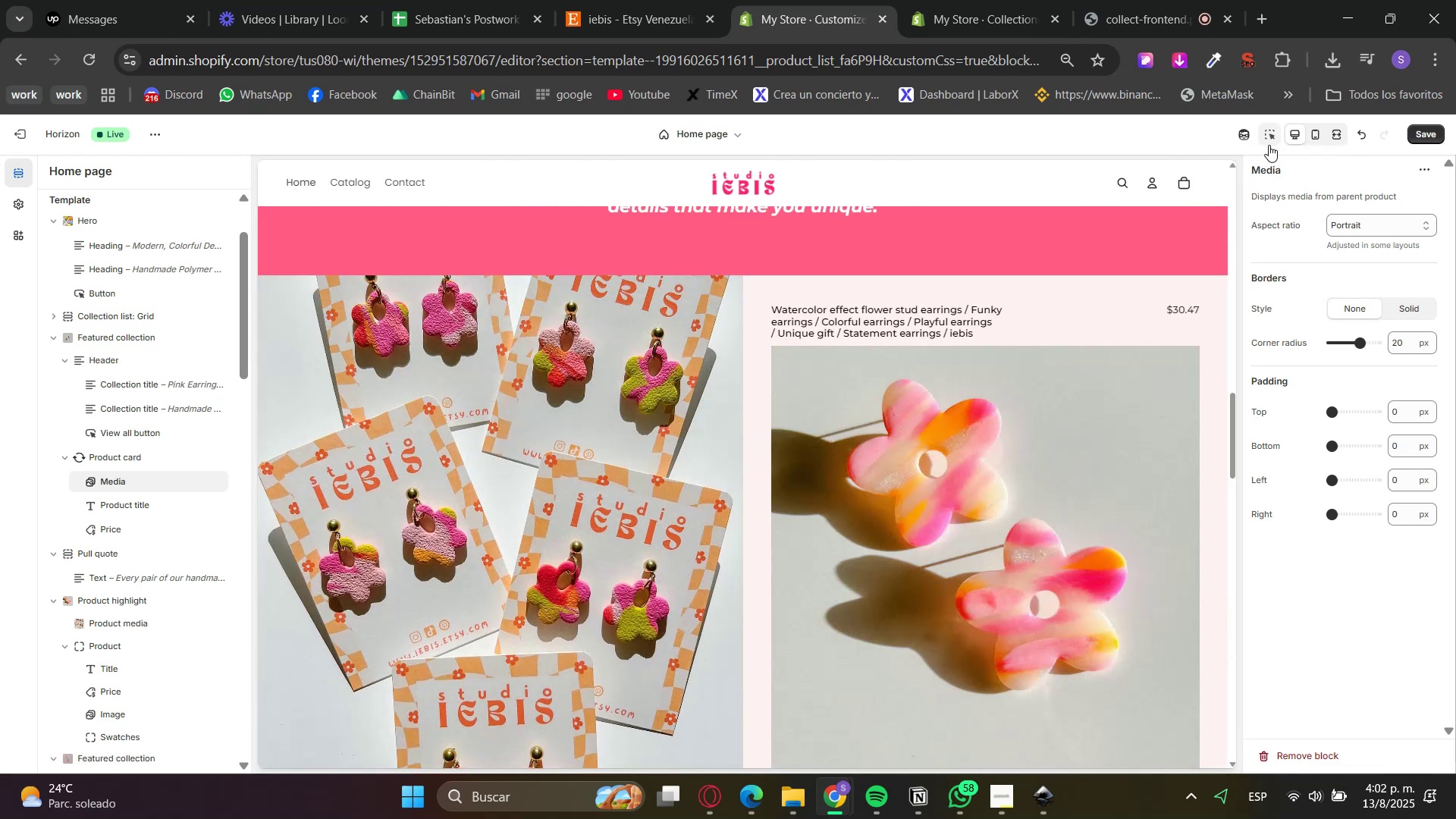 
double_click([1213, 391])
 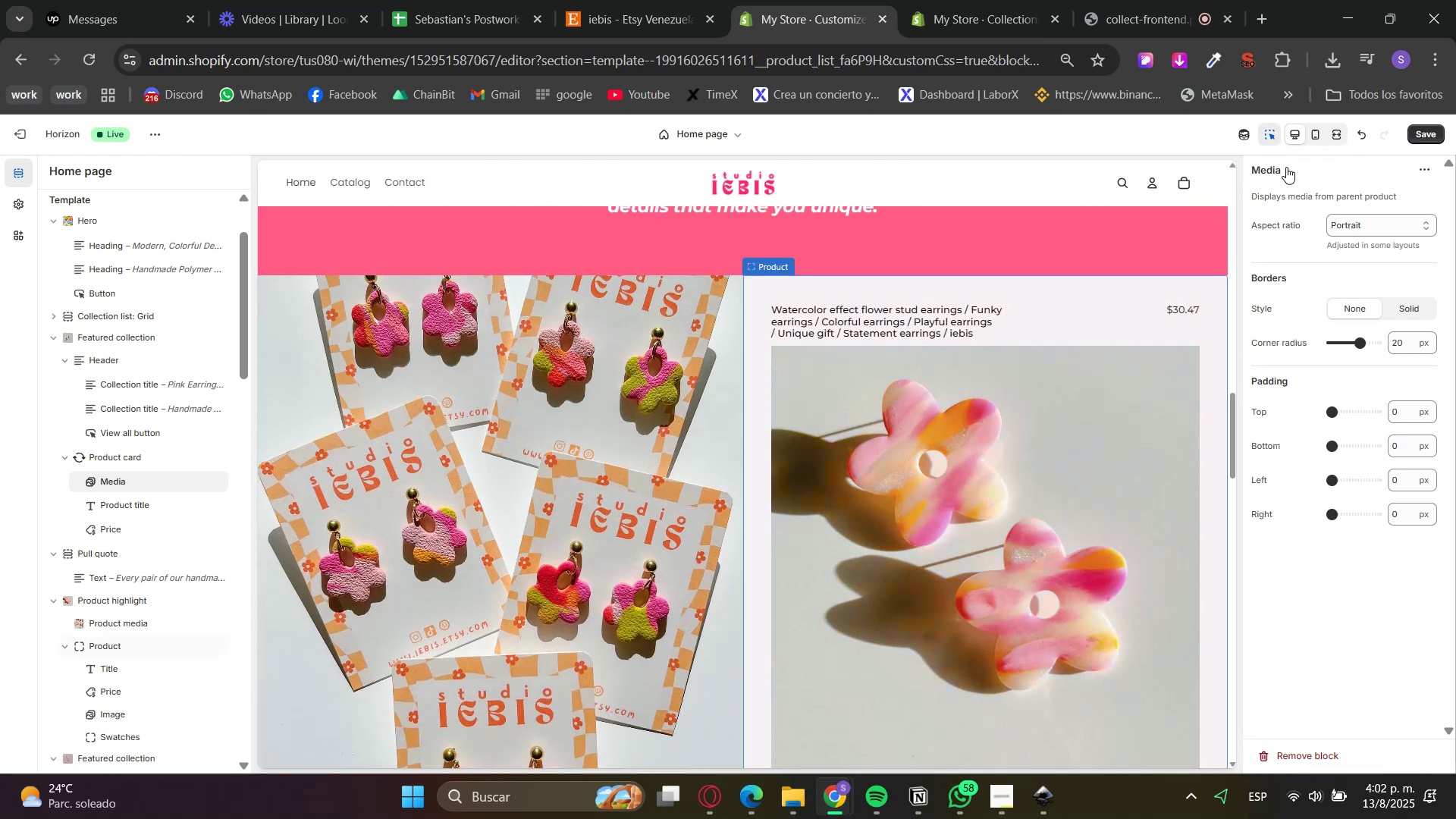 
left_click([1271, 136])
 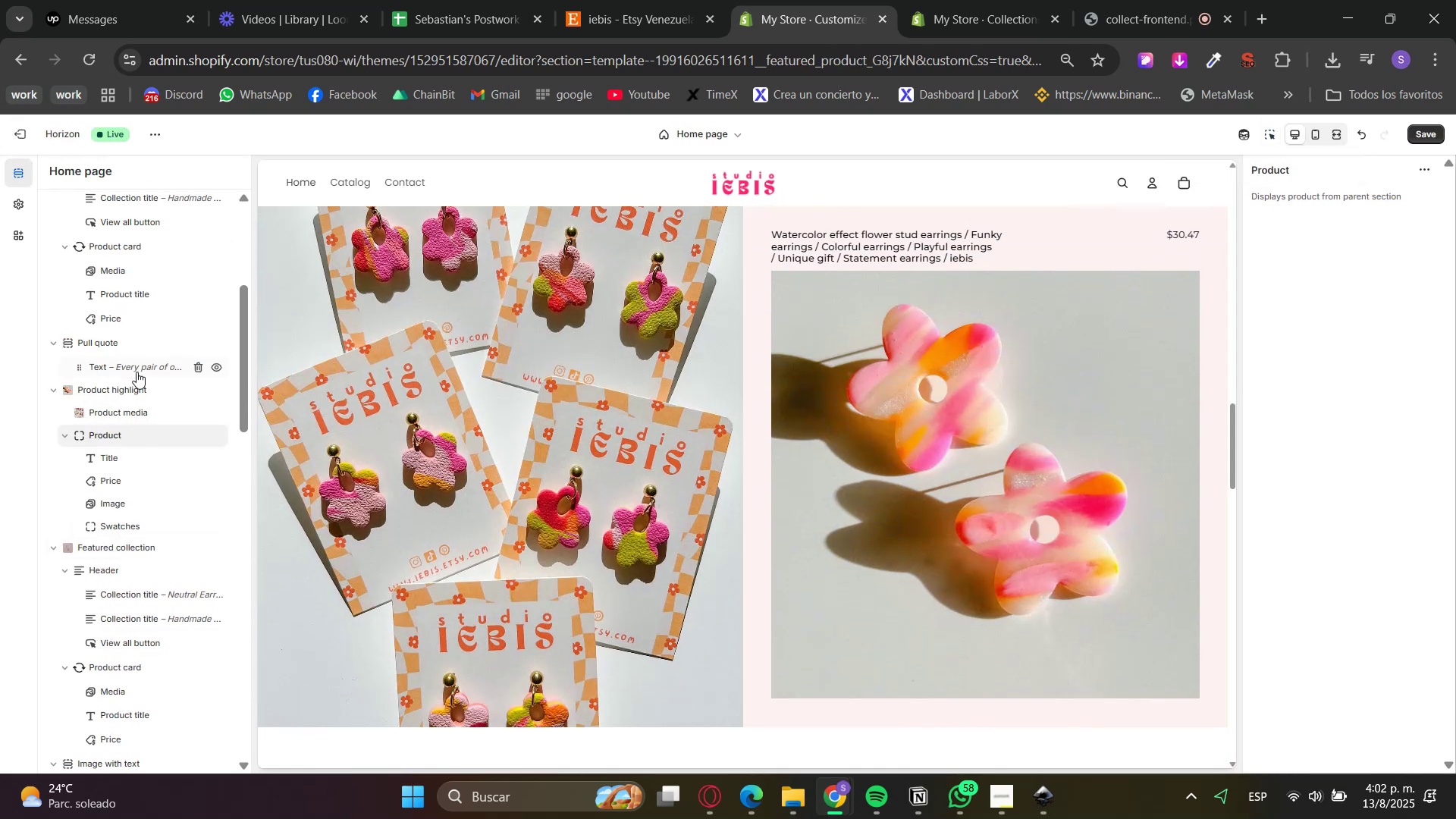 
left_click([121, 407])
 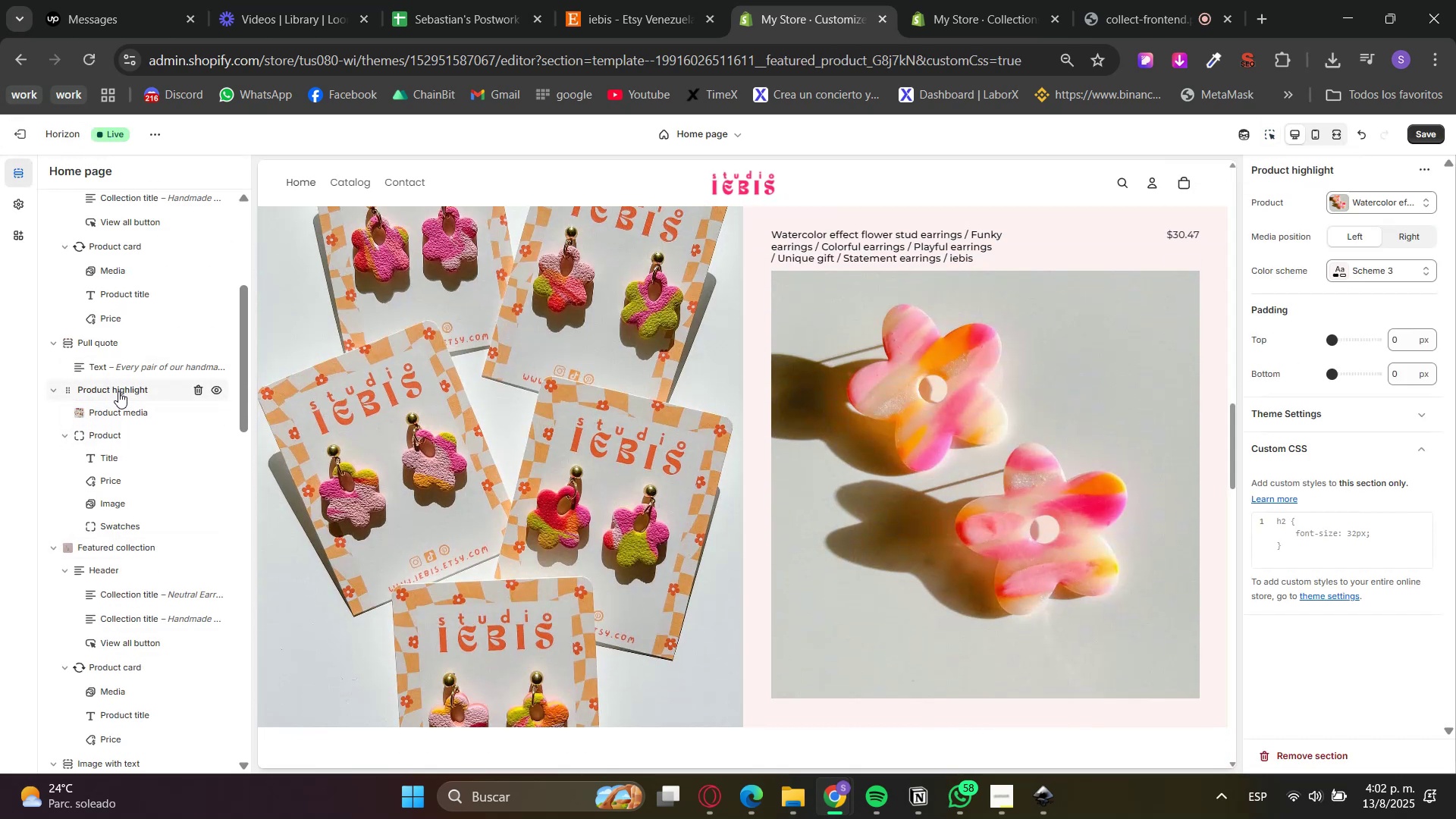 
wait(5.64)
 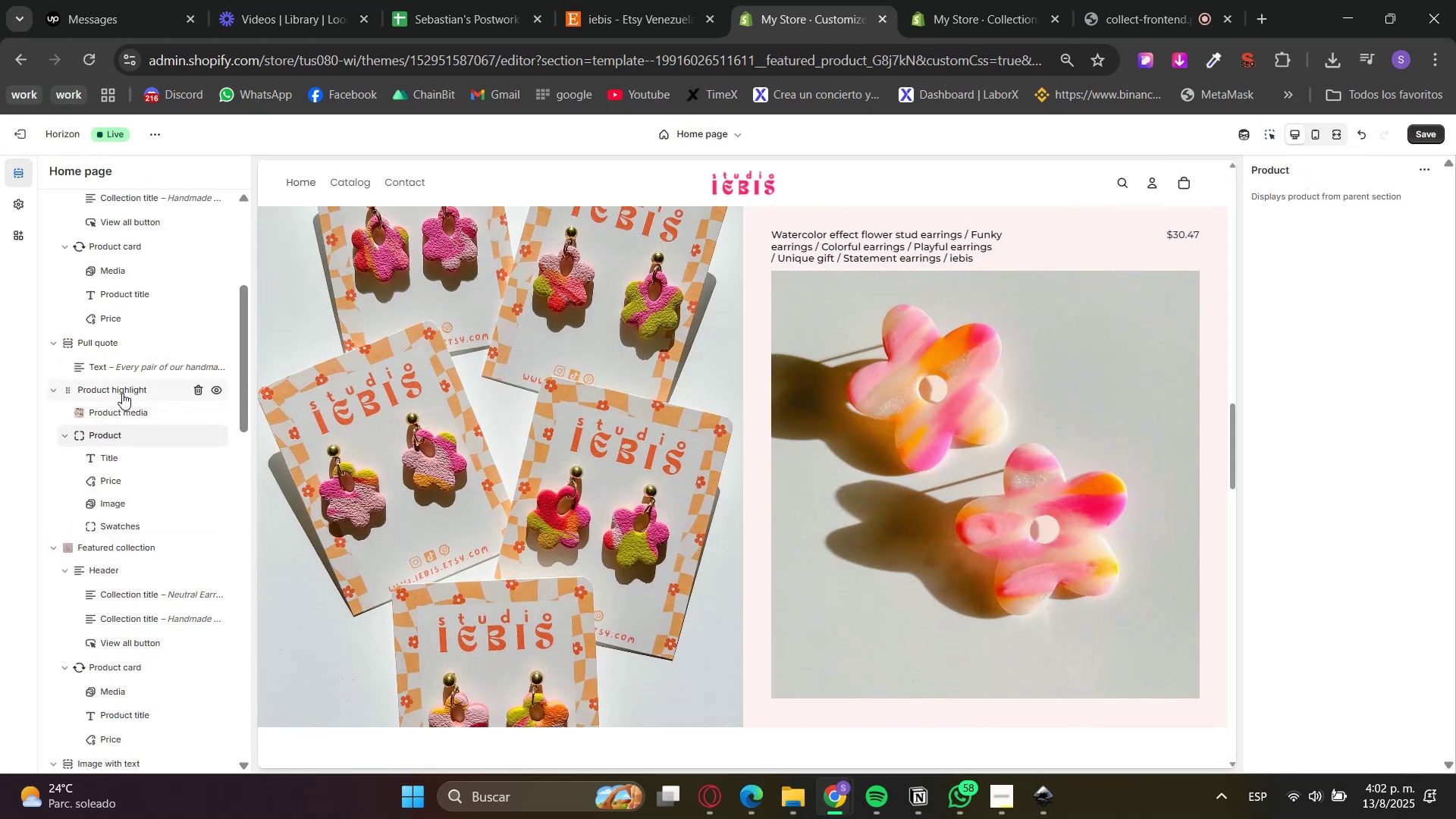 
left_click([1308, 533])
 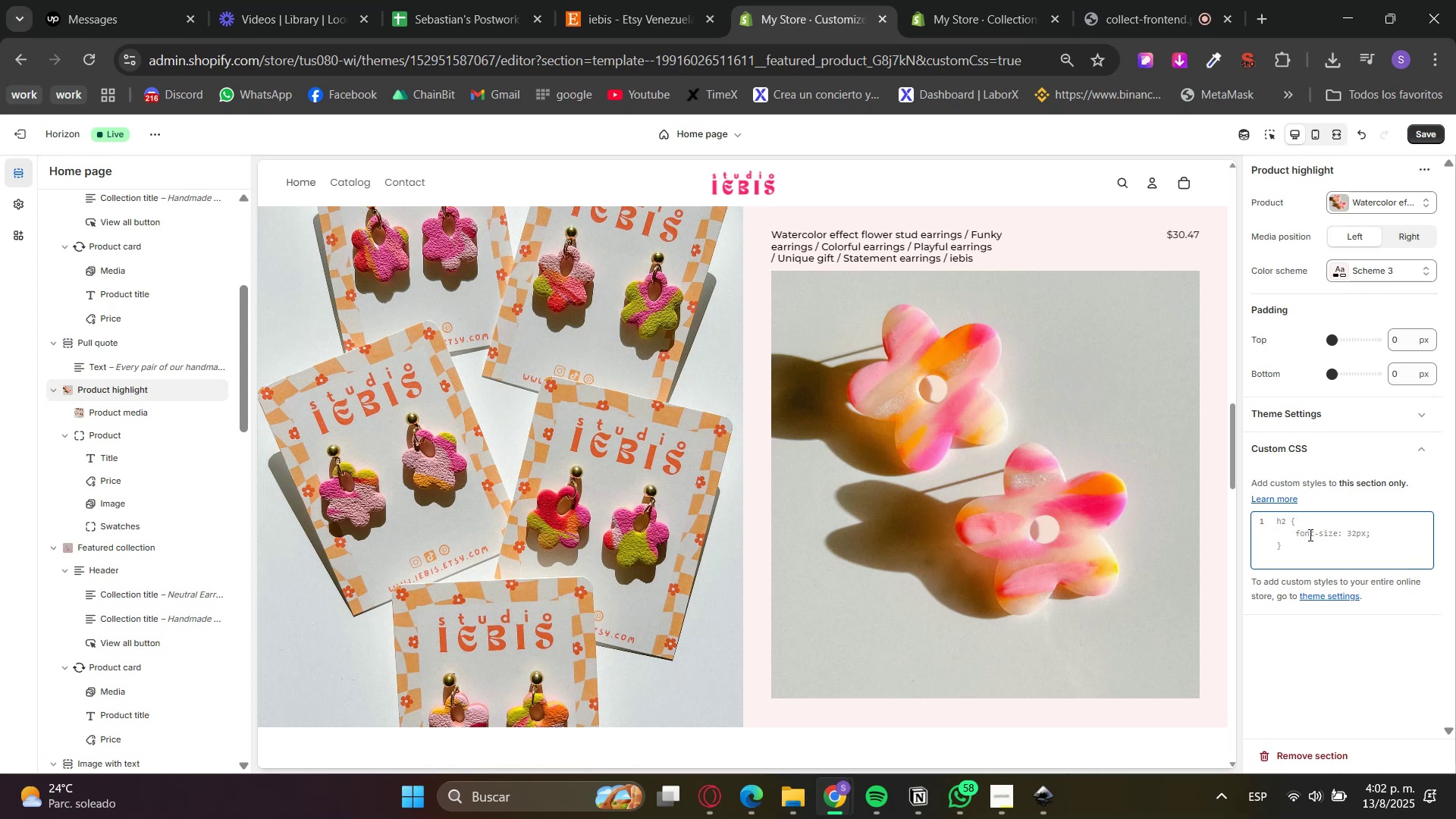 
type(.rp)
key(Backspace)
key(Backspace)
type(prodic)
key(Backspace)
key(Backspace)
type(uct-m)
 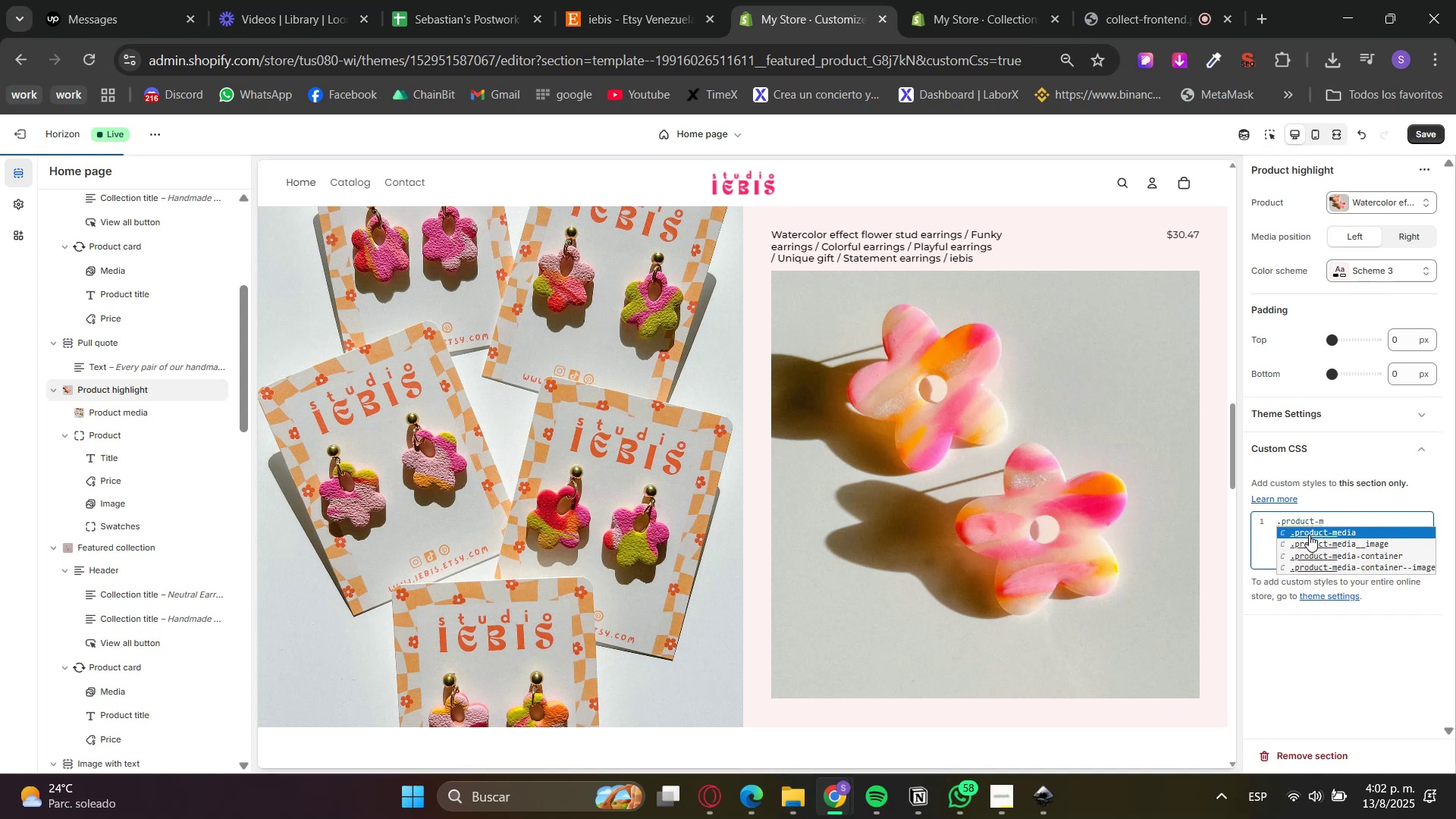 
key(ArrowDown)
 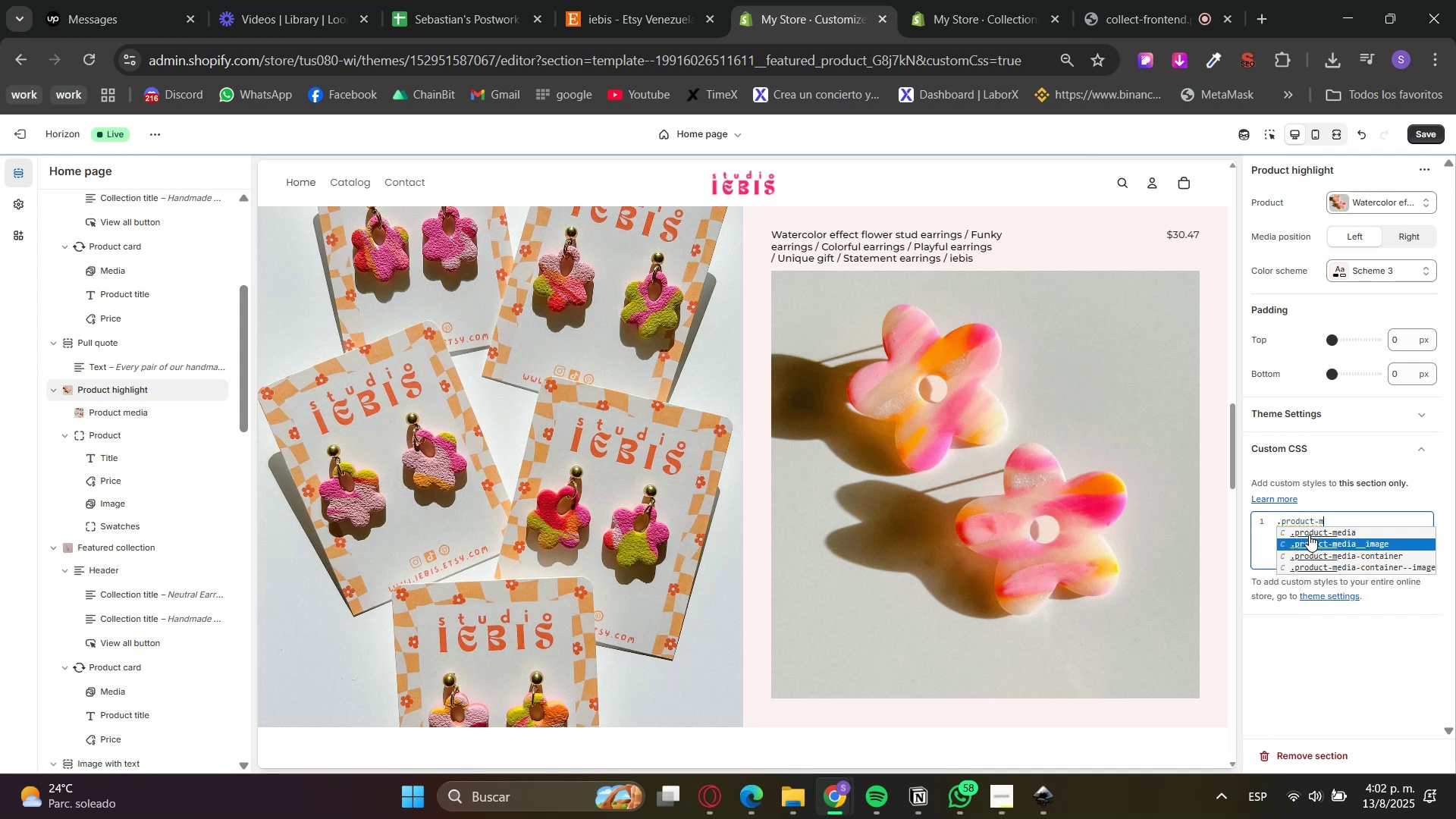 
key(Enter)
 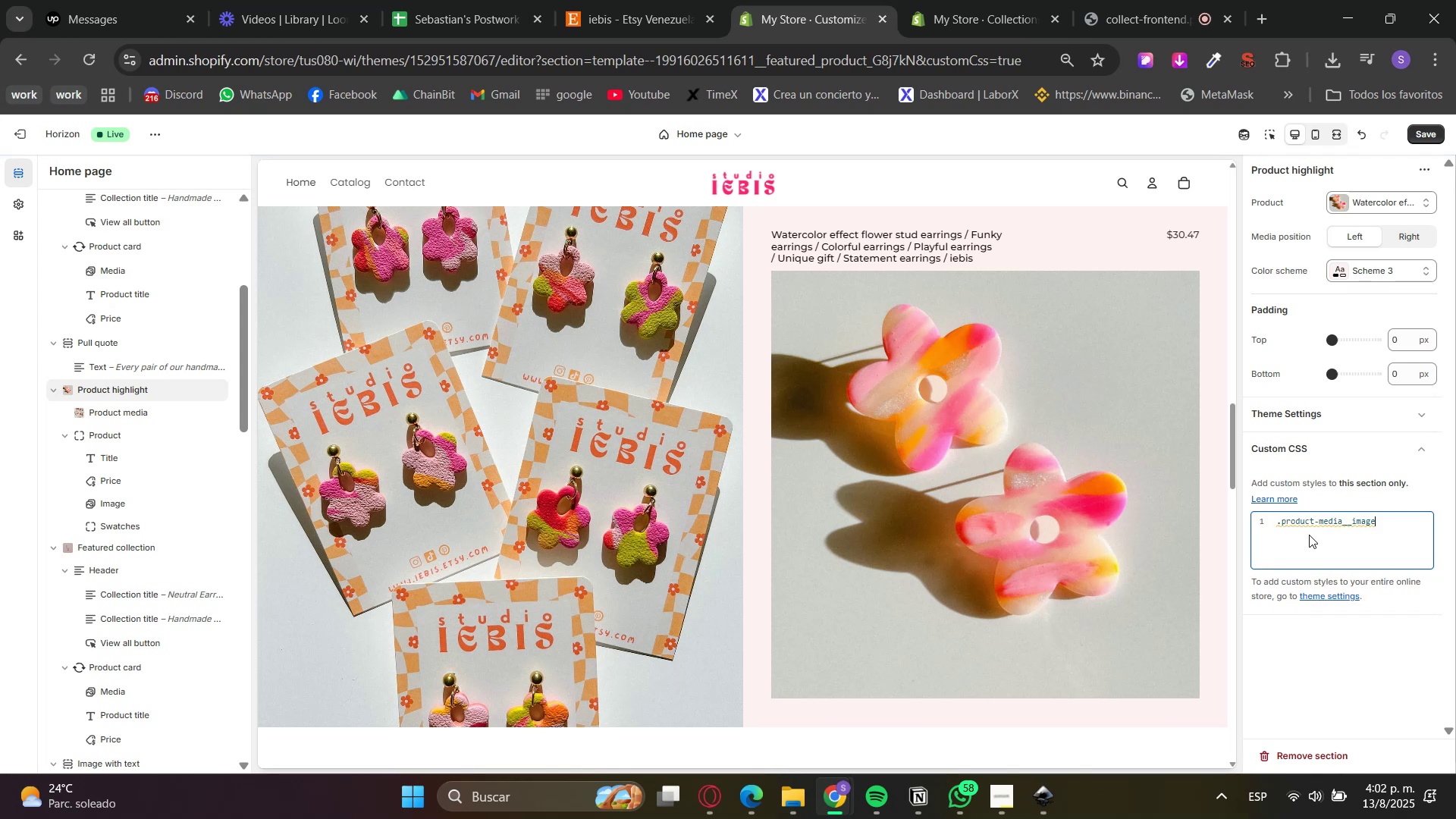 
key(Quote)
 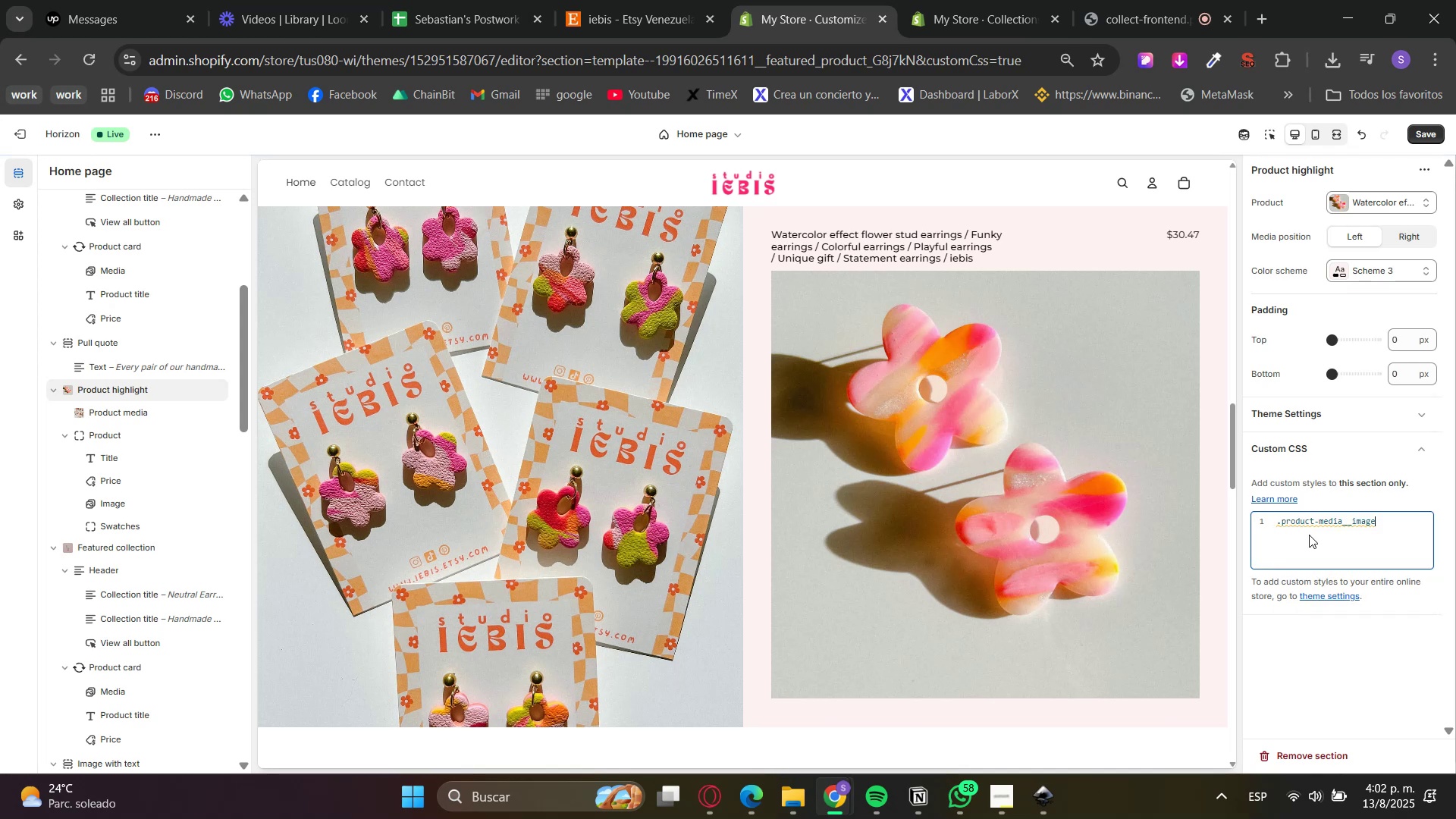 
key(Enter)
 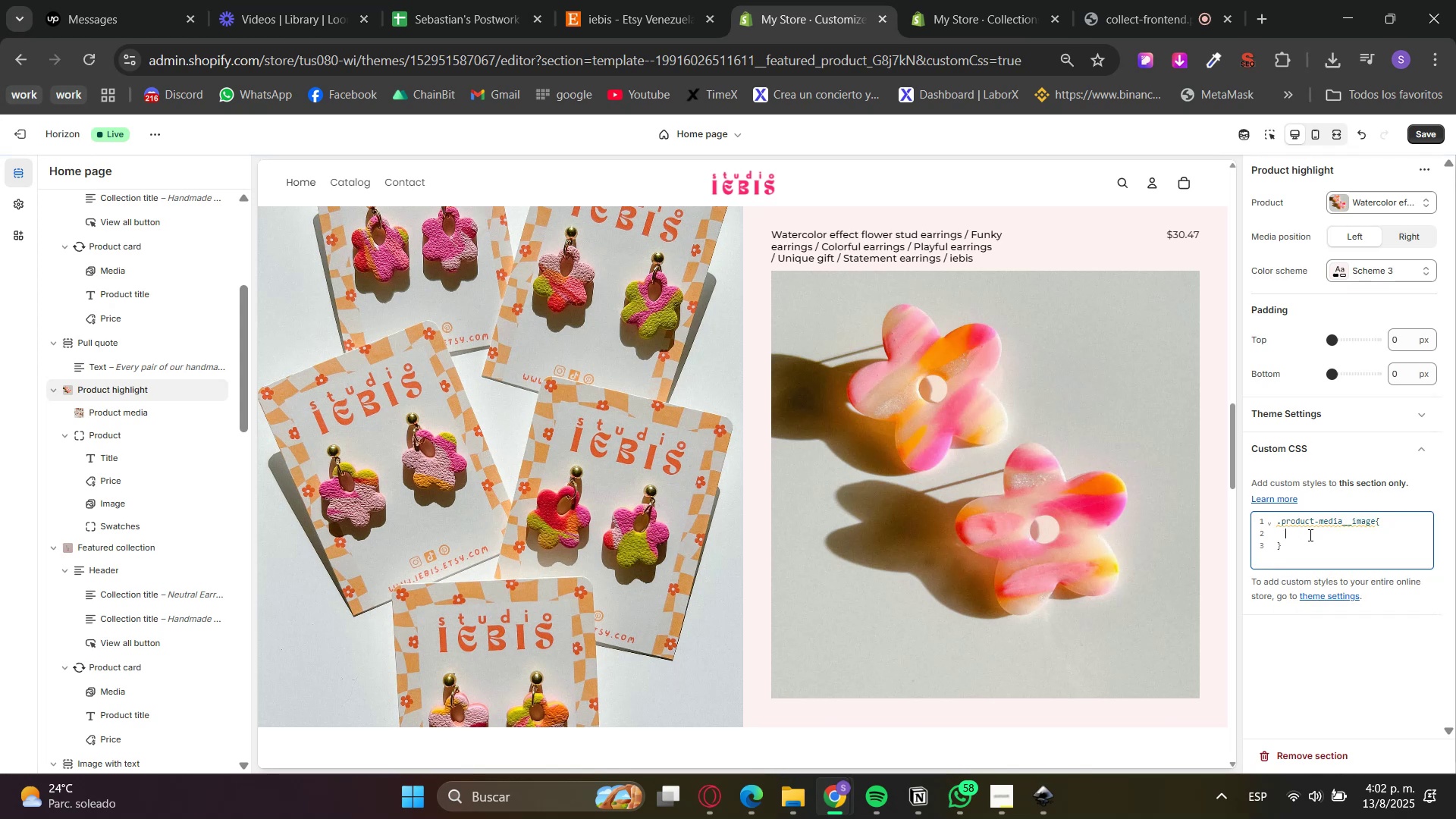 
type(border_)
key(Backspace)
type(-ra)
 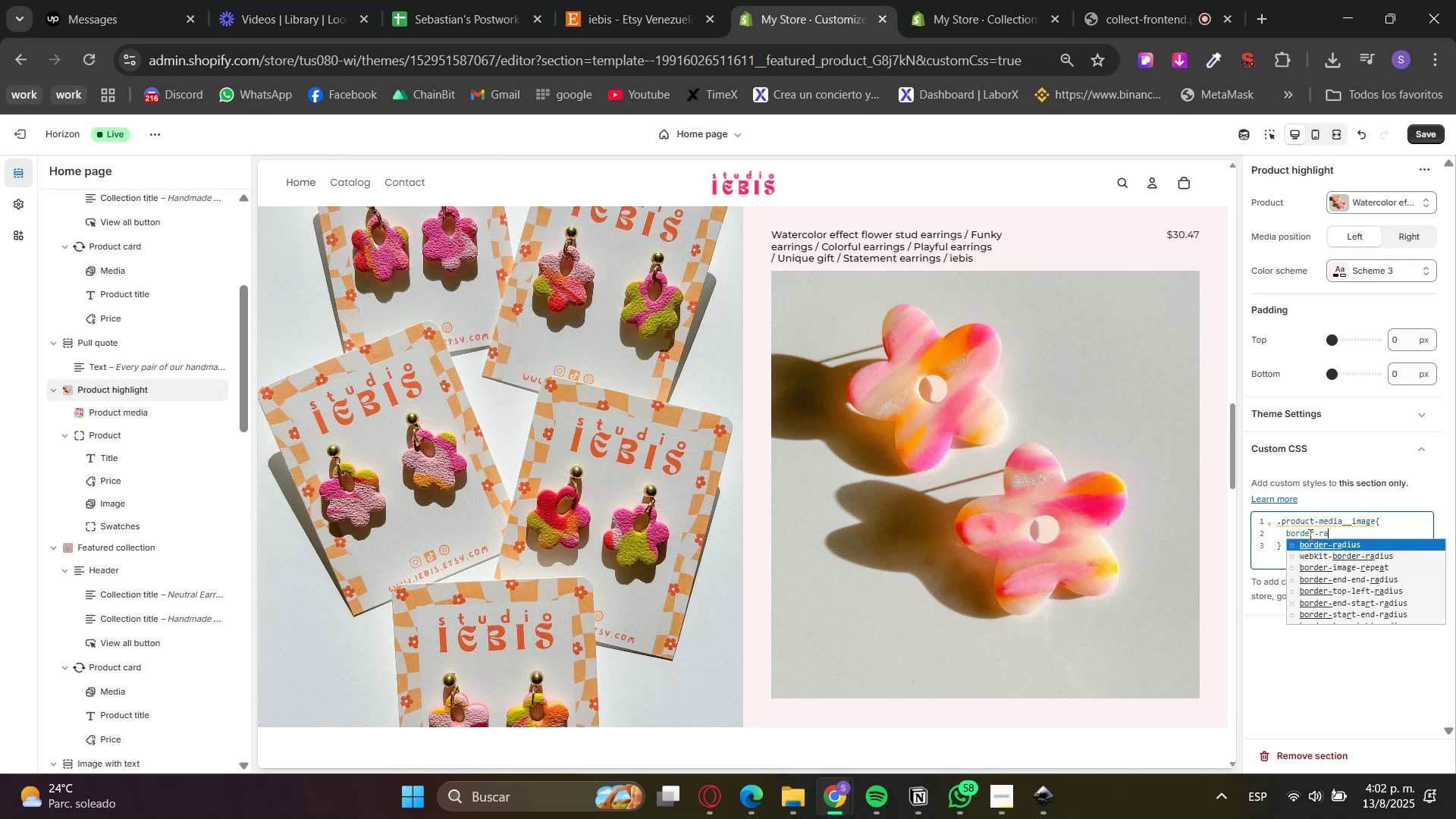 
key(Enter)
 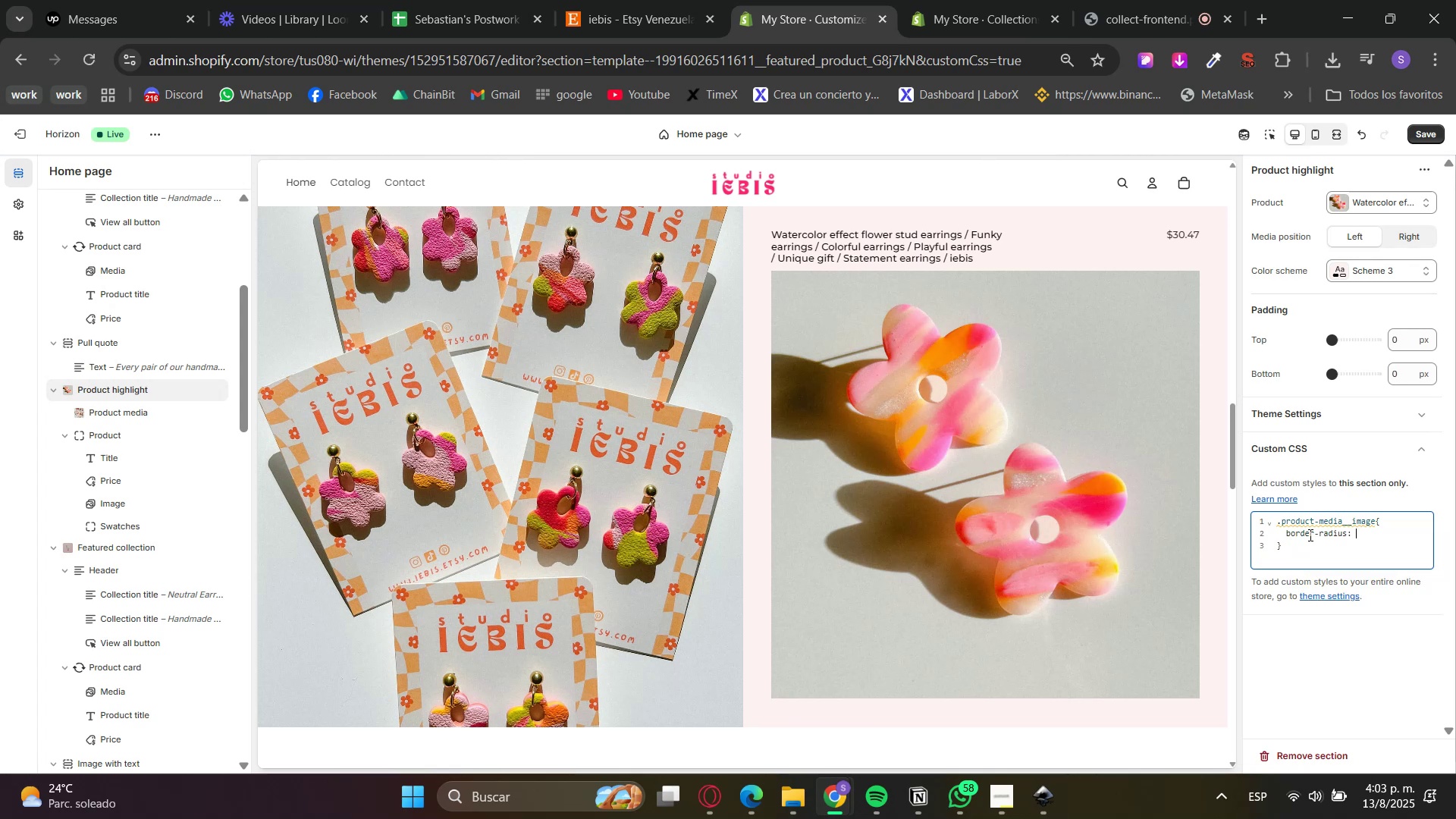 
key(Shift+Comma)
 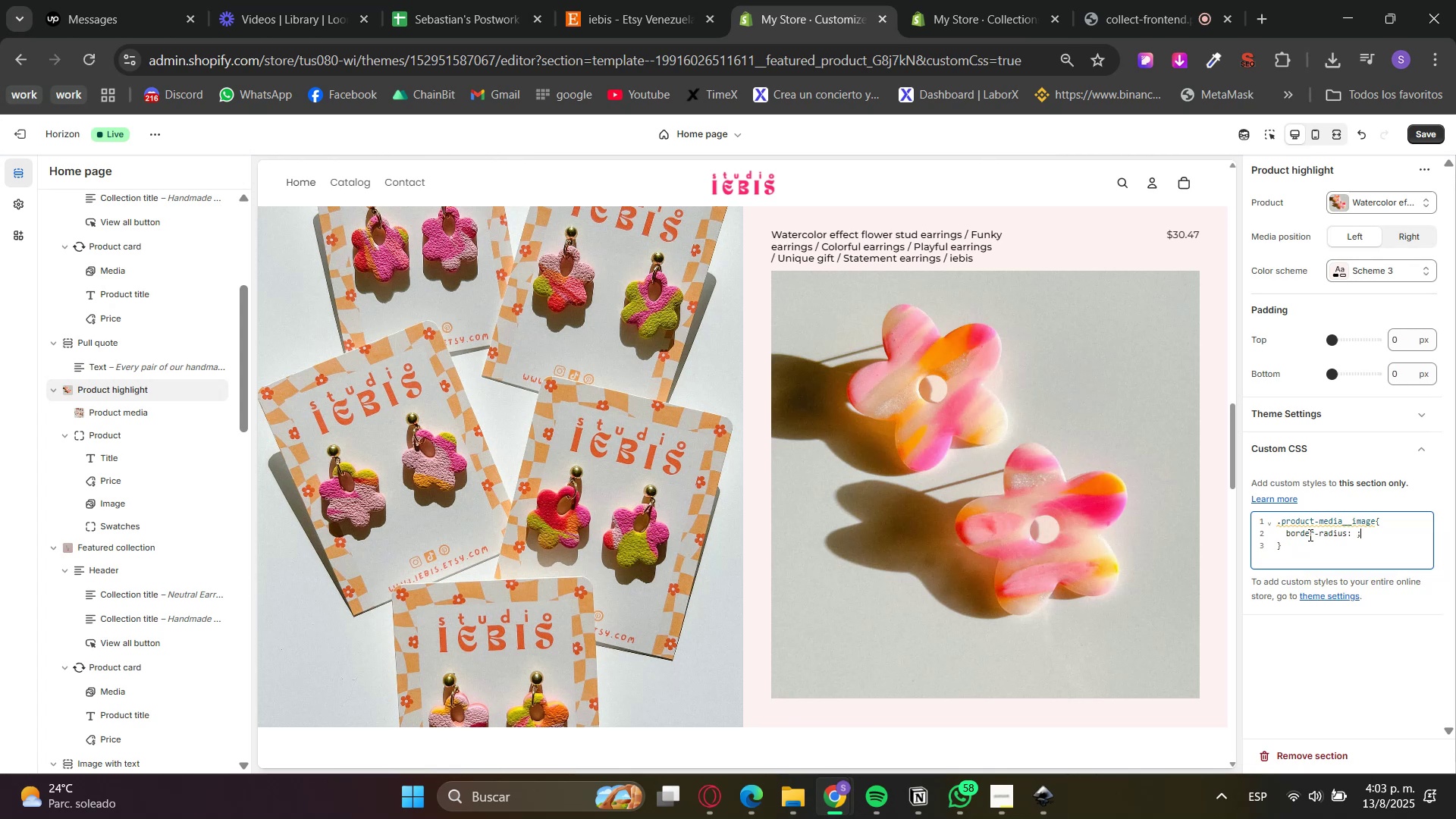 
key(ArrowLeft)
 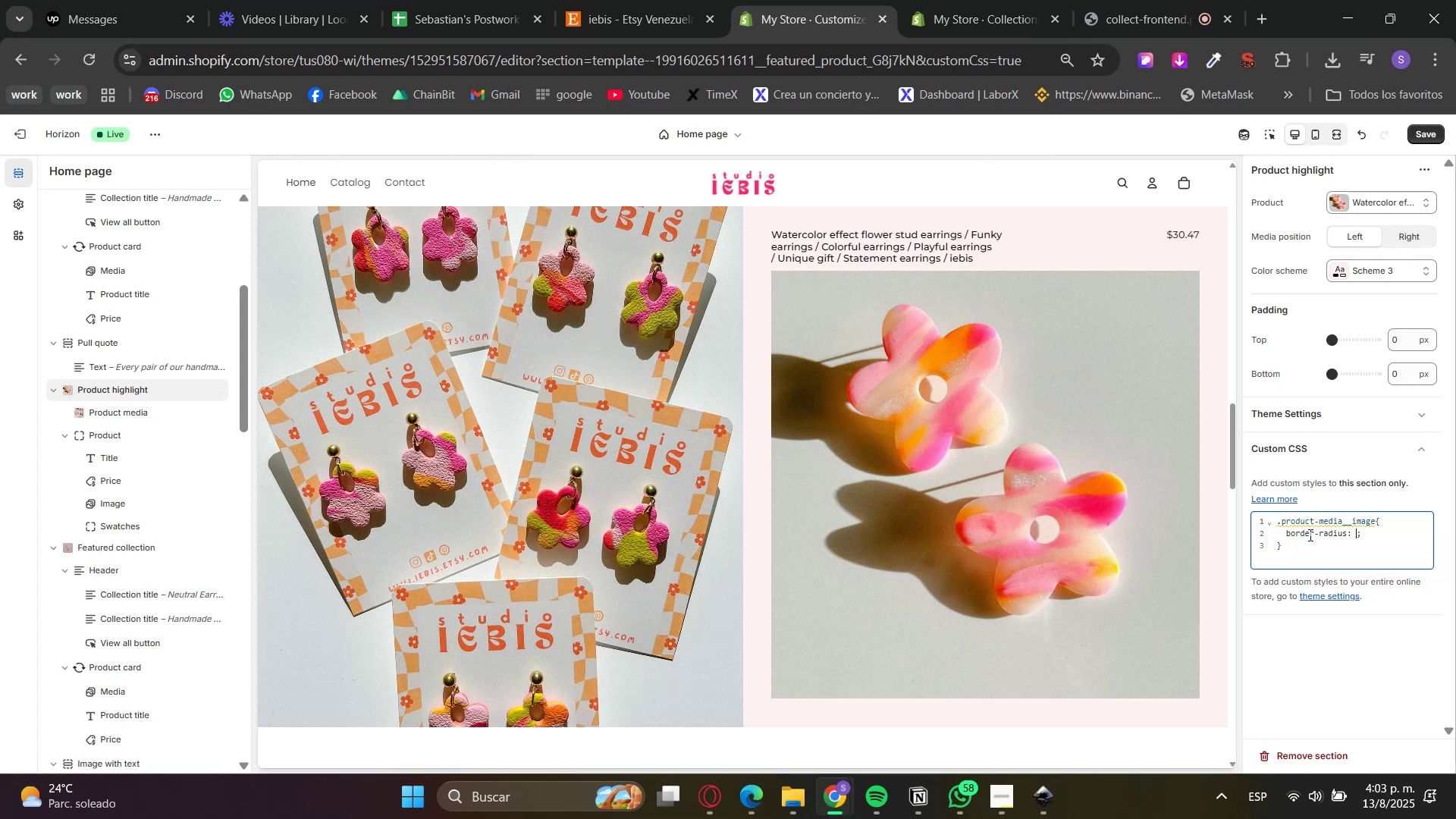 
type(20px)
 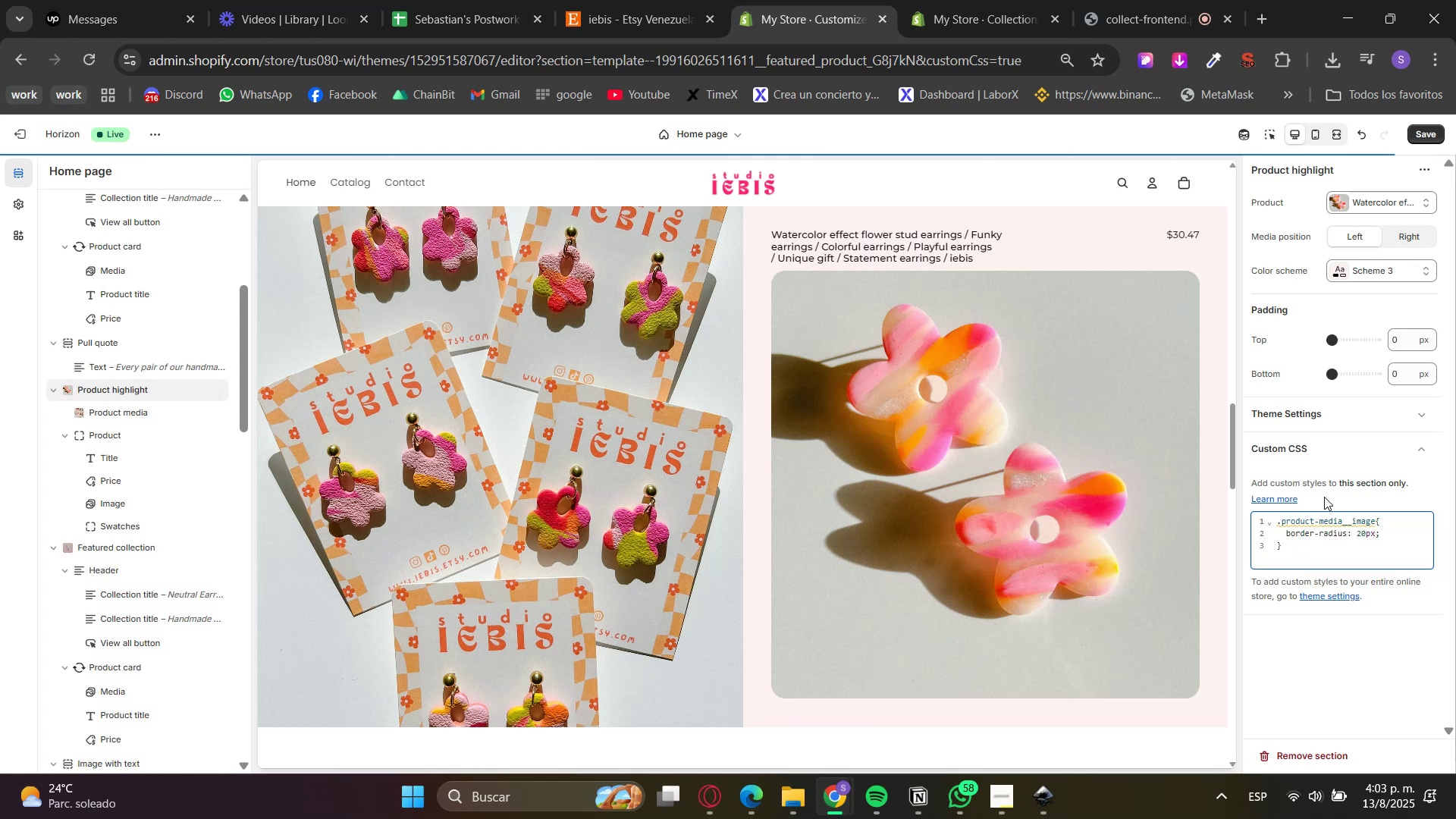 
scroll: coordinate [1081, 532], scroll_direction: down, amount: 7.0
 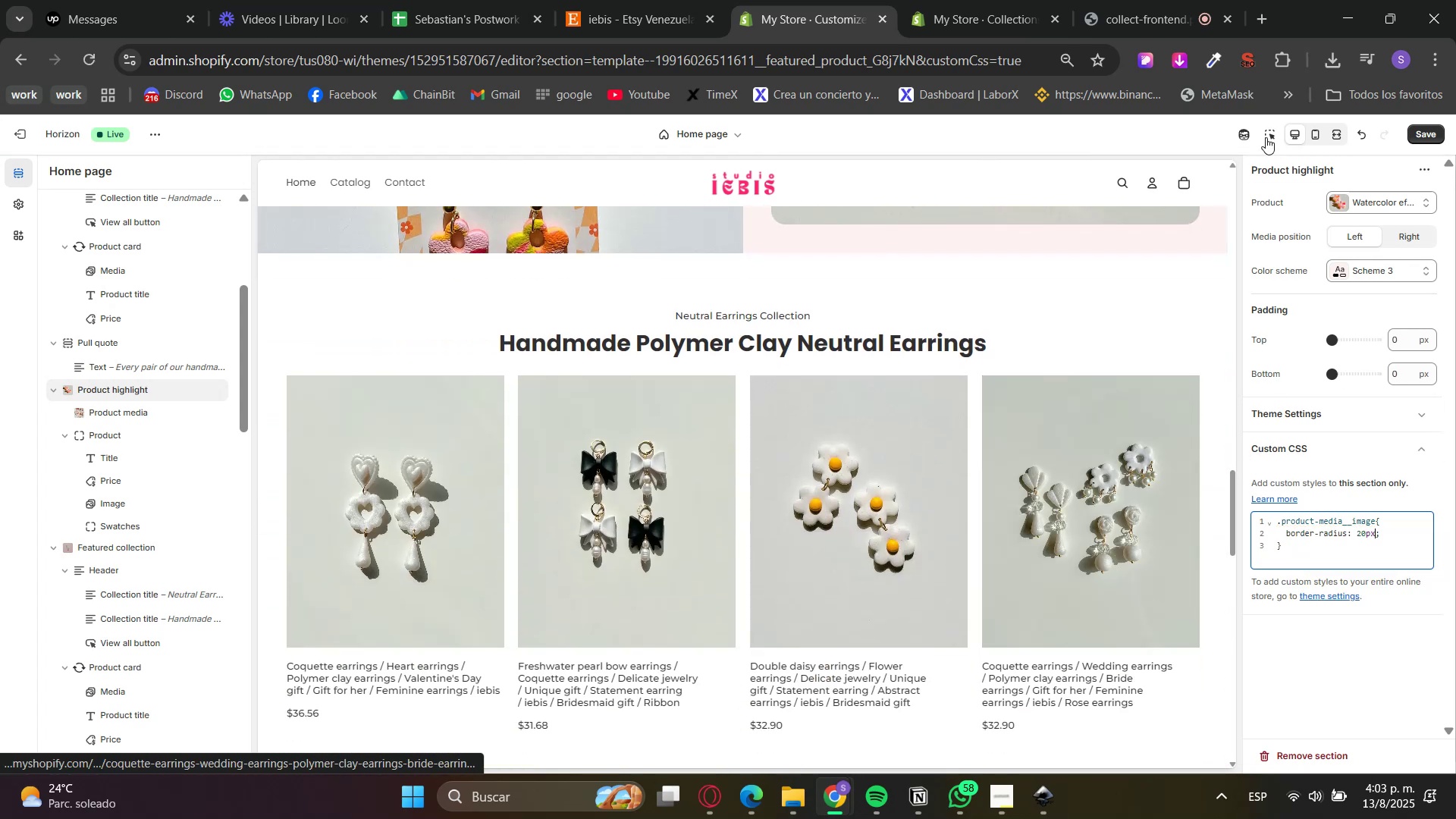 
left_click([1276, 136])
 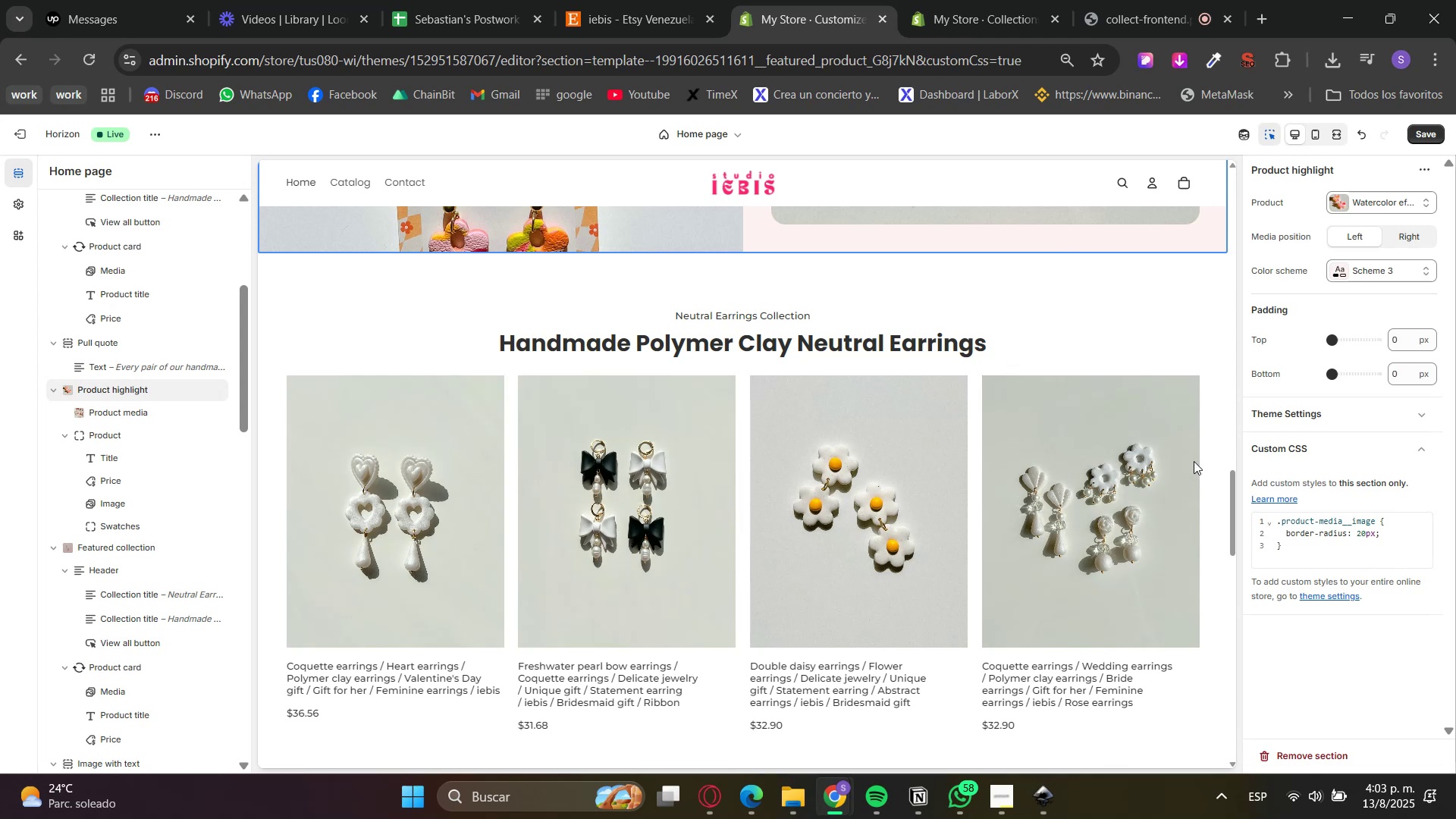 
left_click([1215, 448])
 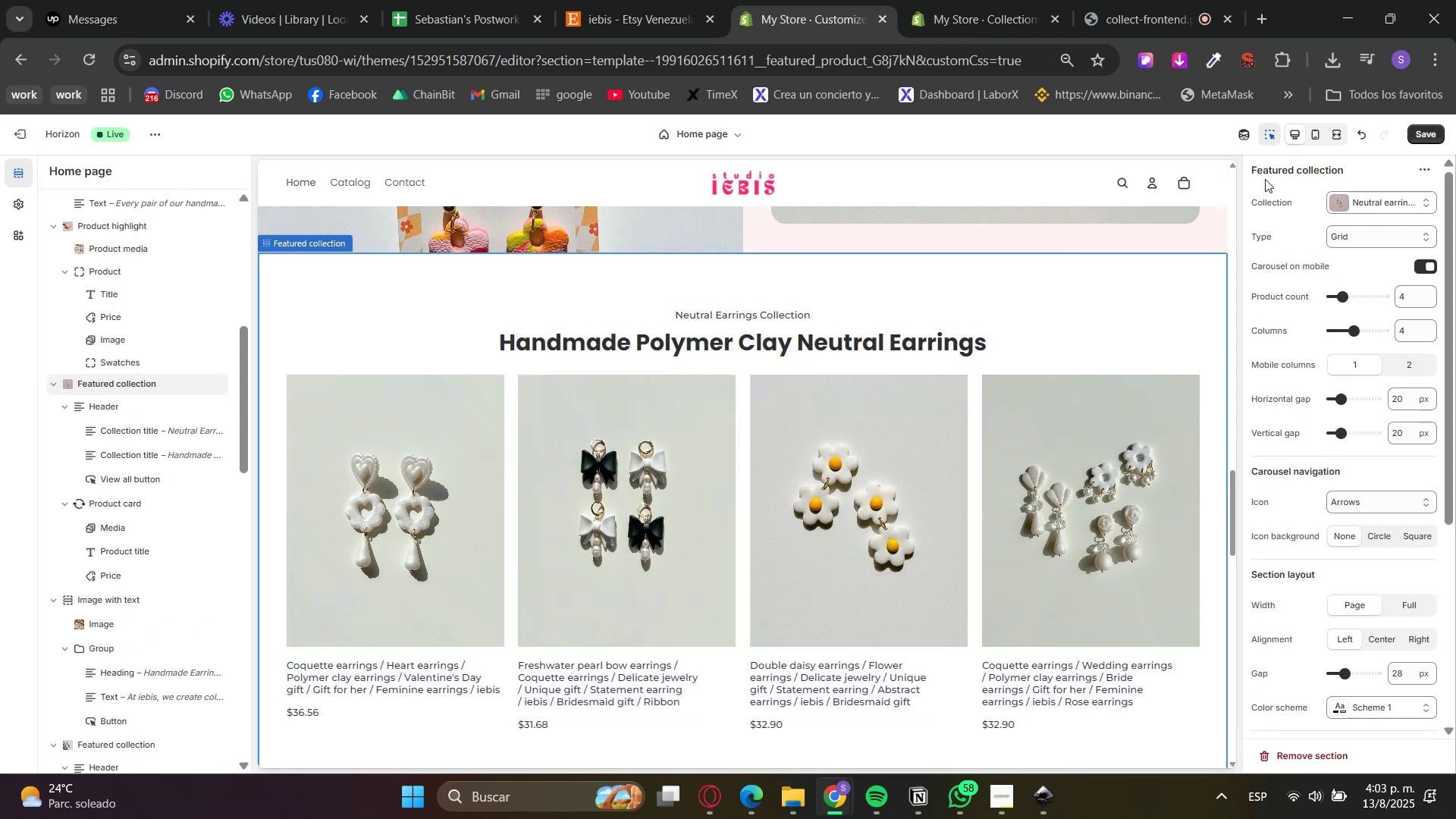 
left_click([1265, 134])
 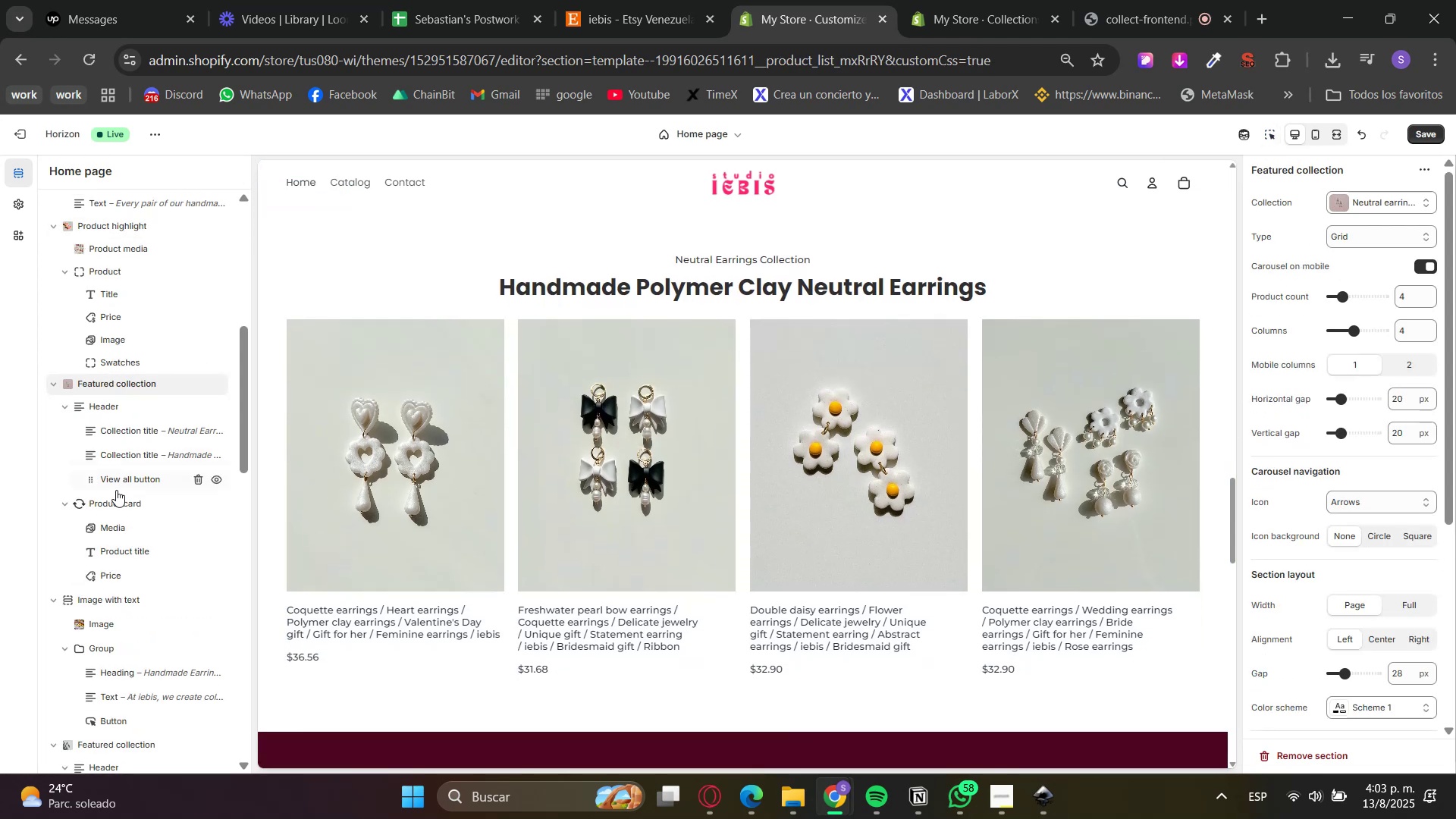 
left_click([112, 529])
 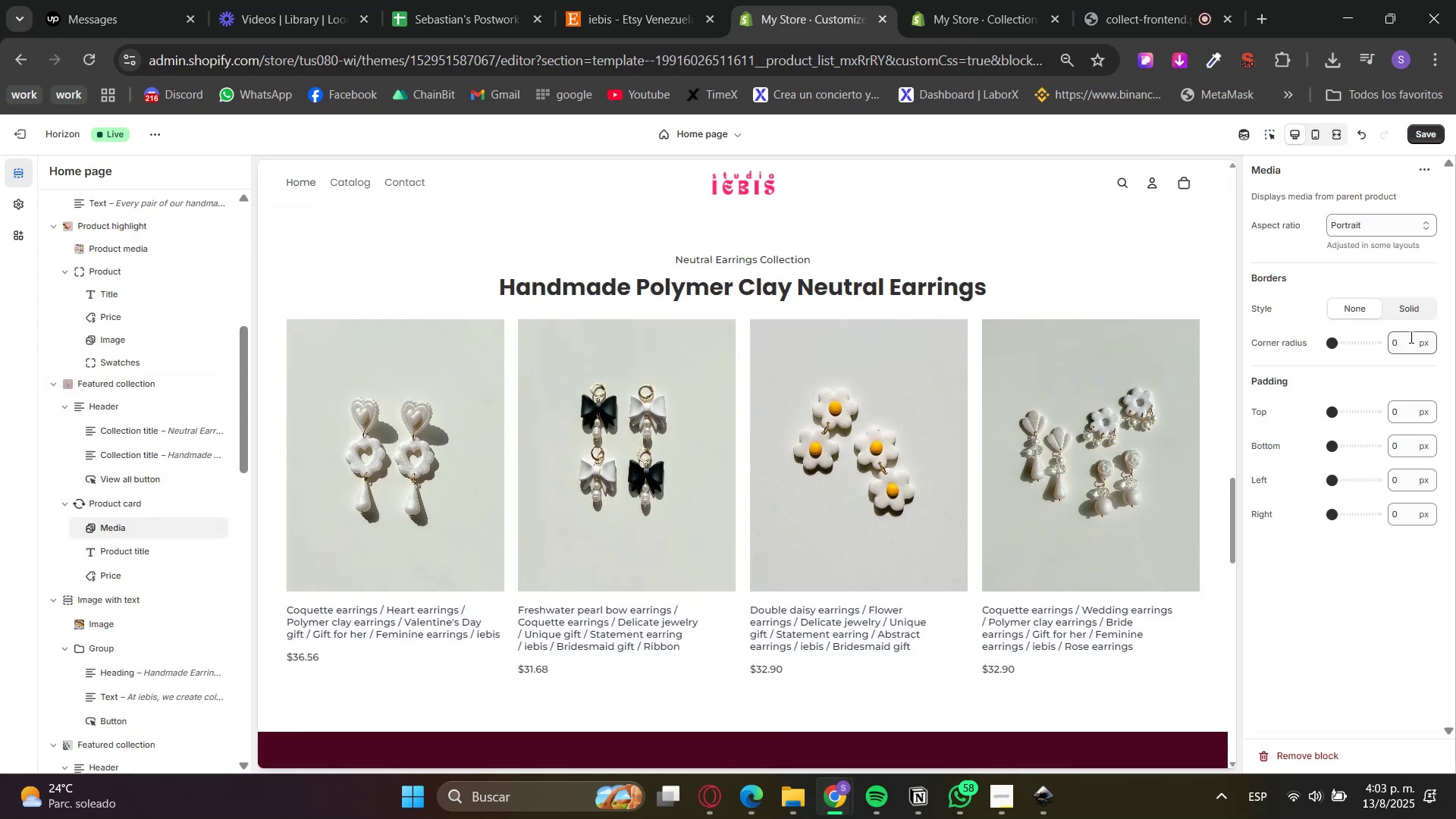 
key(Numpad2)
 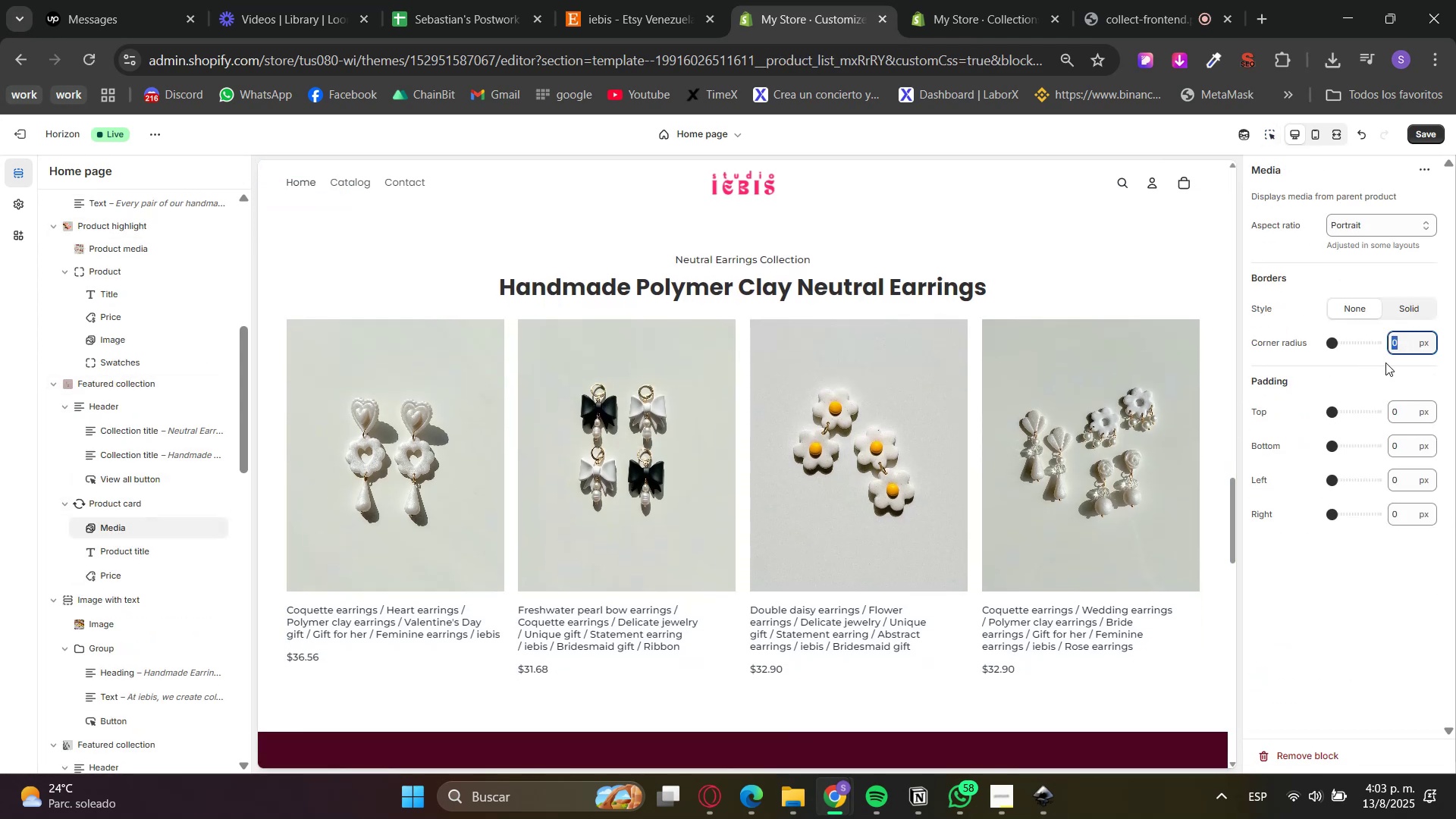 
key(Numpad0)
 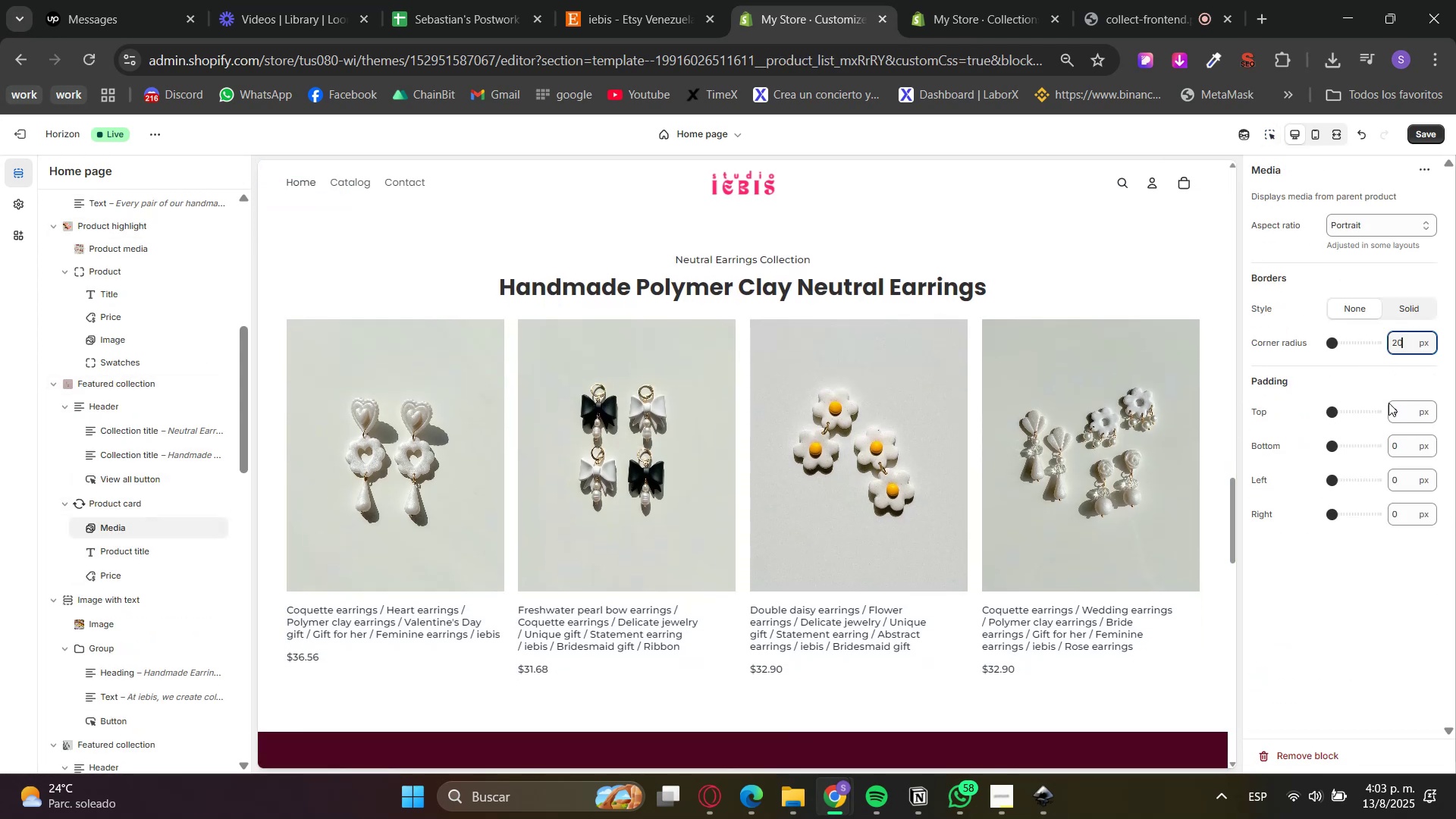 
left_click([1382, 563])
 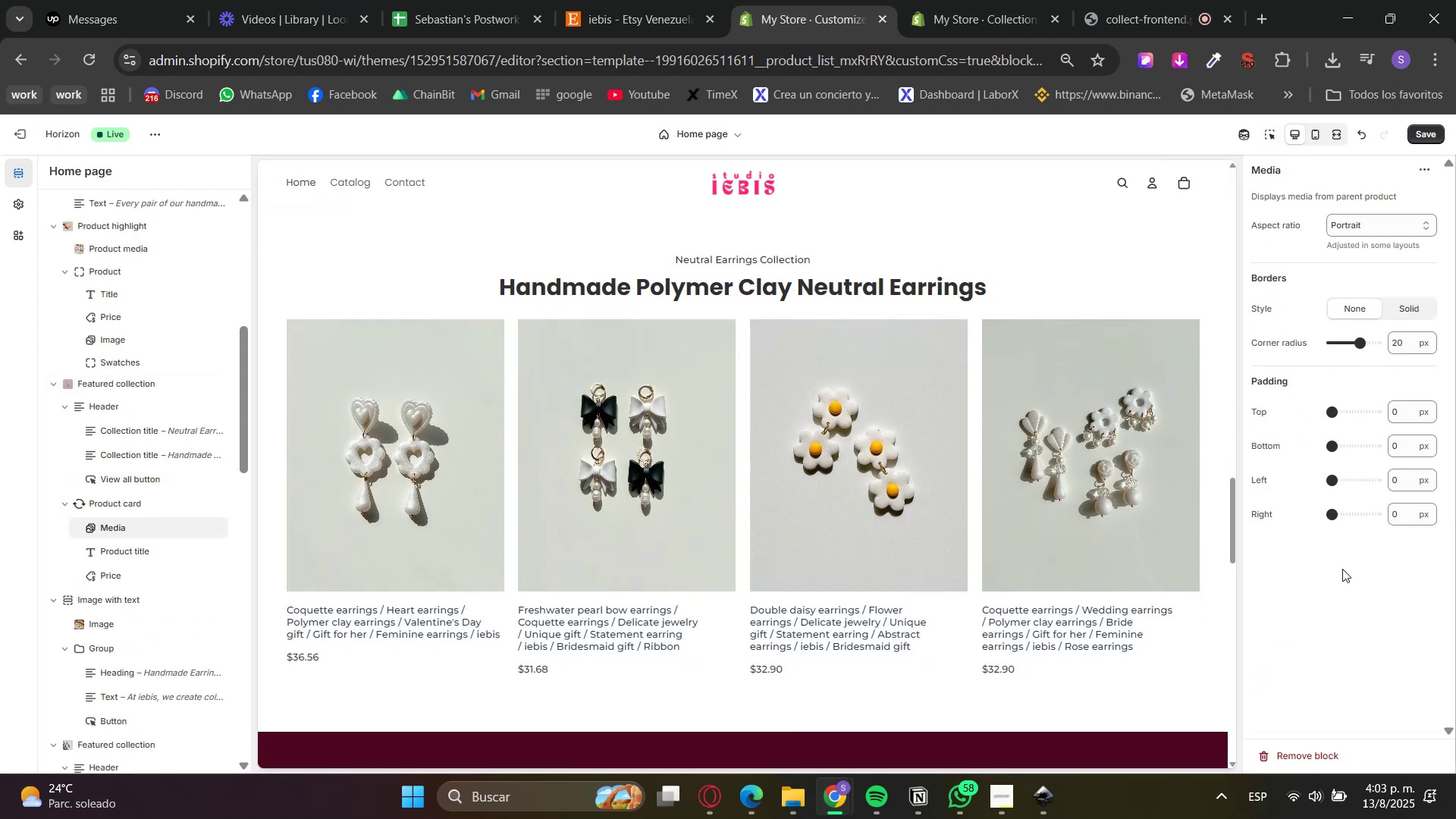 
scroll: coordinate [994, 634], scroll_direction: down, amount: 3.0
 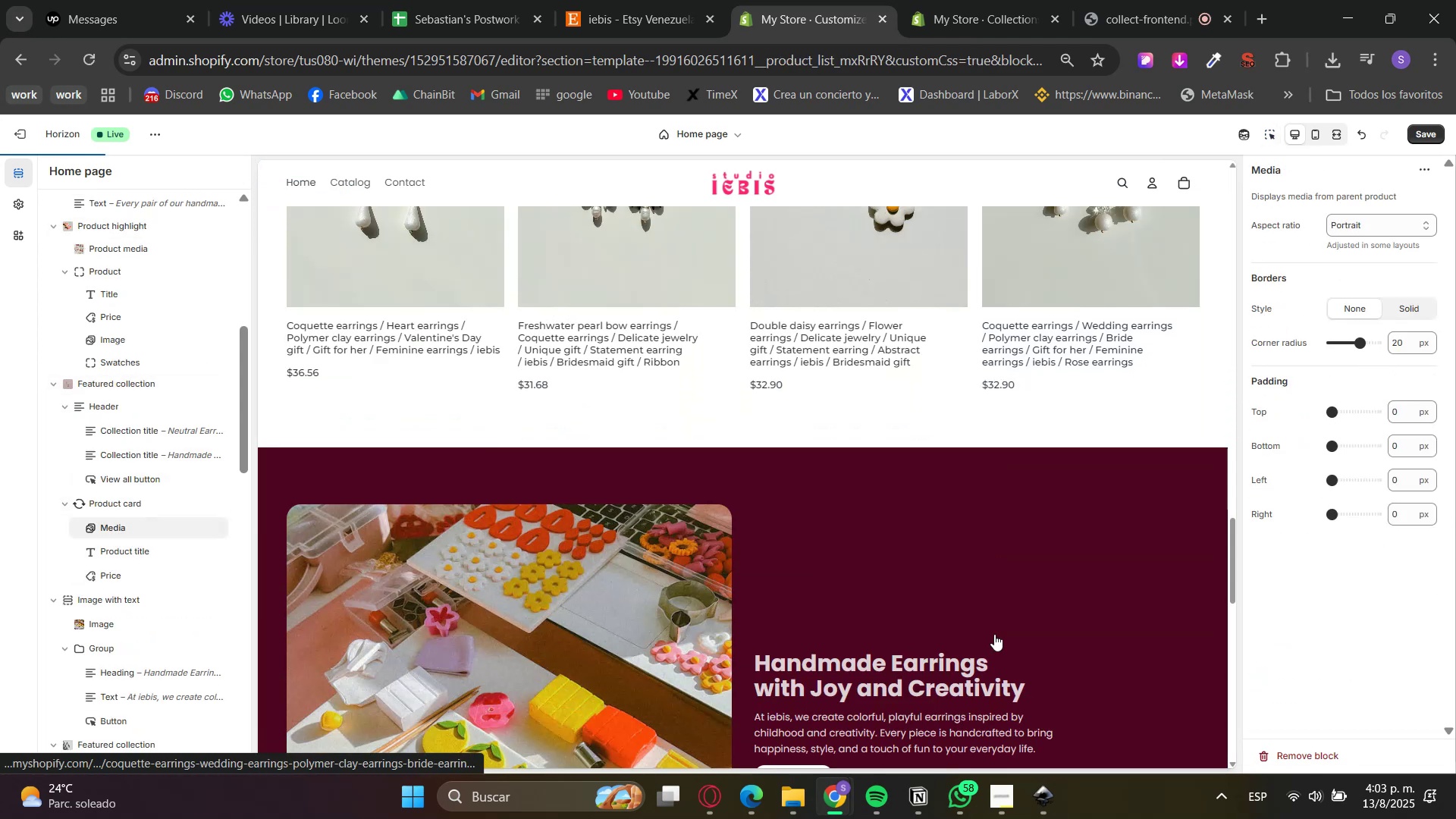 
scroll: coordinate [814, 667], scroll_direction: up, amount: 1.0
 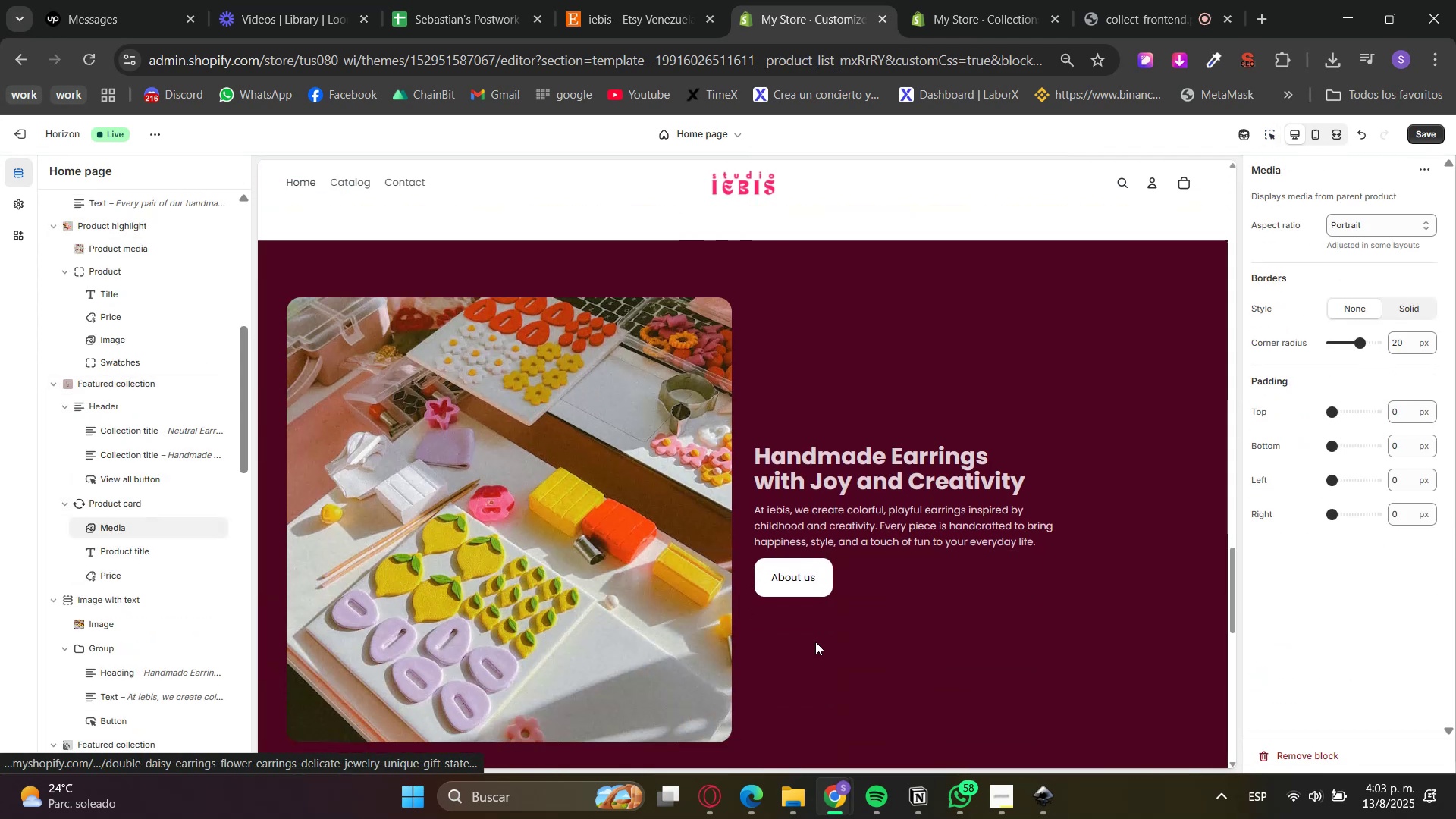 
scroll: coordinate [818, 593], scroll_direction: down, amount: 13.0
 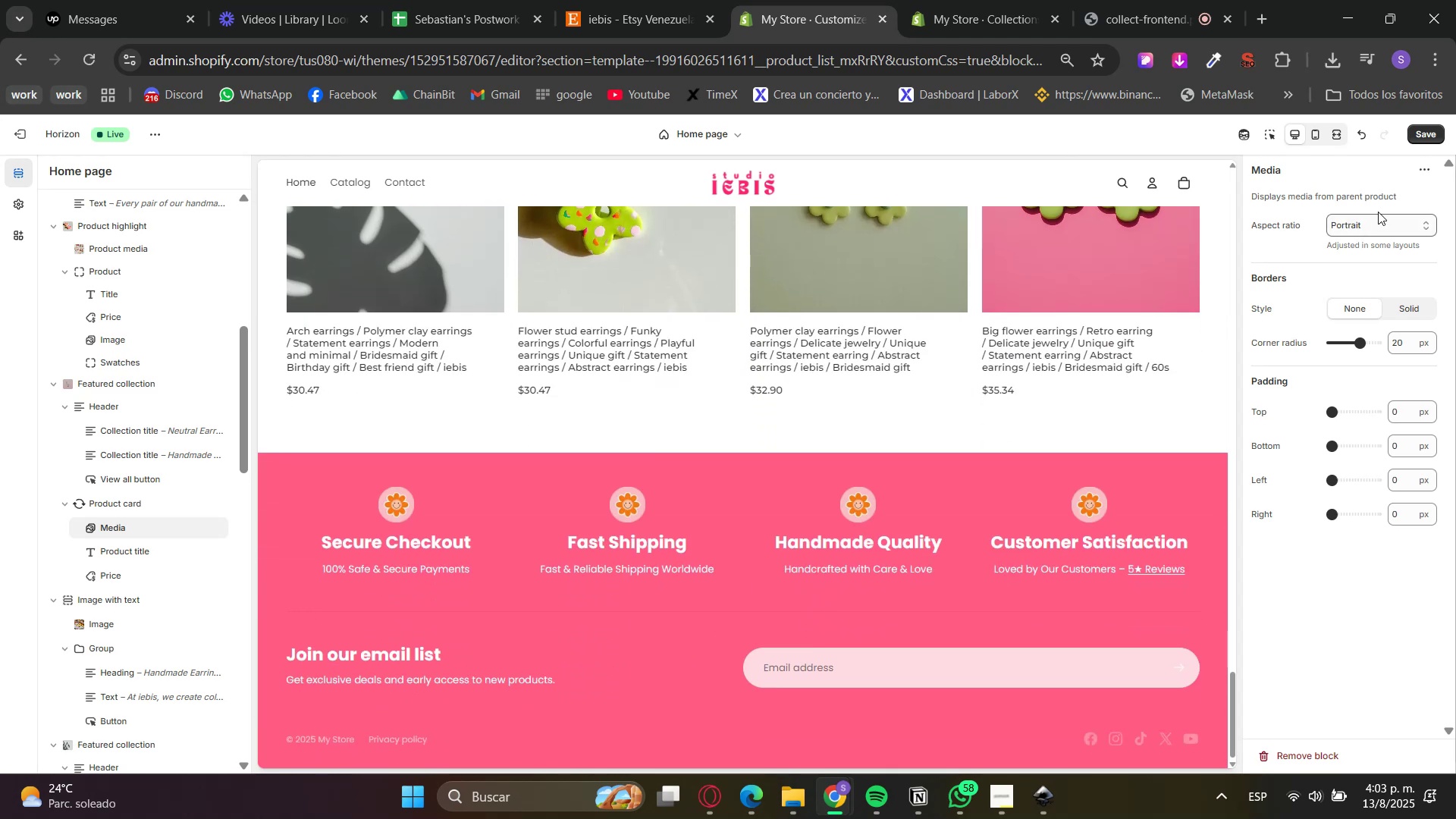 
left_click([1272, 140])
 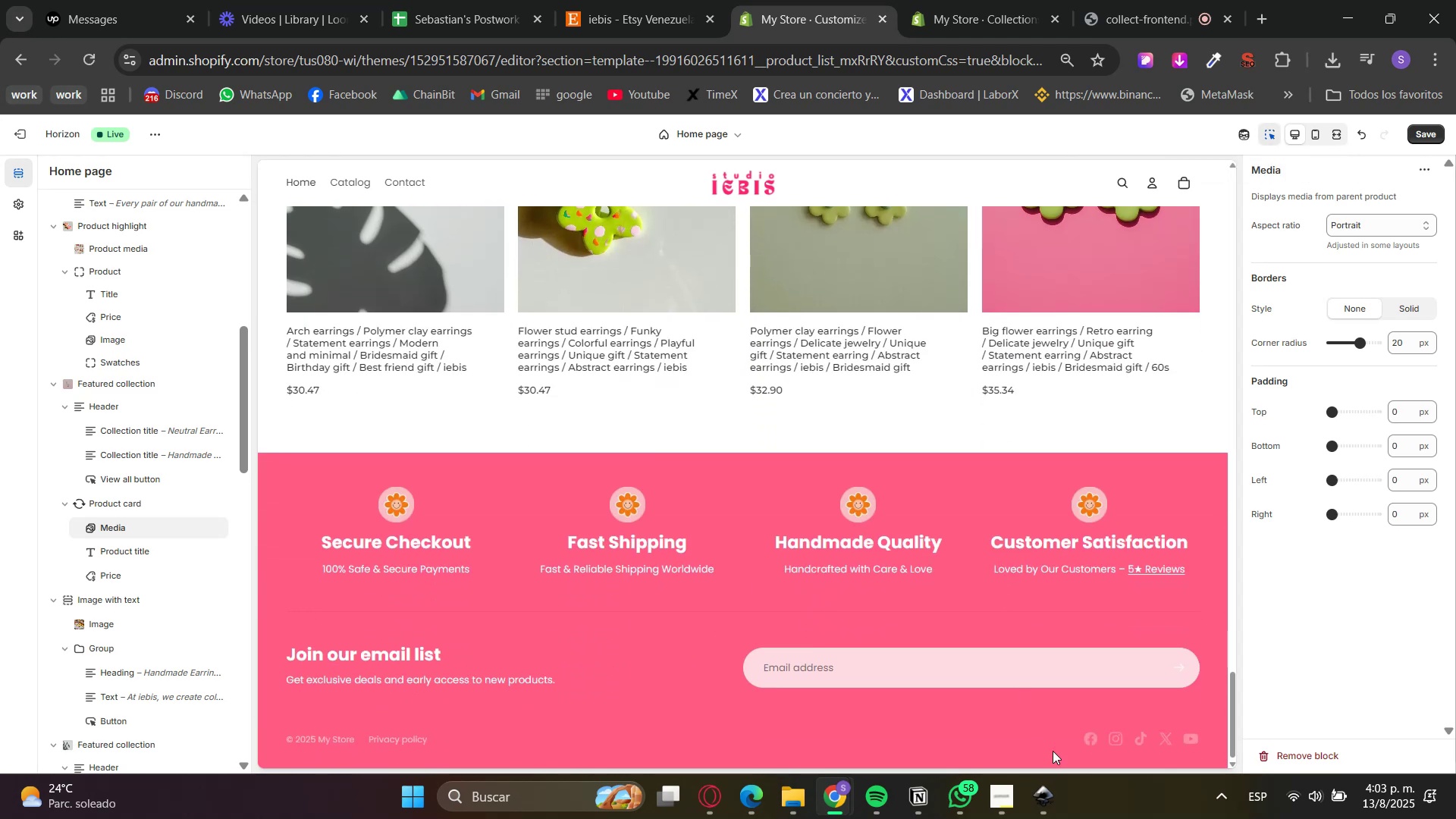 
left_click([1059, 739])
 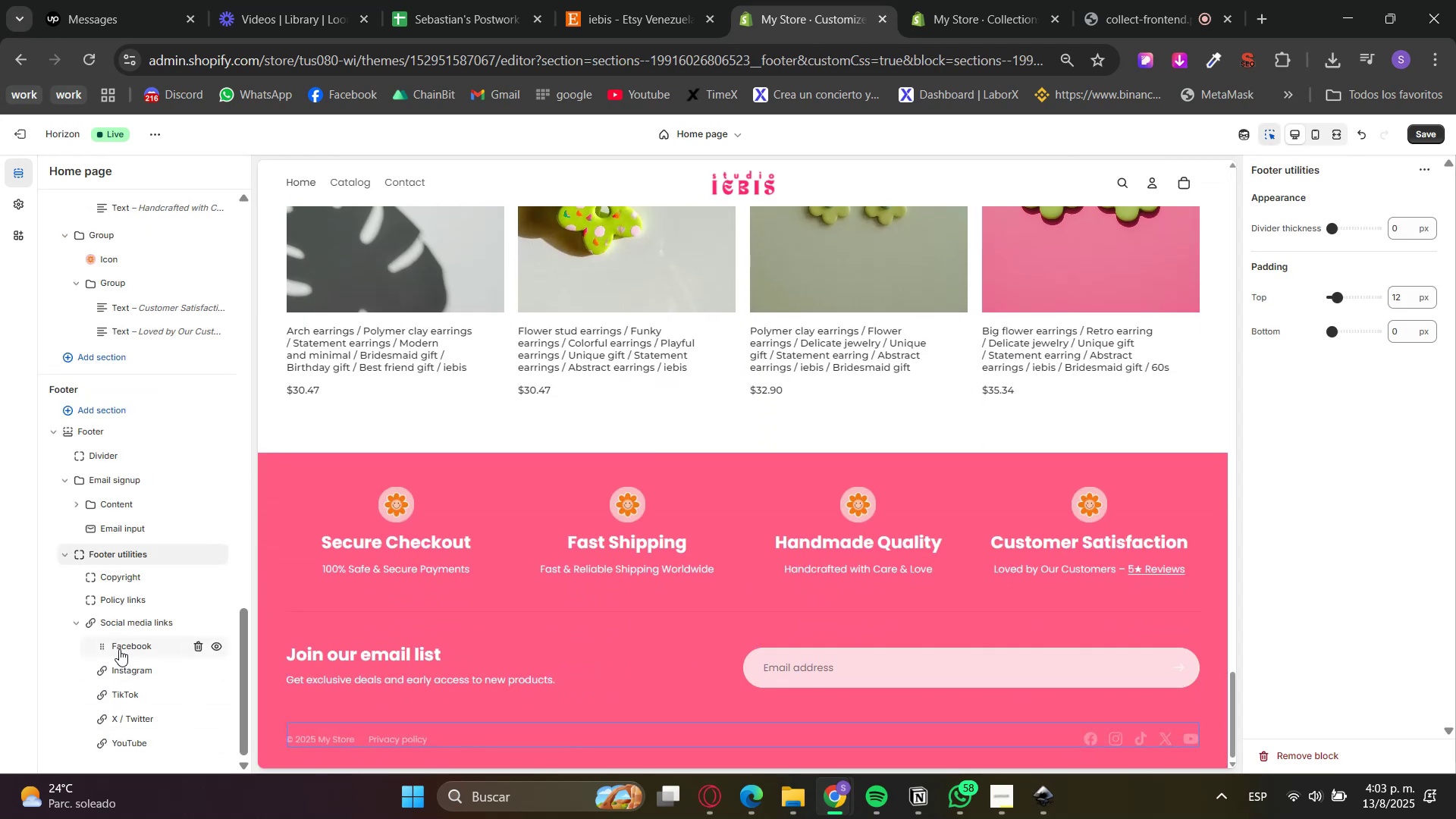 
double_click([685, 0])
 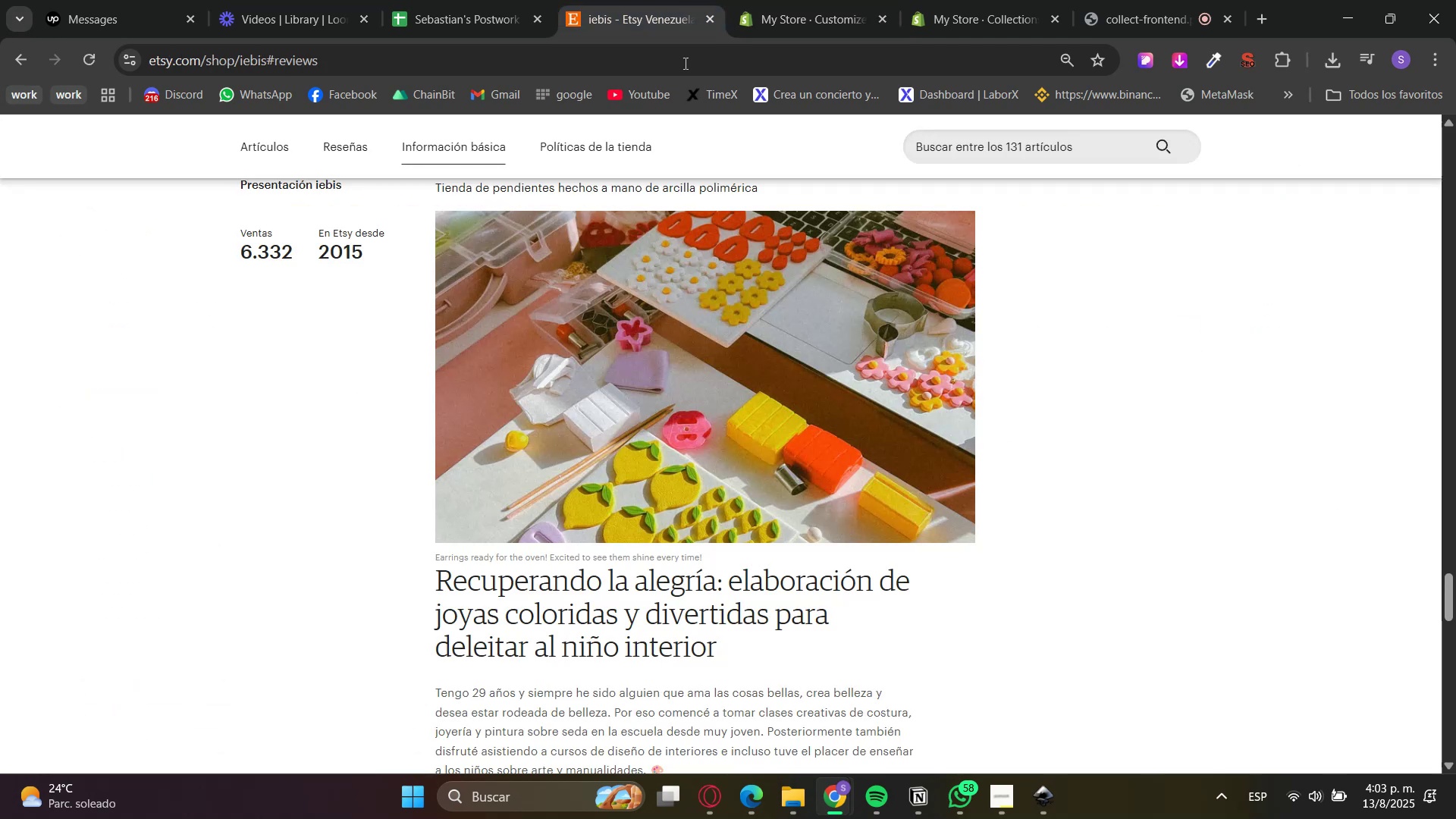 
scroll: coordinate [595, 622], scroll_direction: down, amount: 7.0
 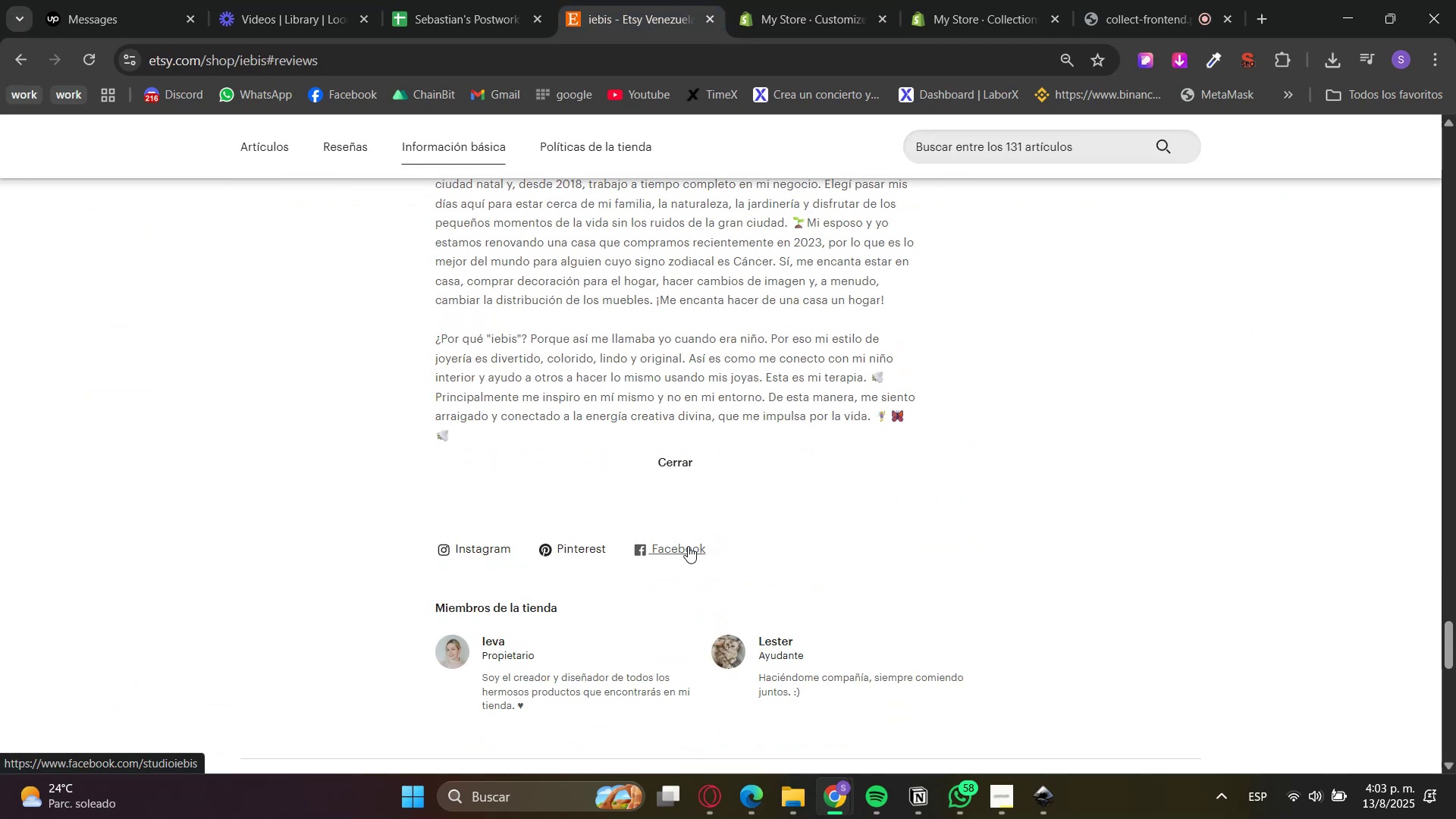 
right_click([684, 548])
 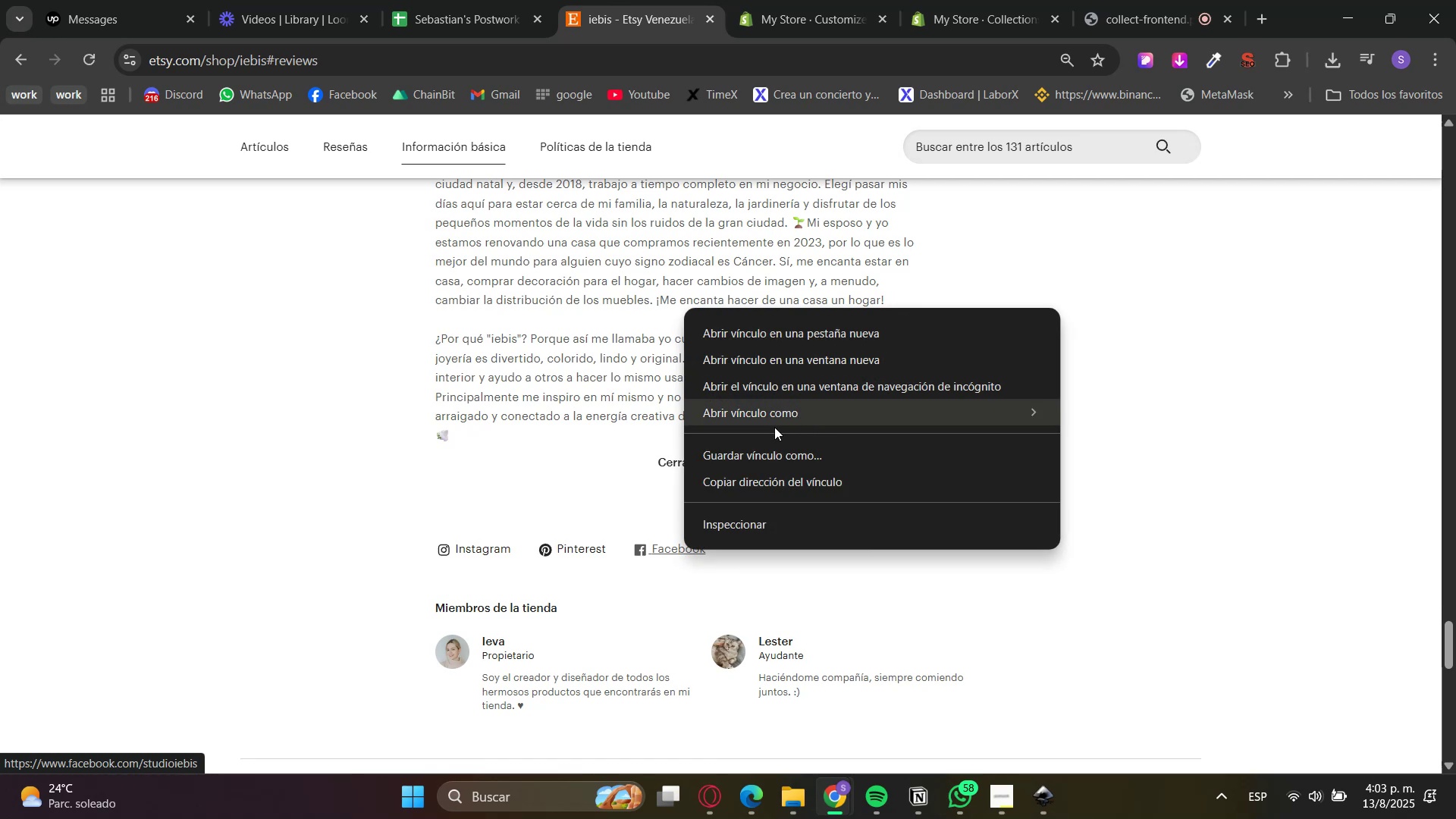 
left_click([748, 486])
 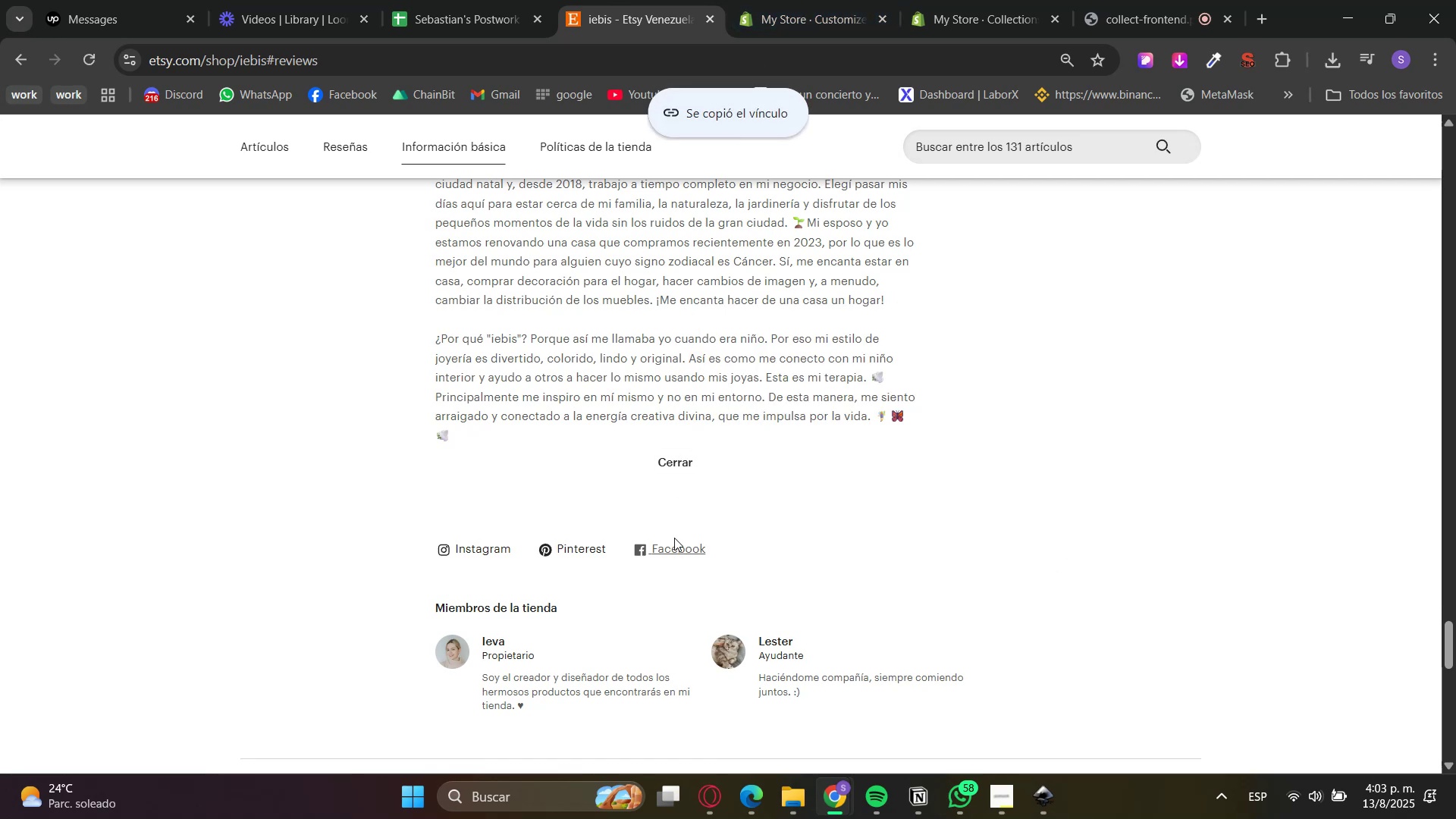 
left_click([671, 548])
 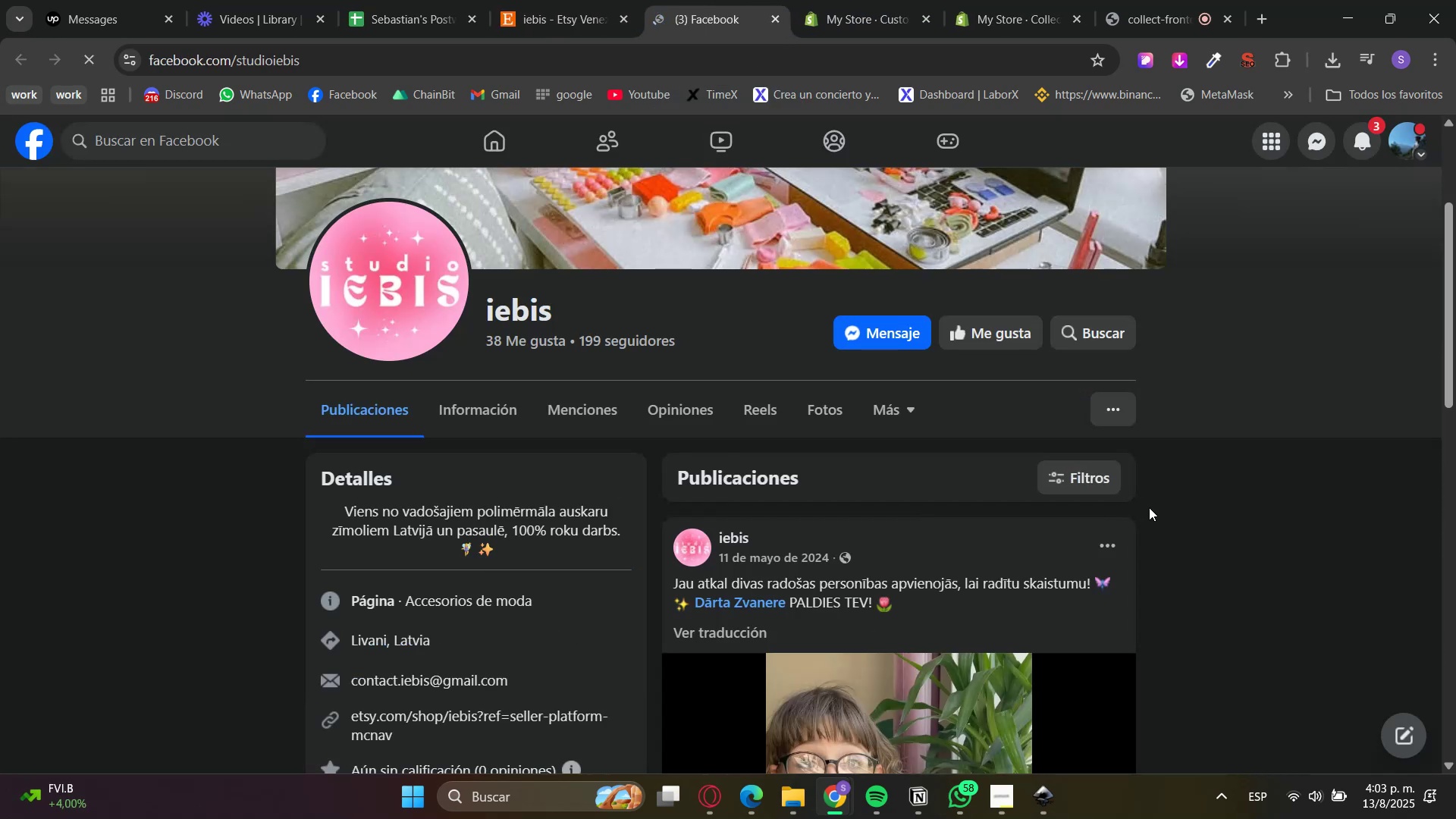 
wait(5.38)
 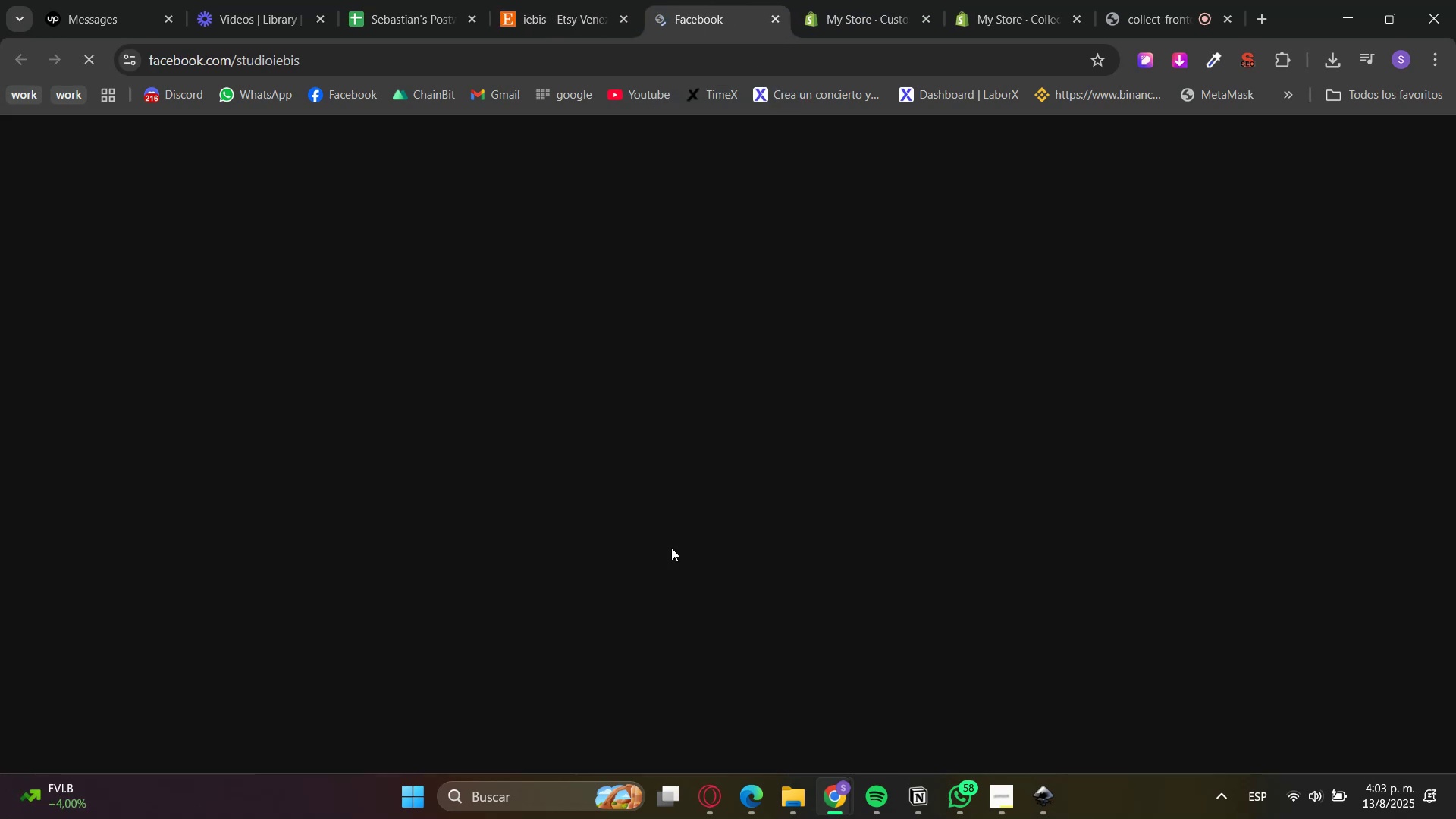 
scroll: coordinate [1135, 515], scroll_direction: down, amount: 8.0
 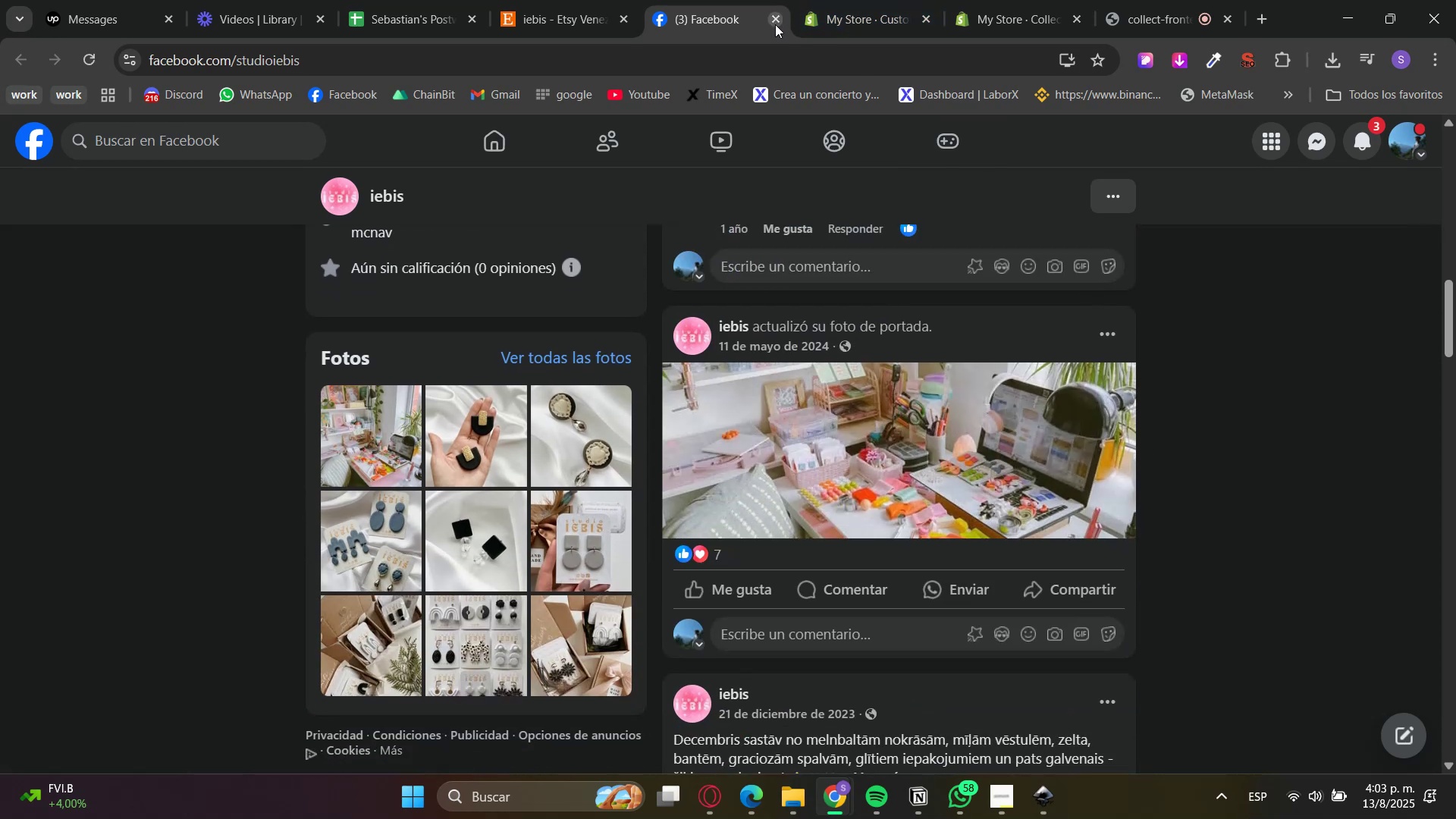 
left_click([775, 24])
 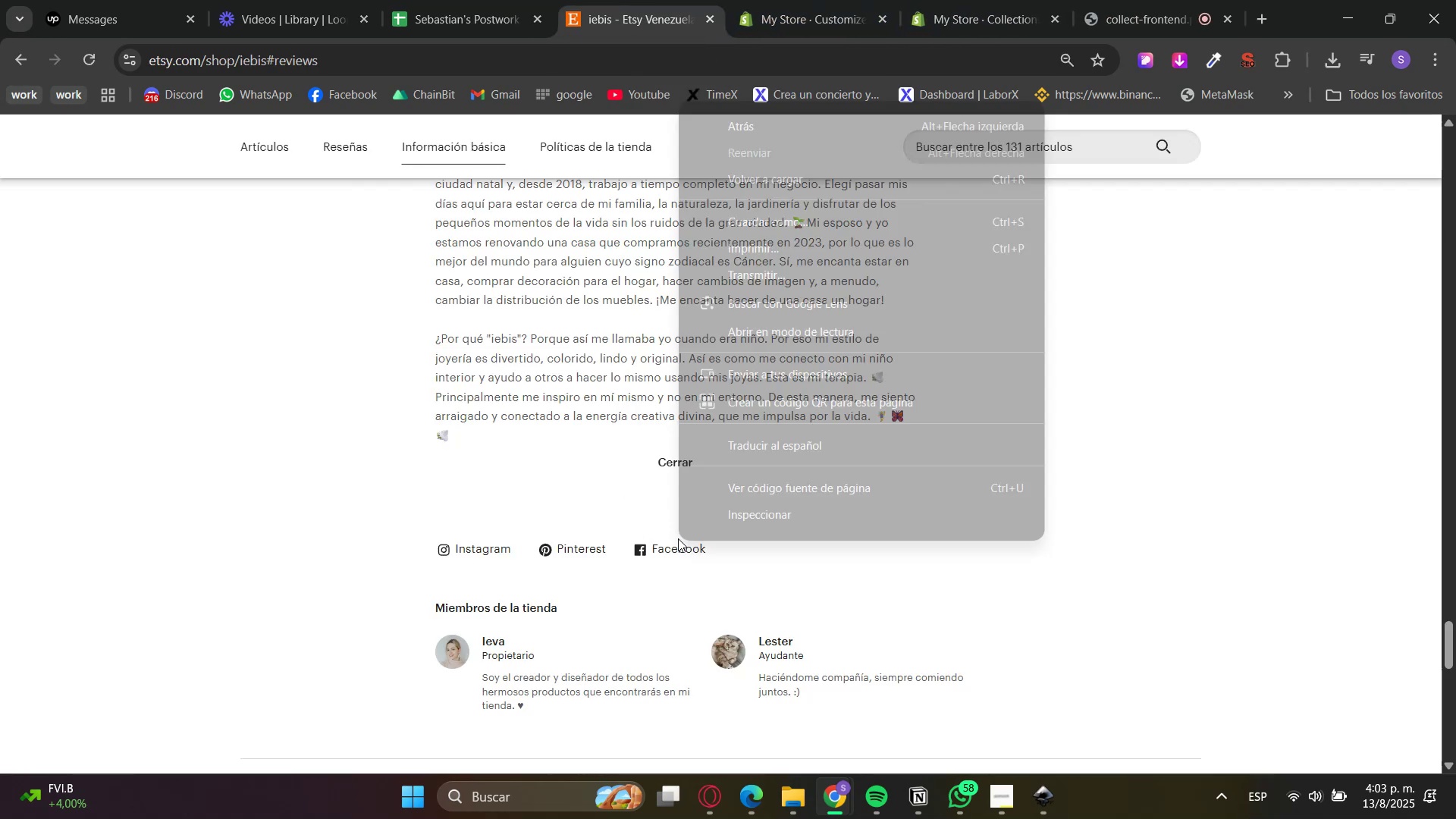 
right_click([667, 542])
 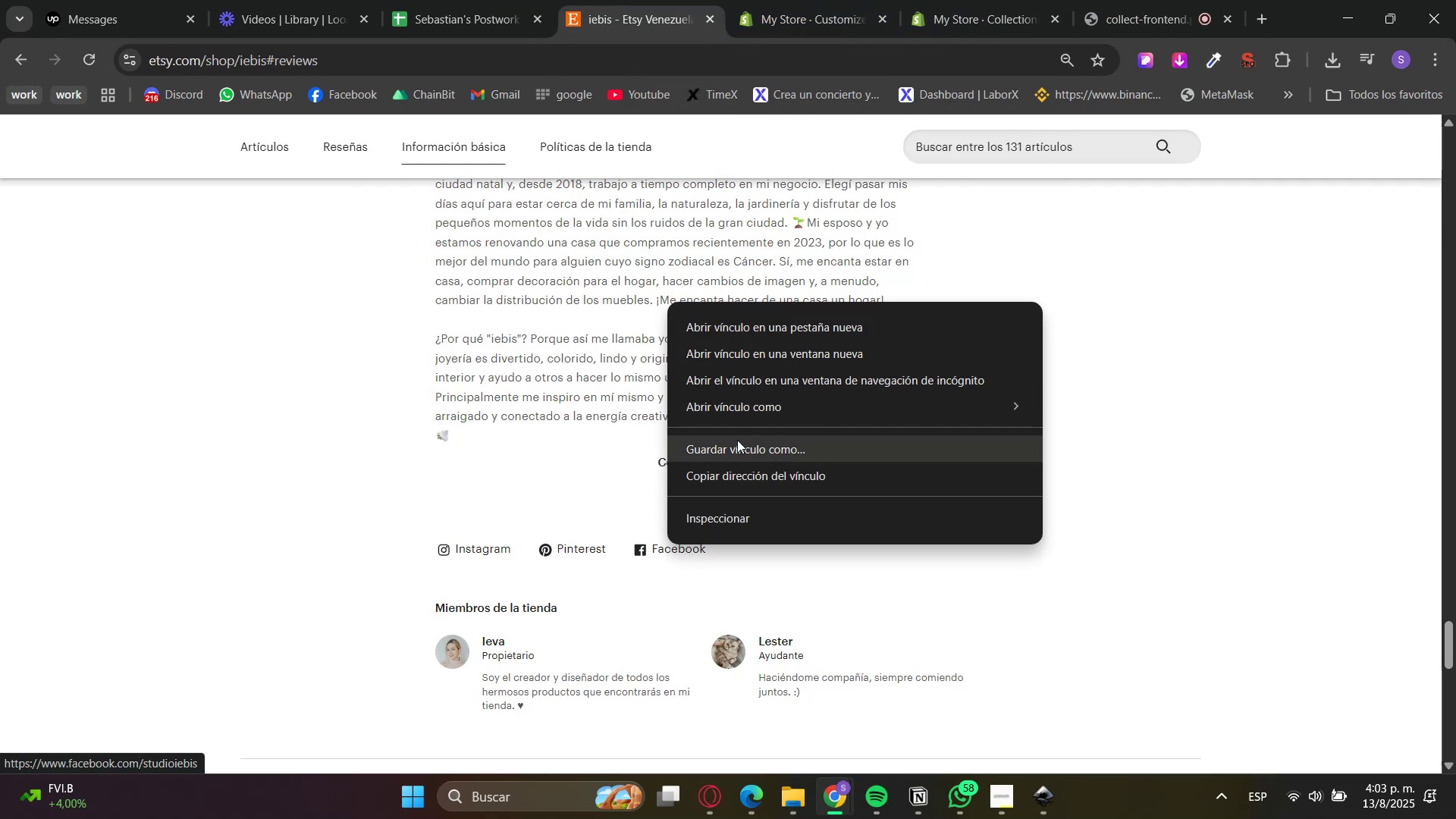 
double_click([827, 0])
 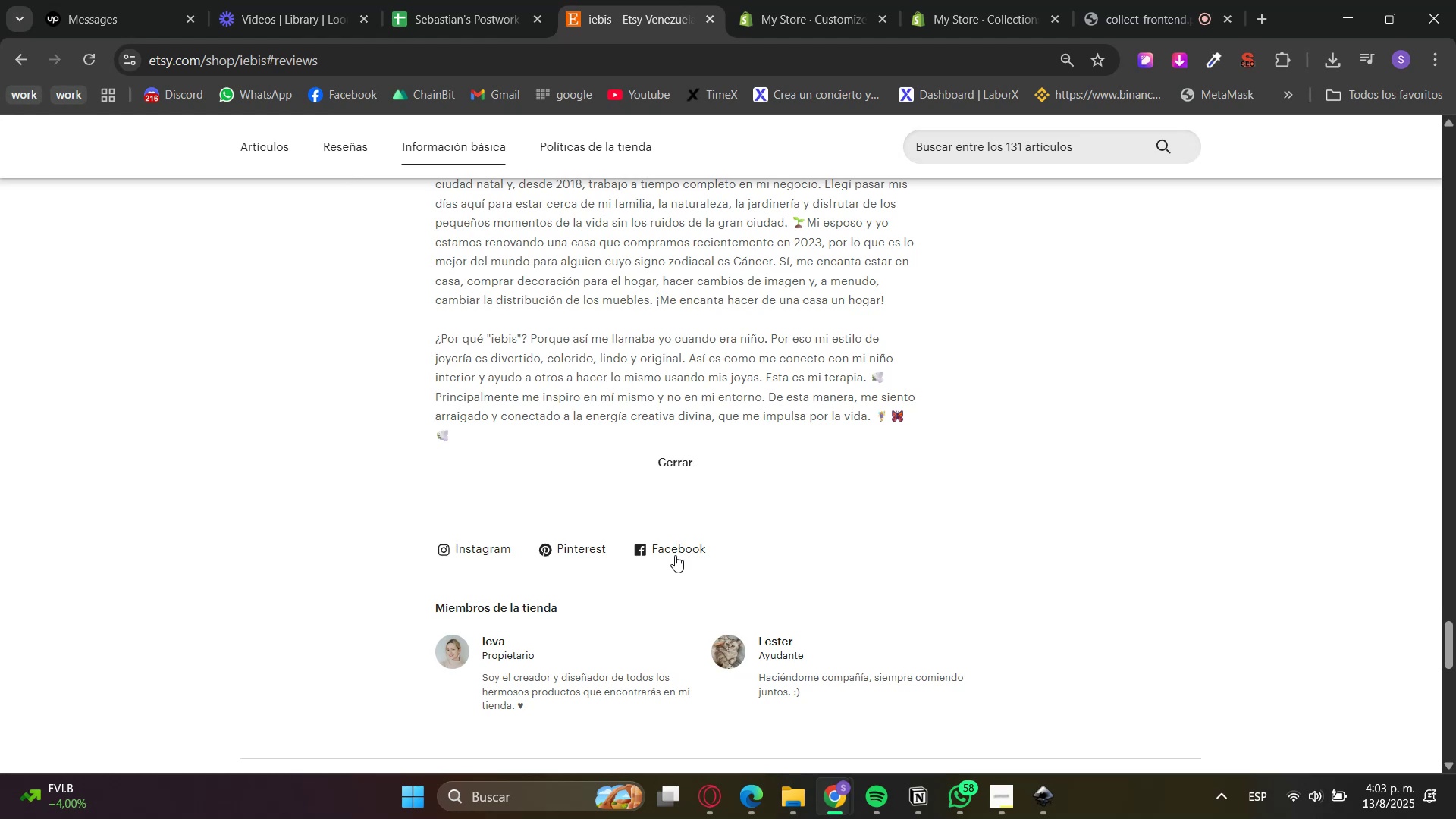 
left_click([743, 481])
 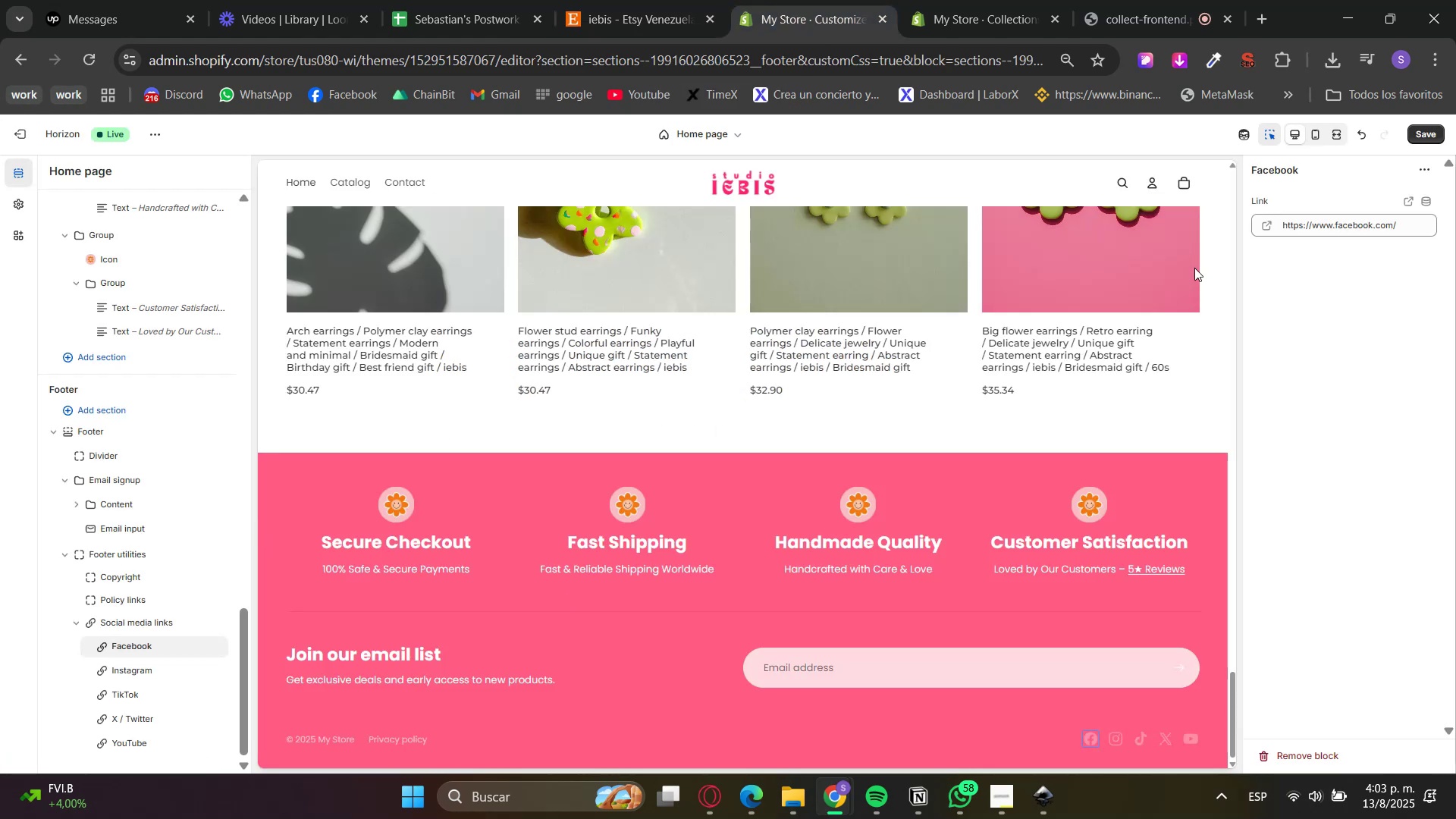 
key(Shift+ShiftLeft)
 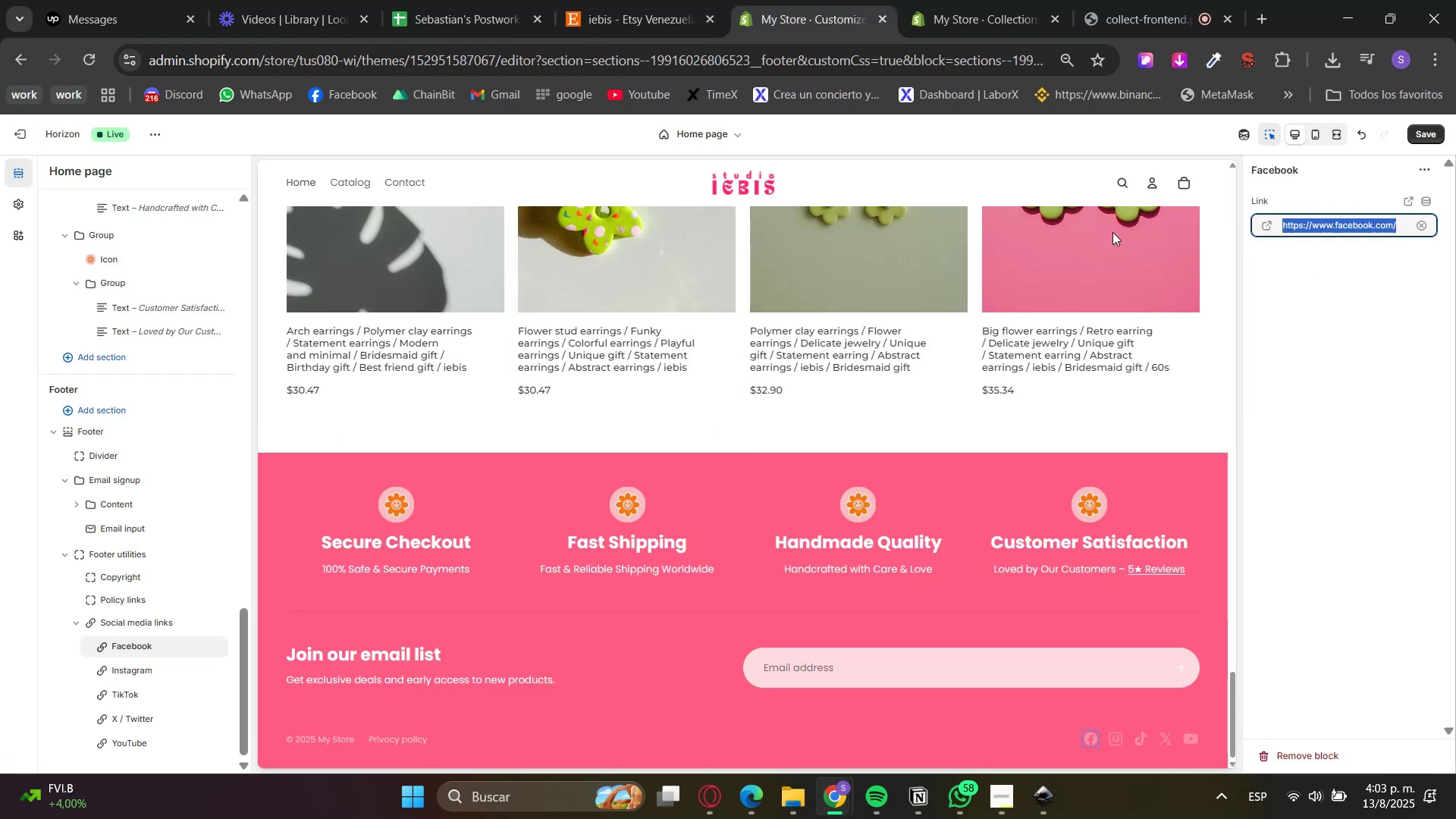 
key(Shift+G)
 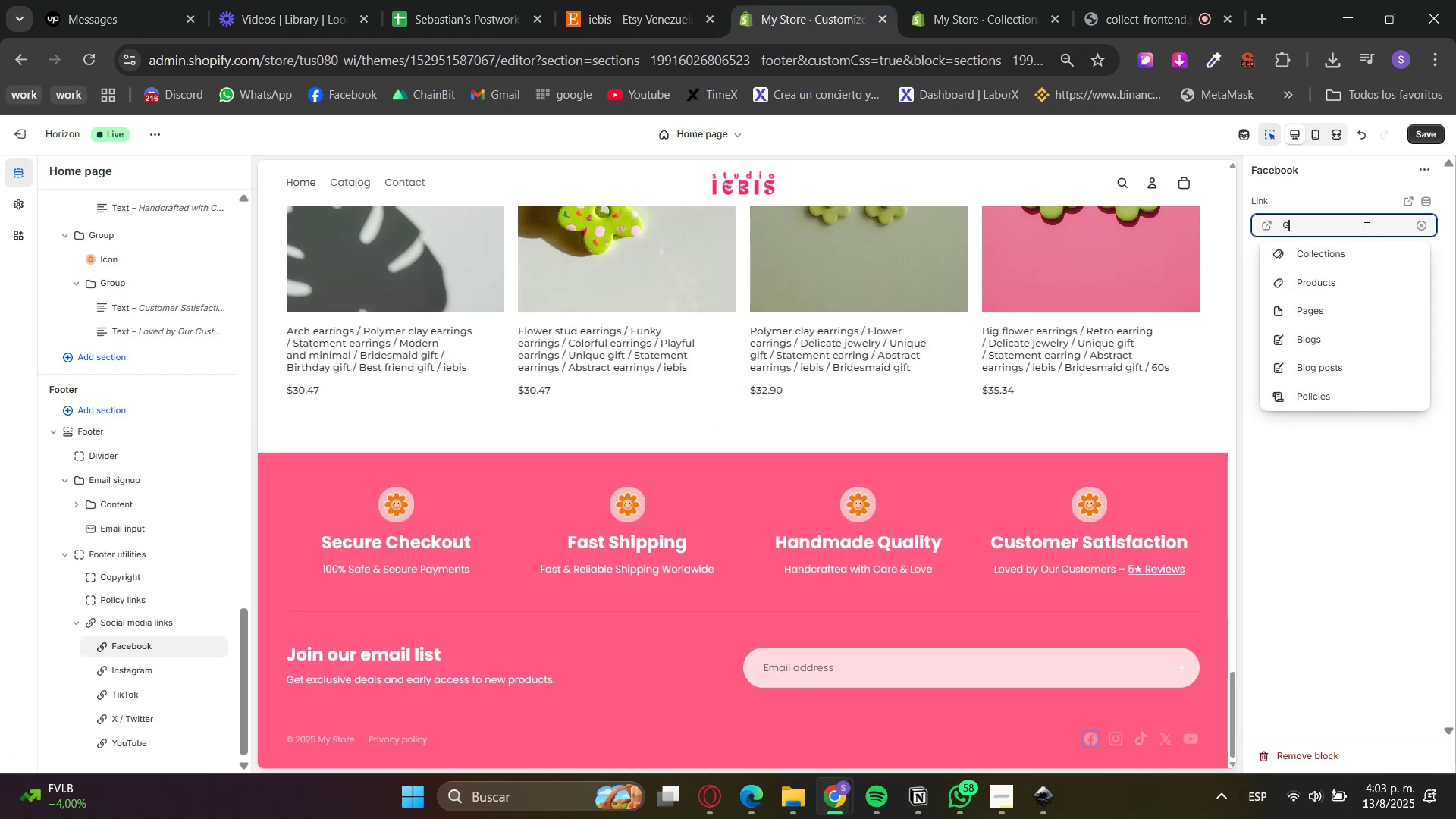 
key(Shift+ShiftLeft)
 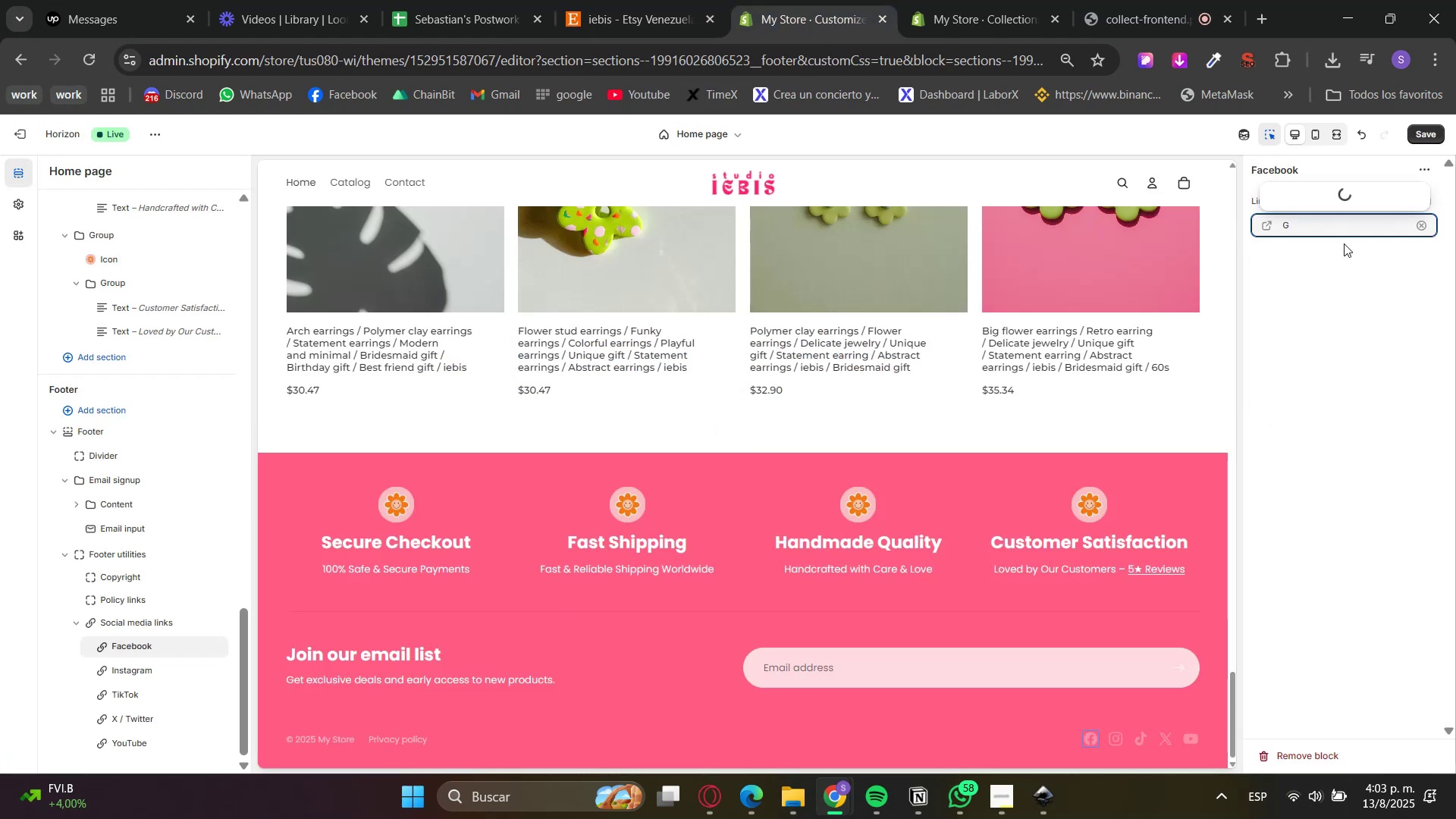 
key(Backspace)
 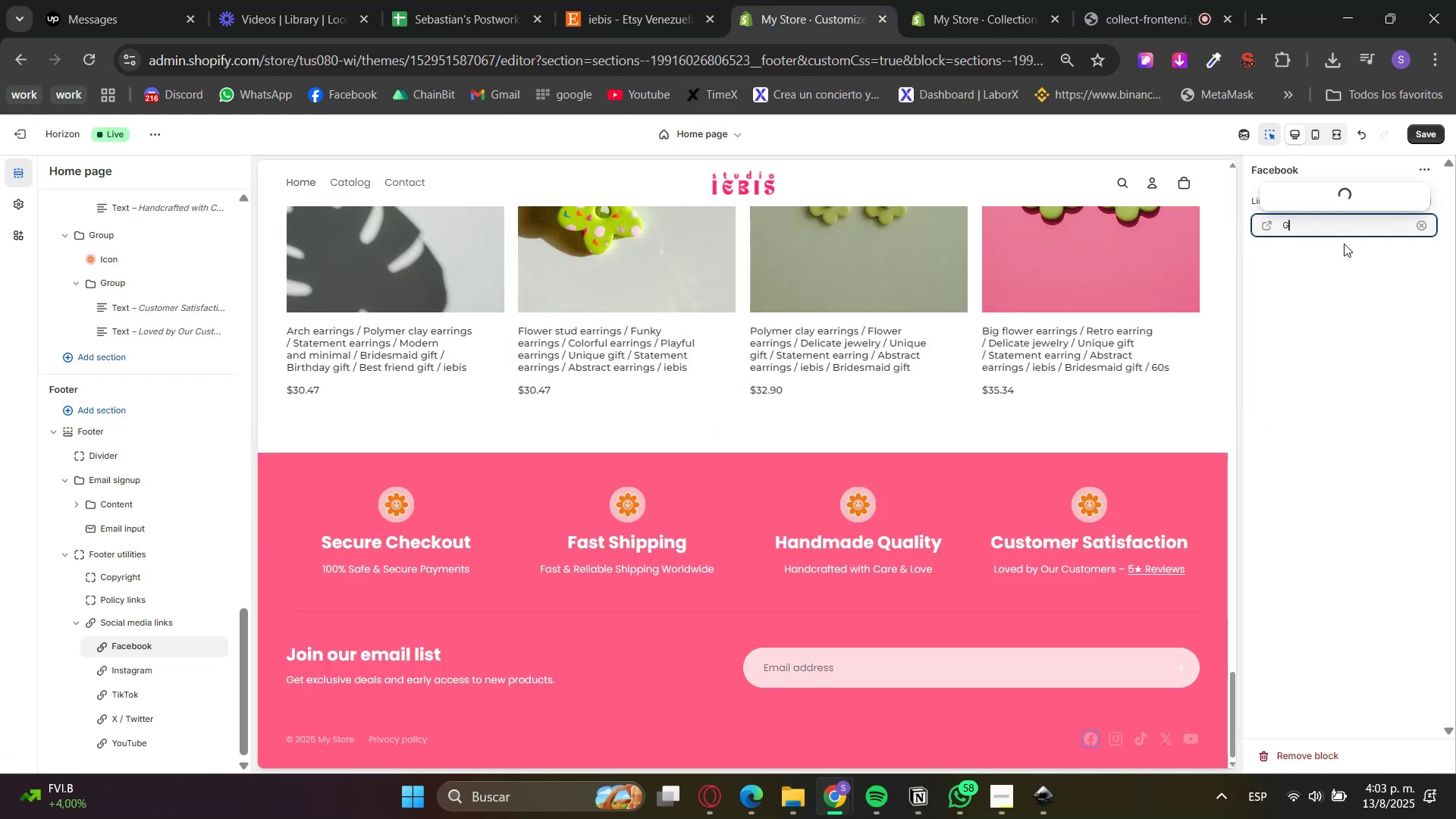 
key(Control+V)
 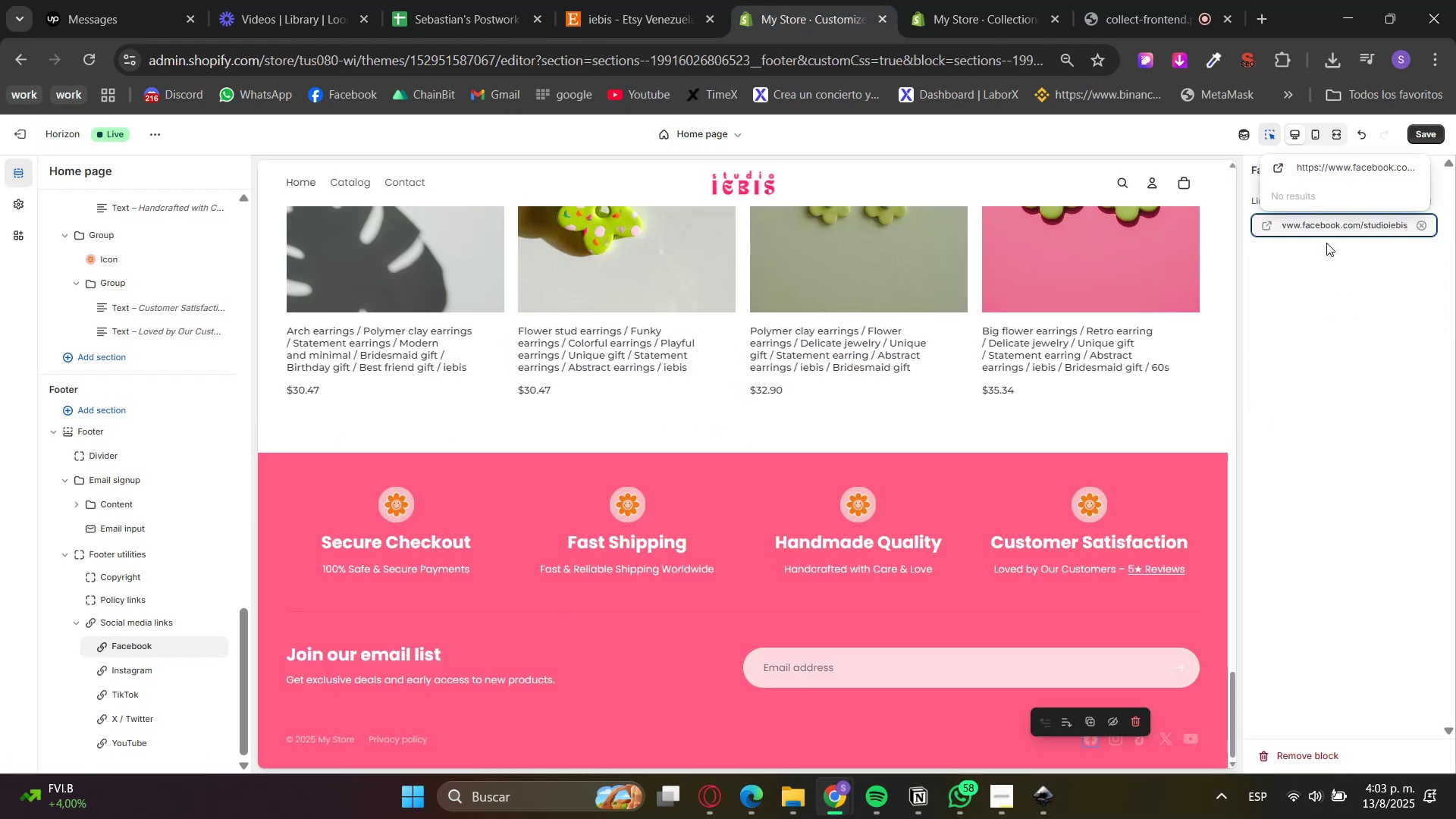 
left_click([1345, 158])
 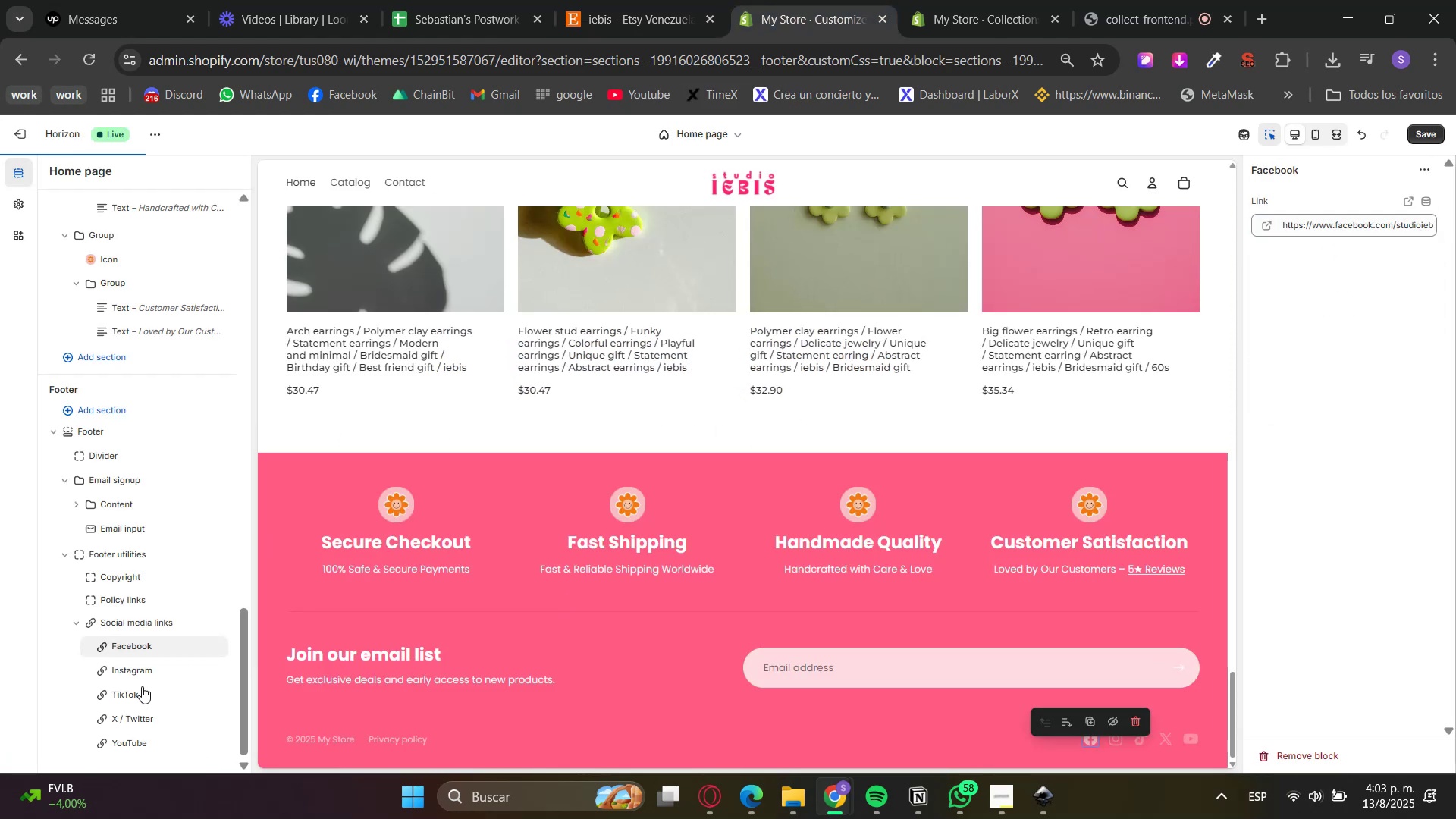 
left_click([125, 671])
 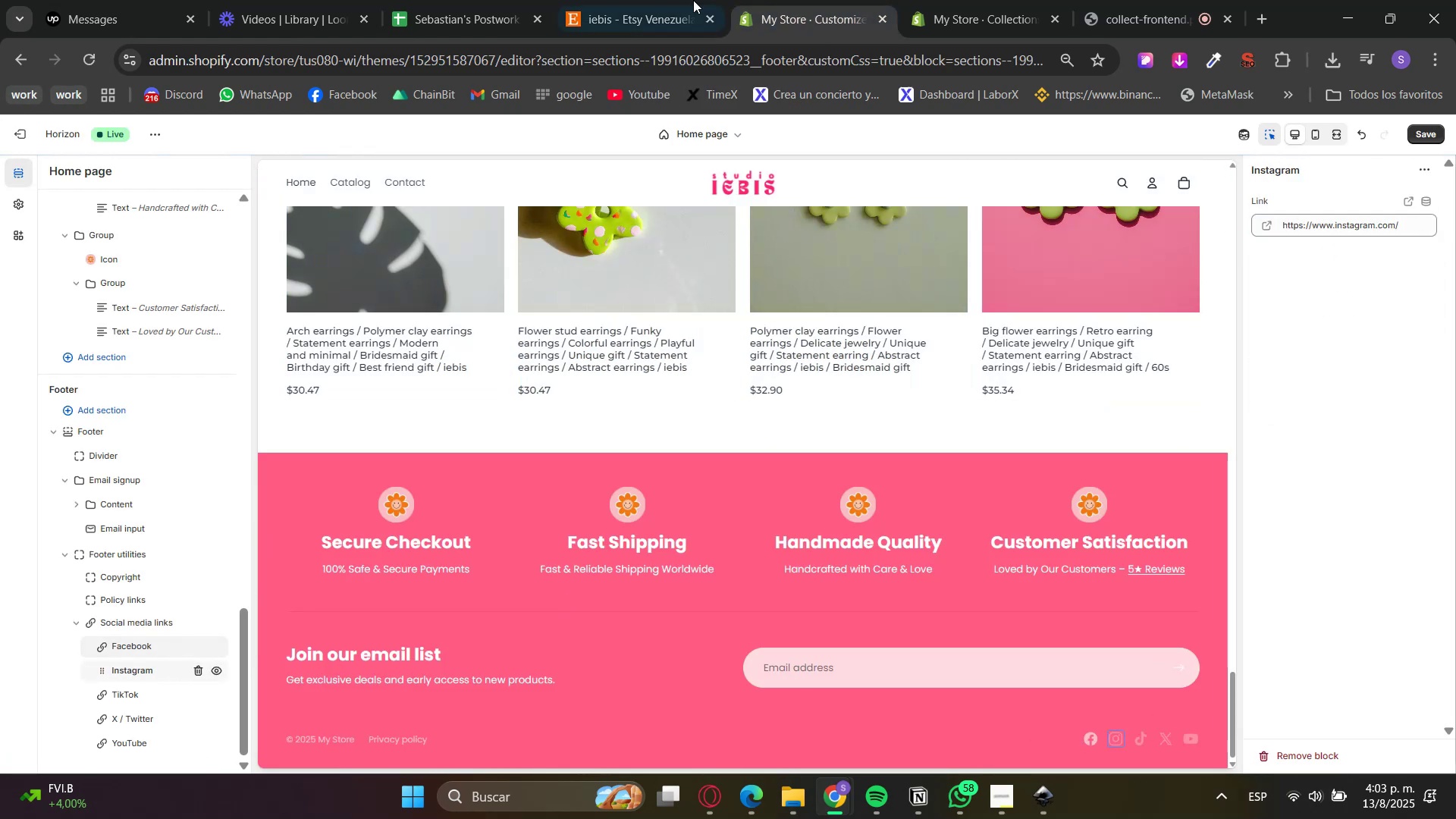 
left_click([690, 0])
 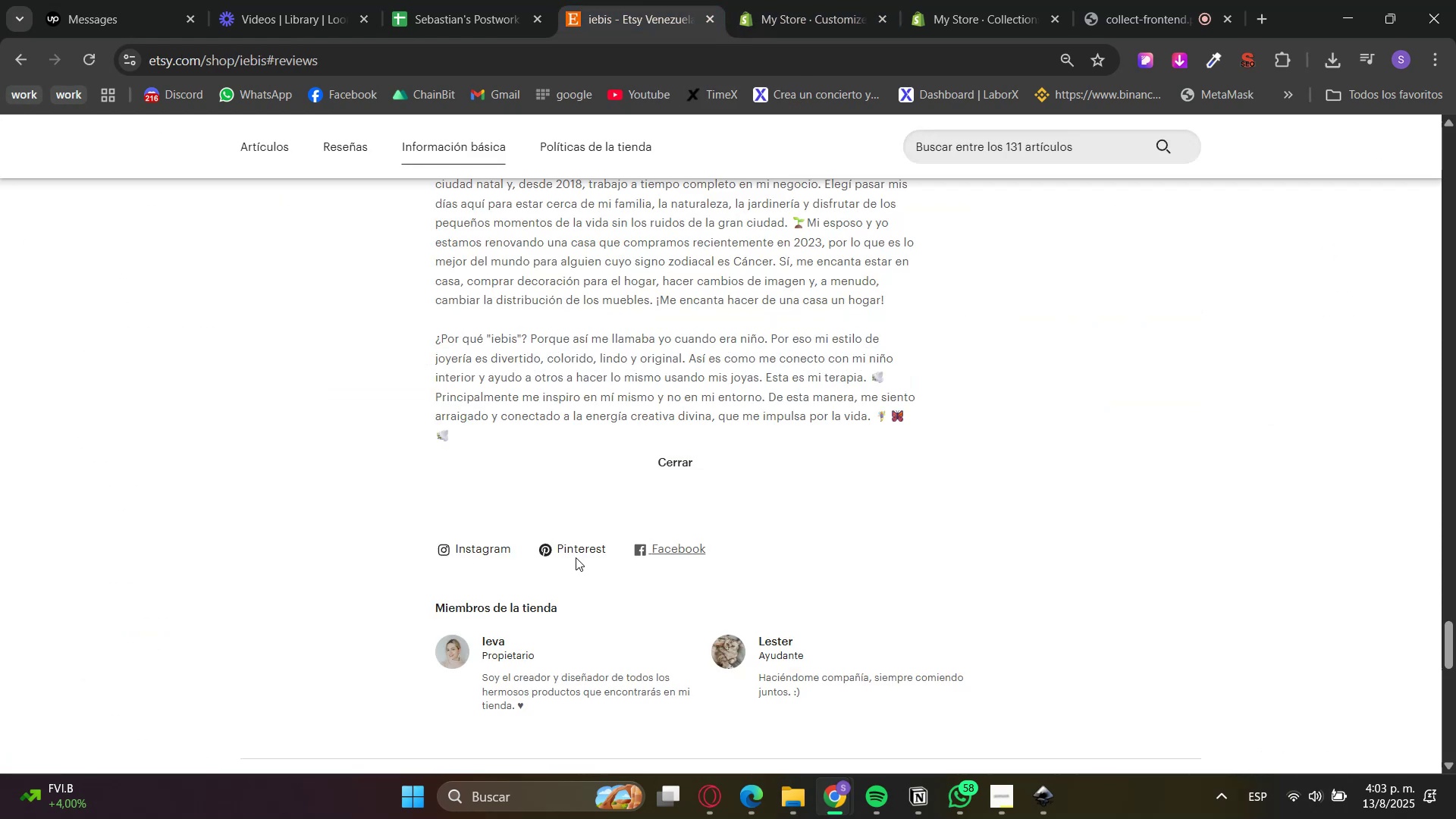 
right_click([580, 551])
 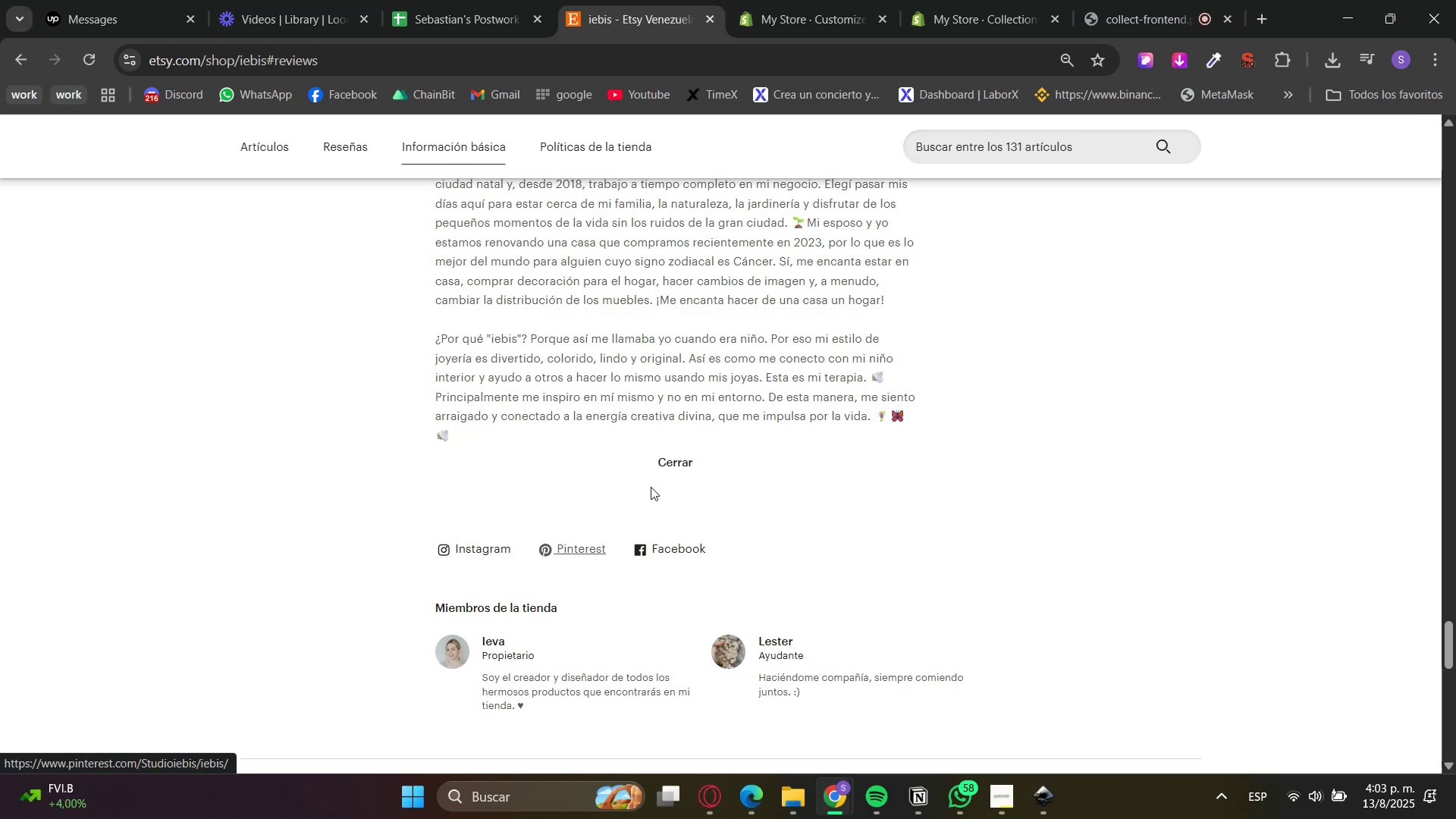 
double_click([823, 0])
 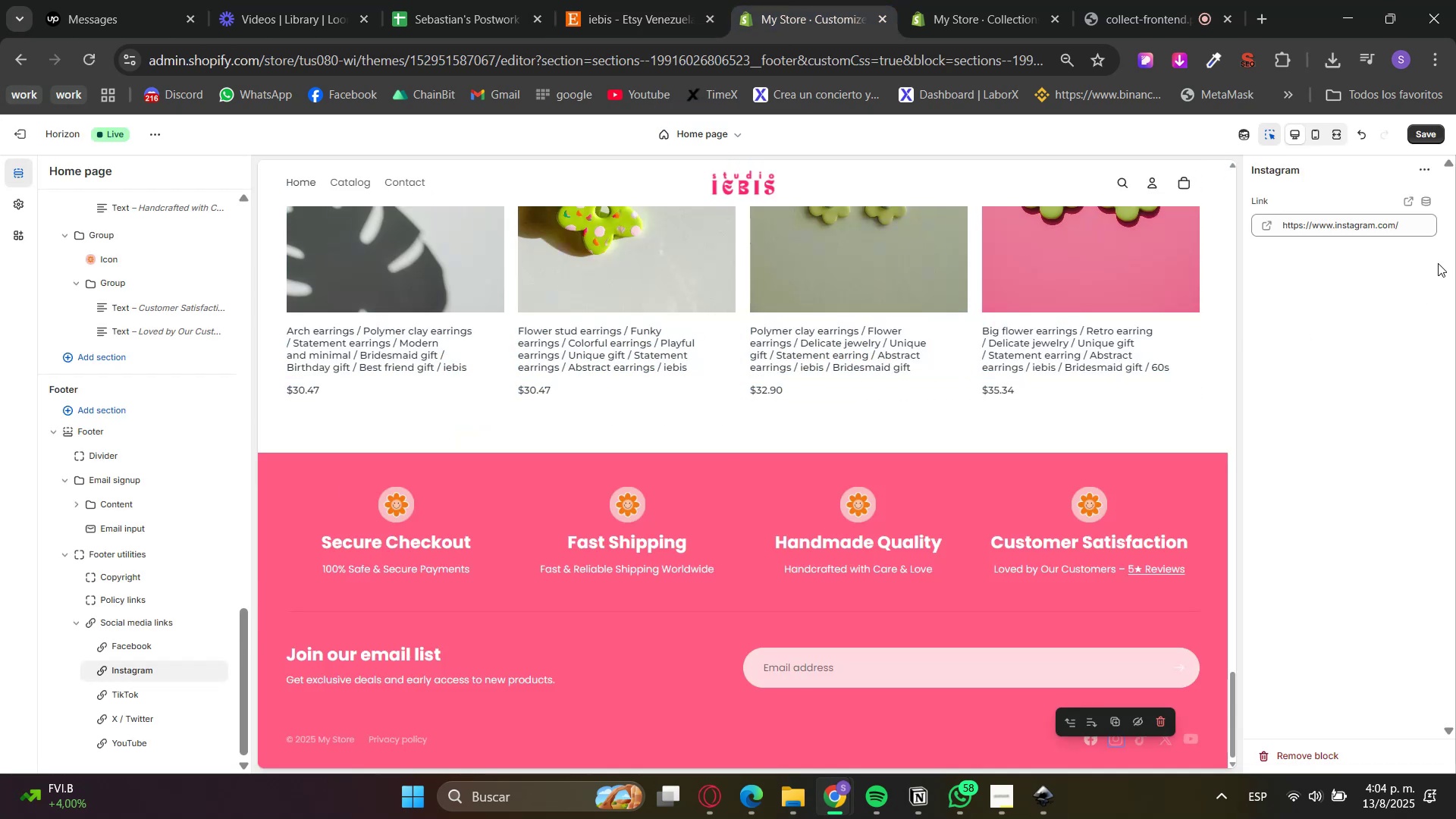 
key(Control+ControlLeft)
 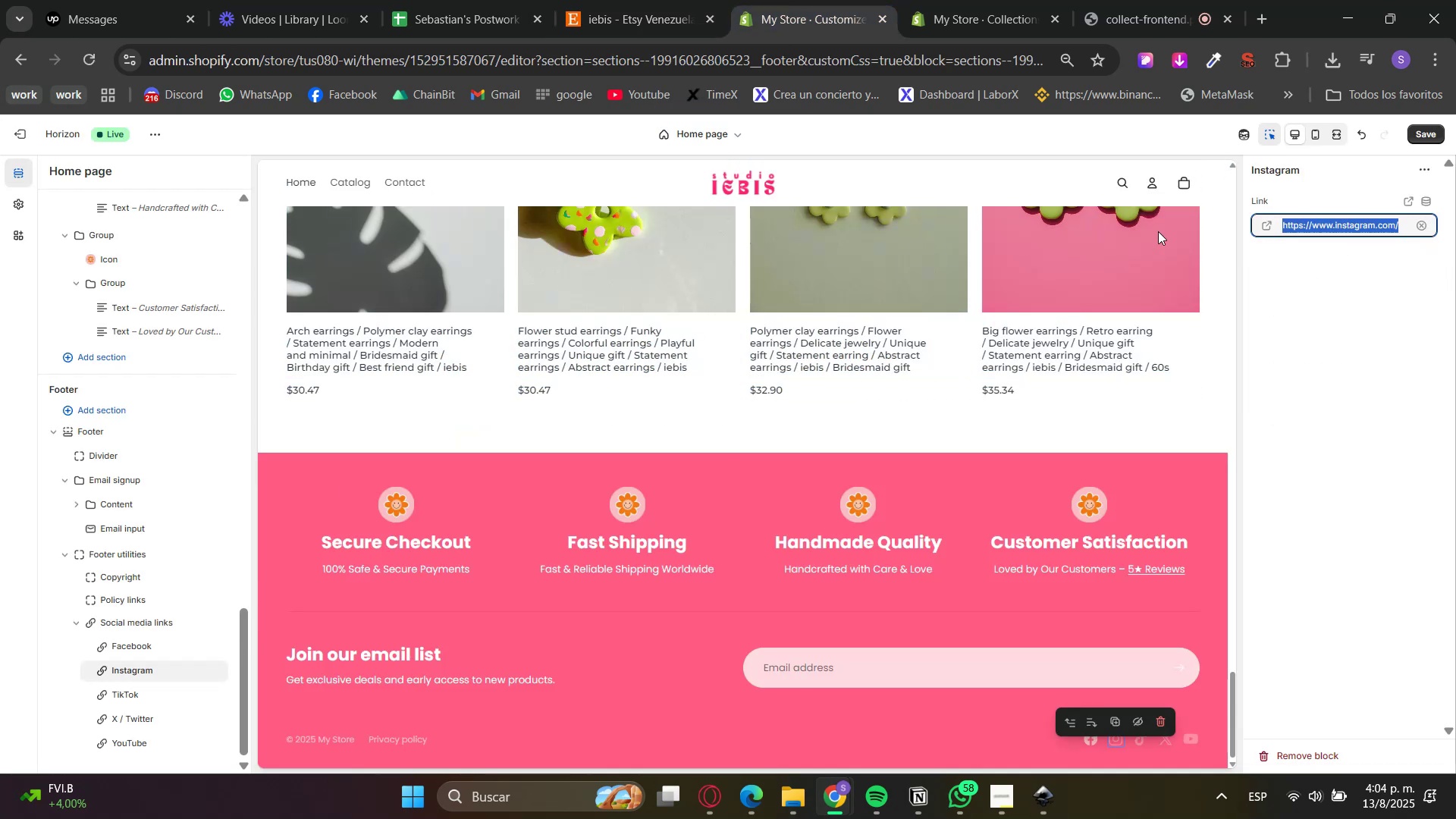 
key(Control+V)
 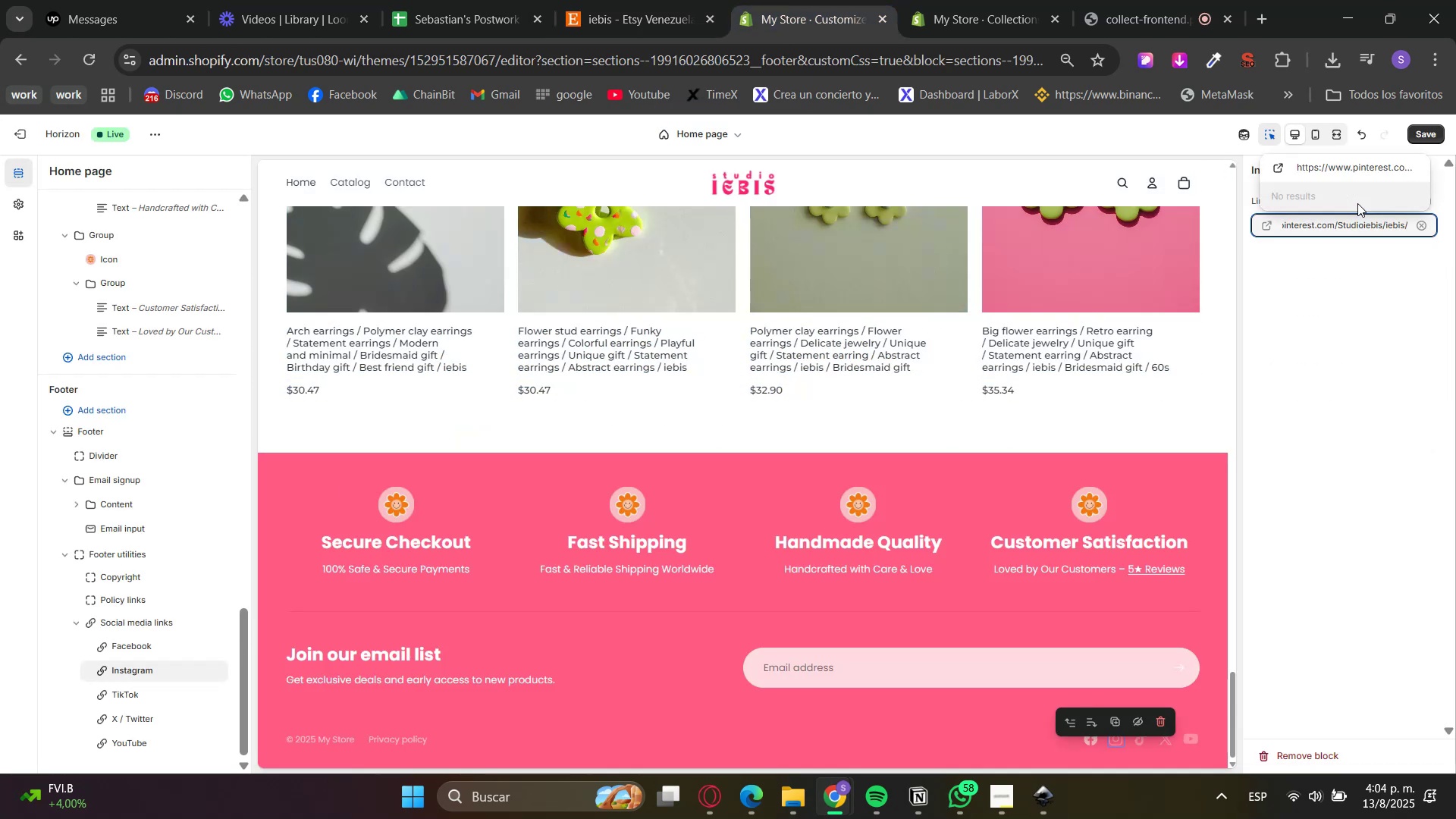 
left_click([1347, 169])
 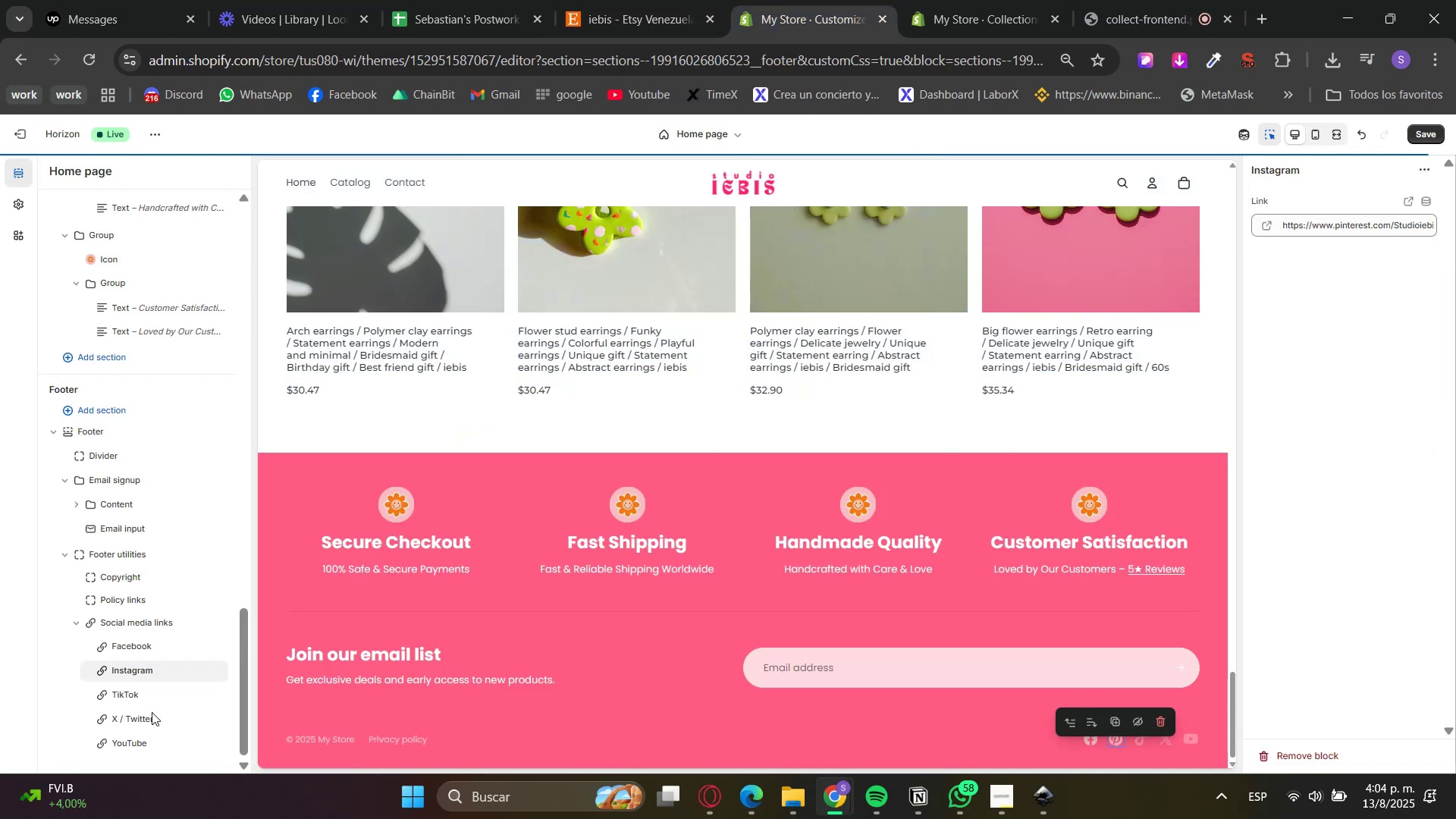 
left_click([143, 697])
 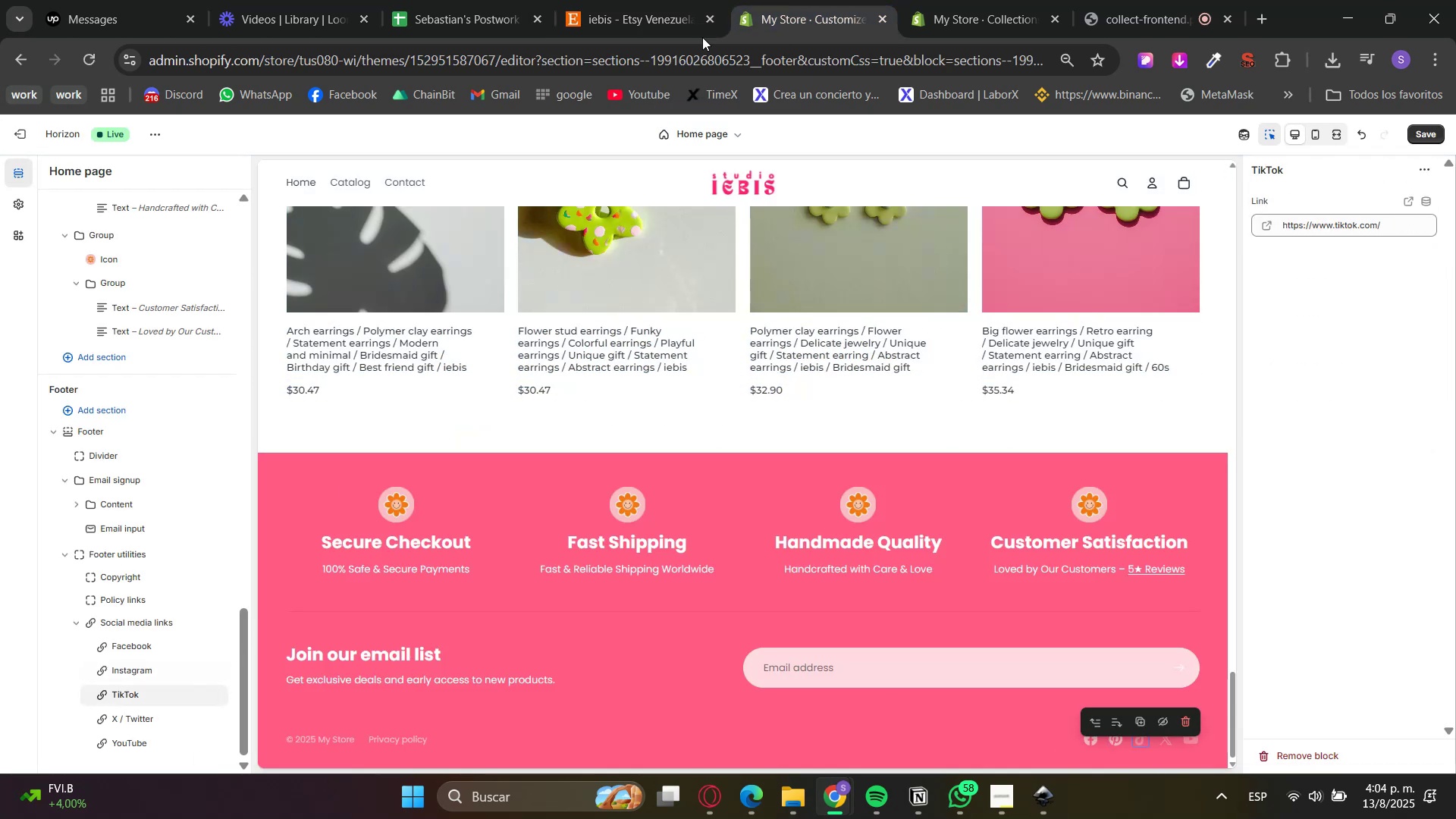 
left_click([651, 0])
 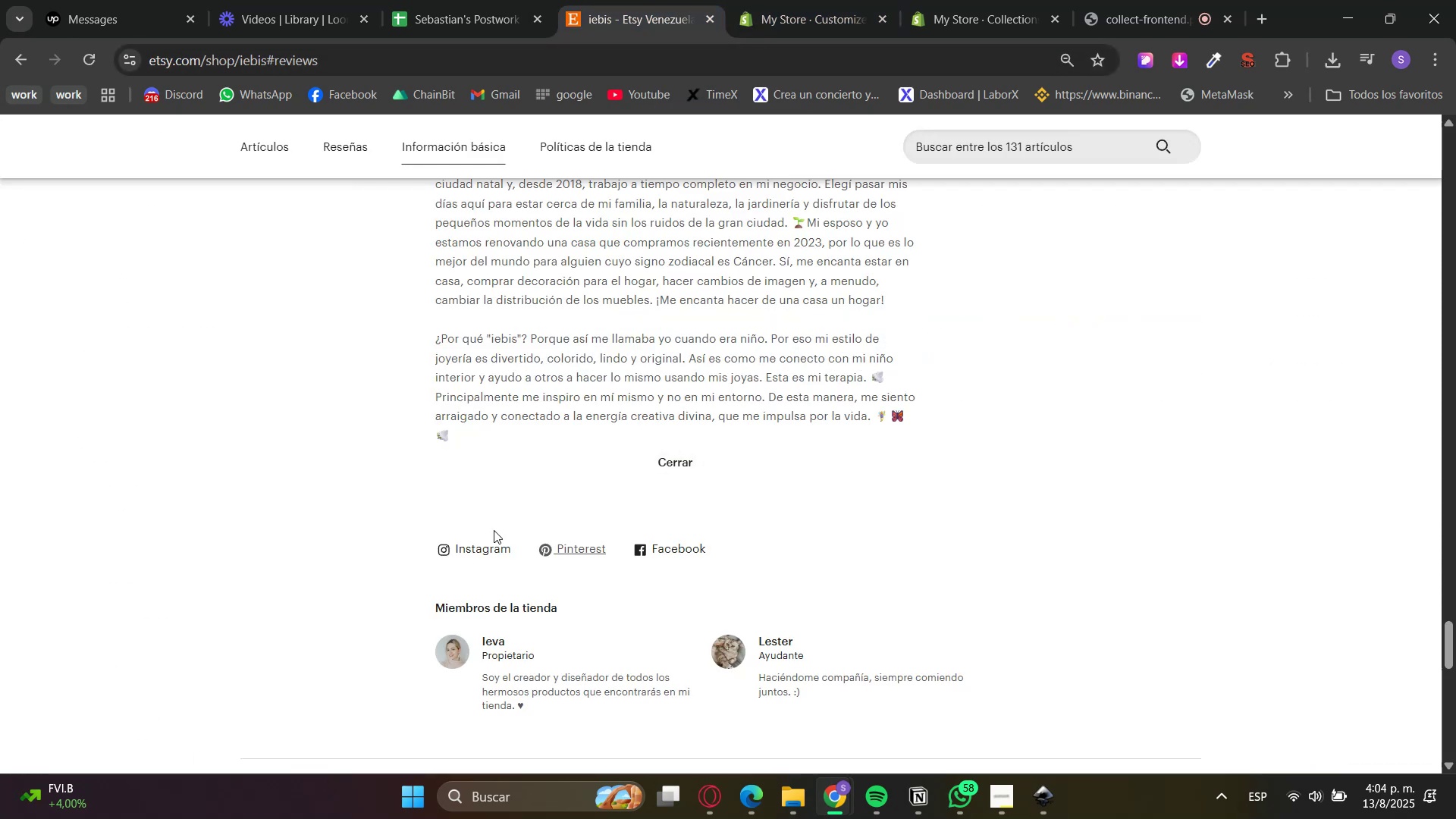 
right_click([473, 544])
 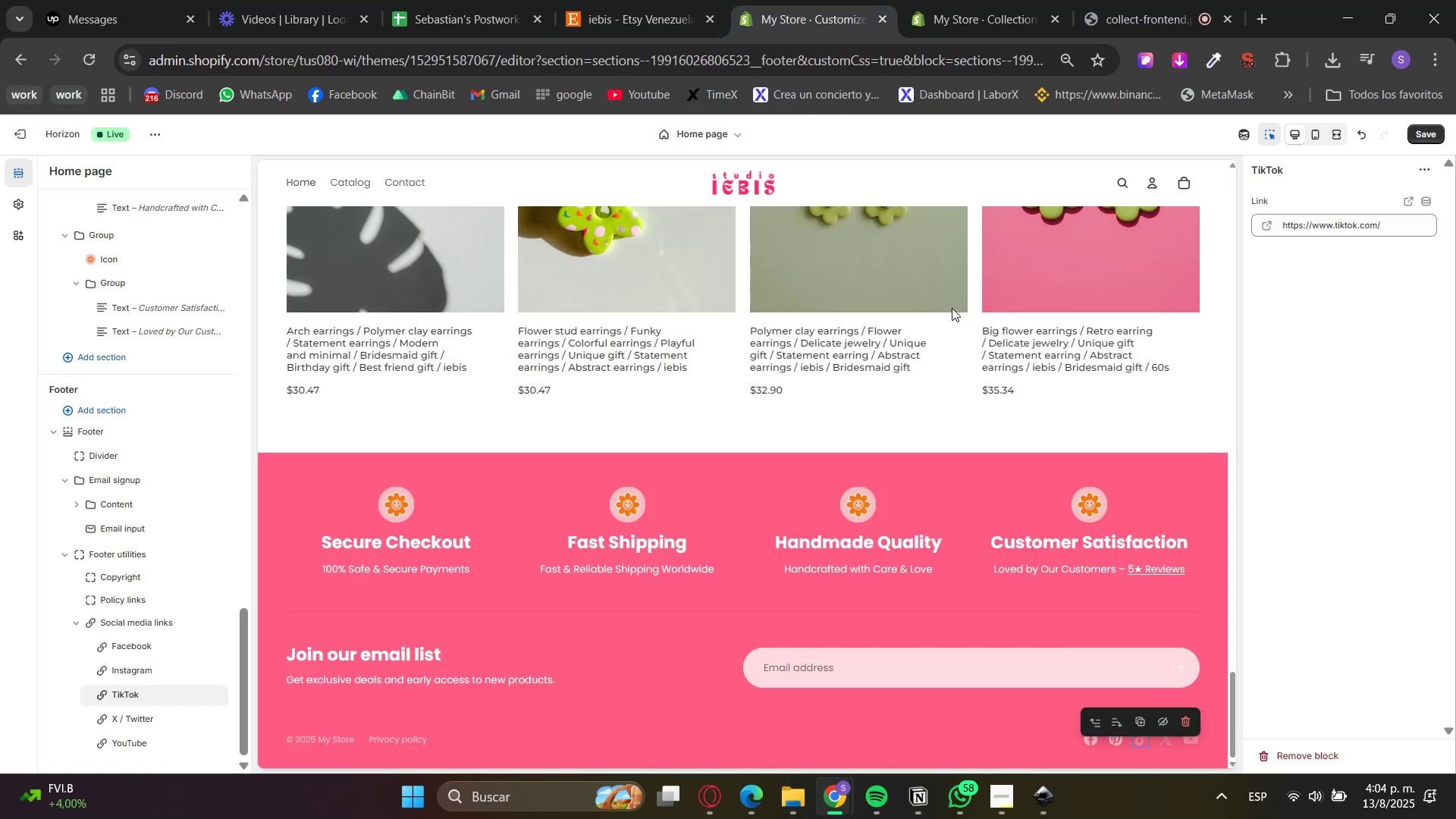 
hold_key(key=ControlLeft, duration=0.65)
 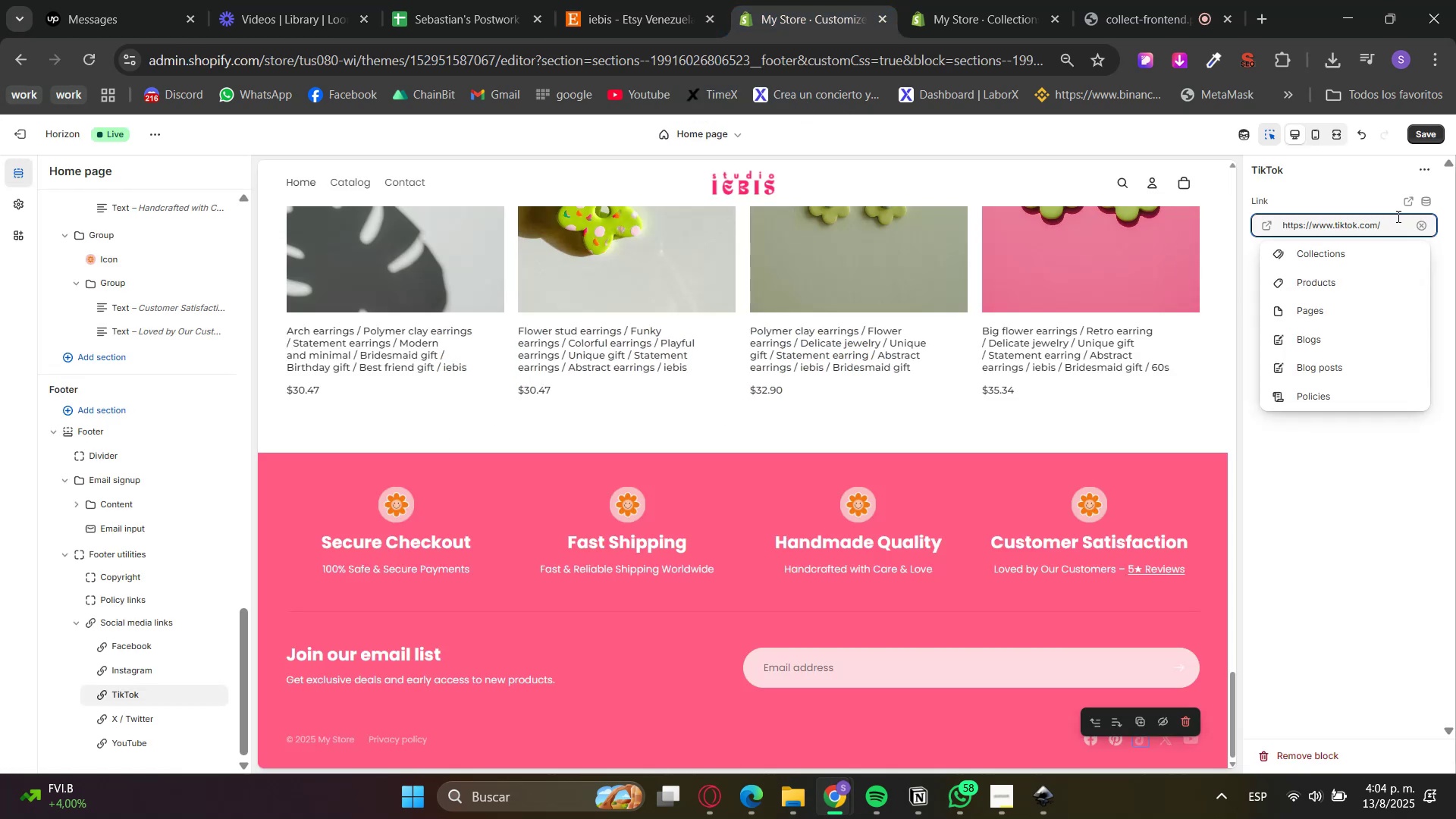 
key(Control+ControlLeft)
 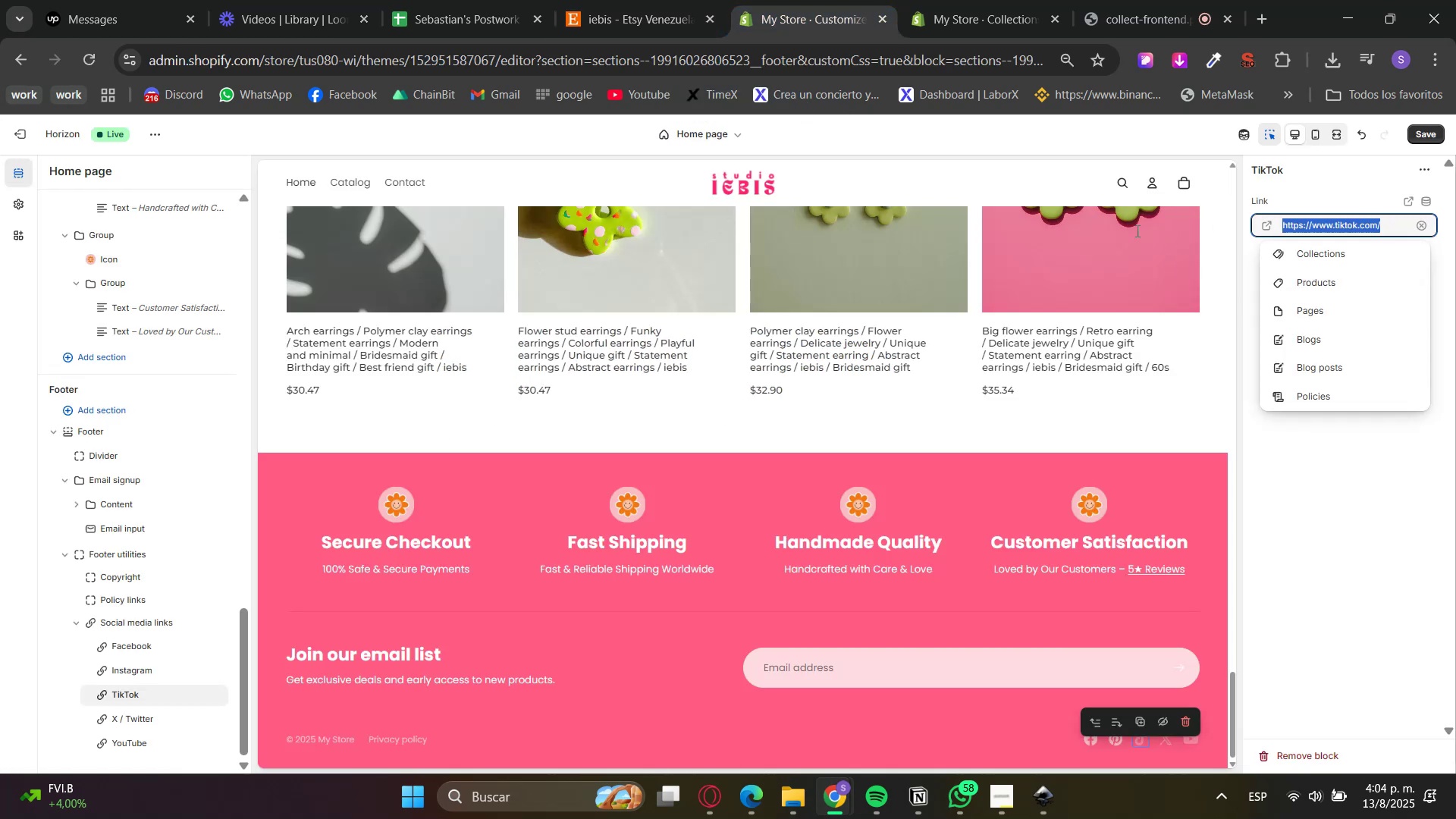 
key(Control+V)
 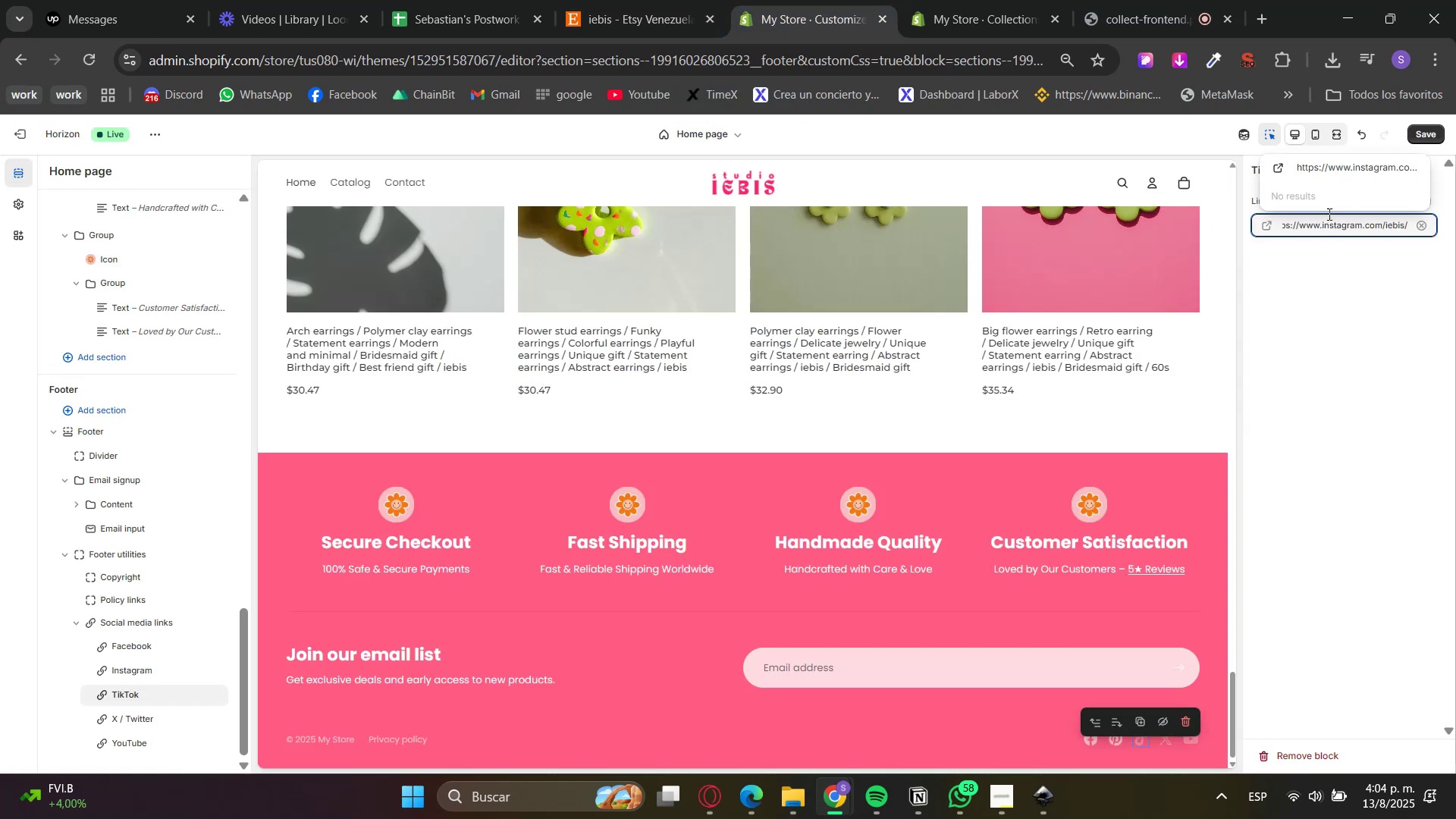 
left_click([1320, 176])
 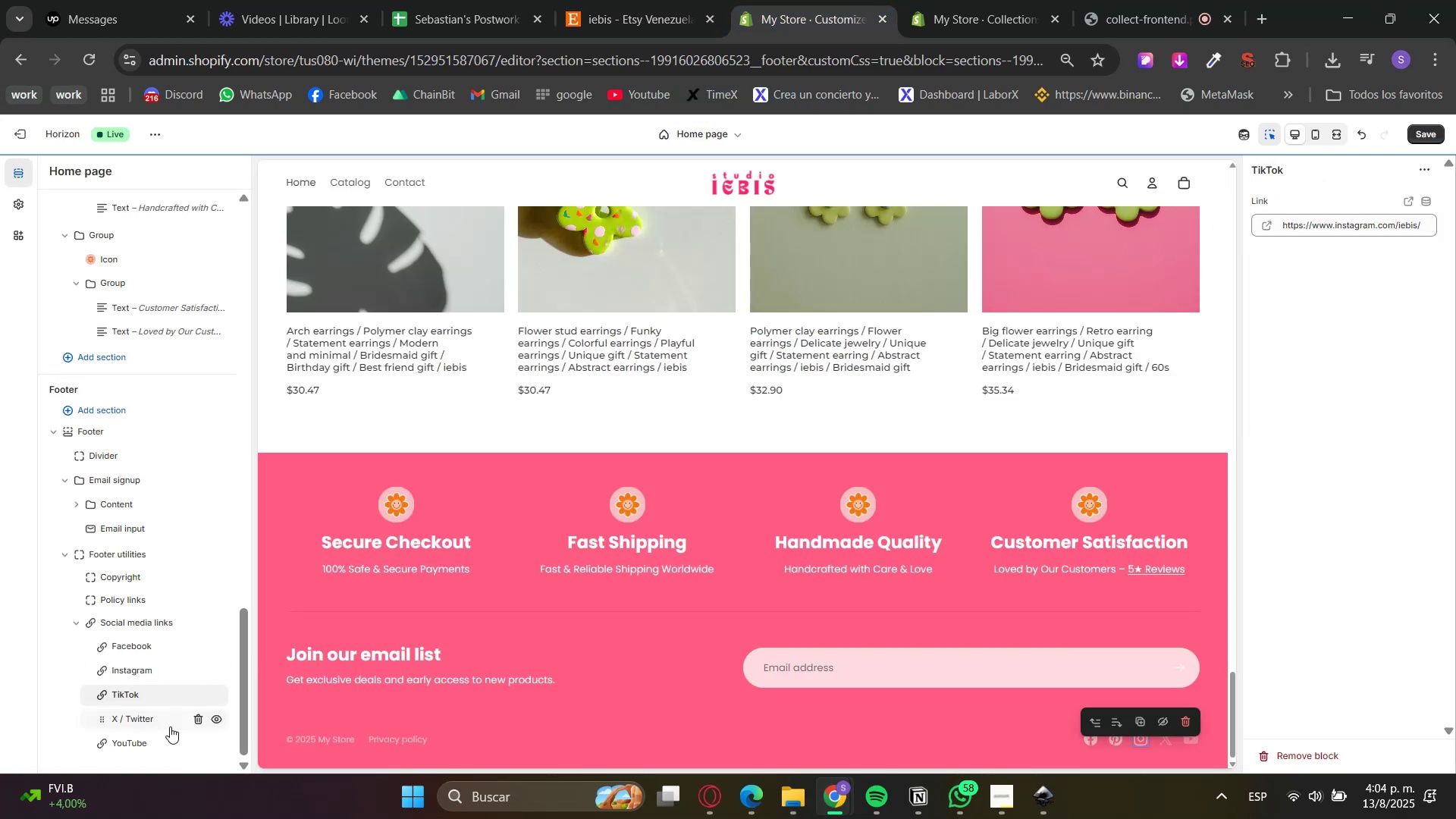 
left_click([198, 723])
 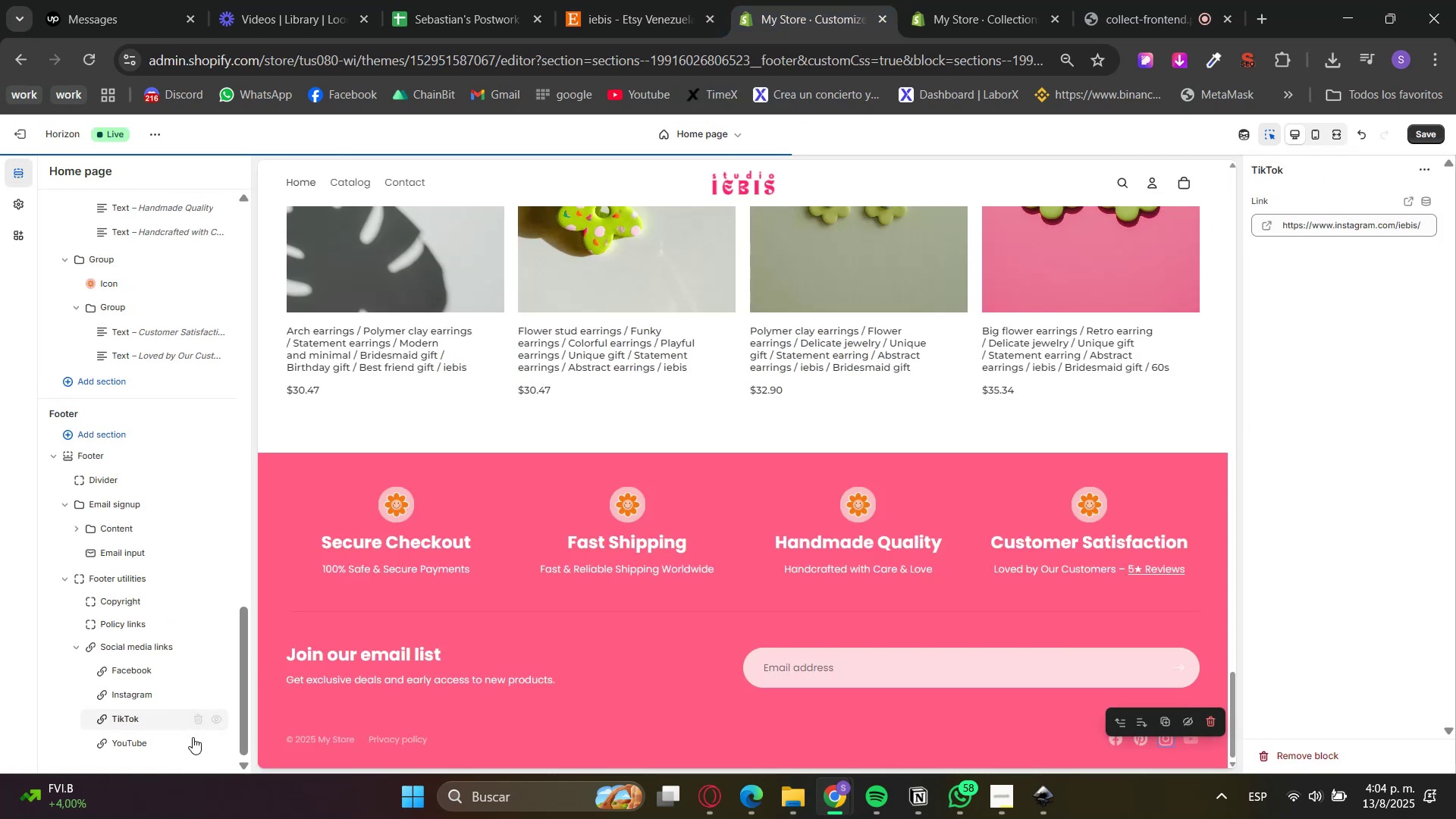 
left_click([199, 745])
 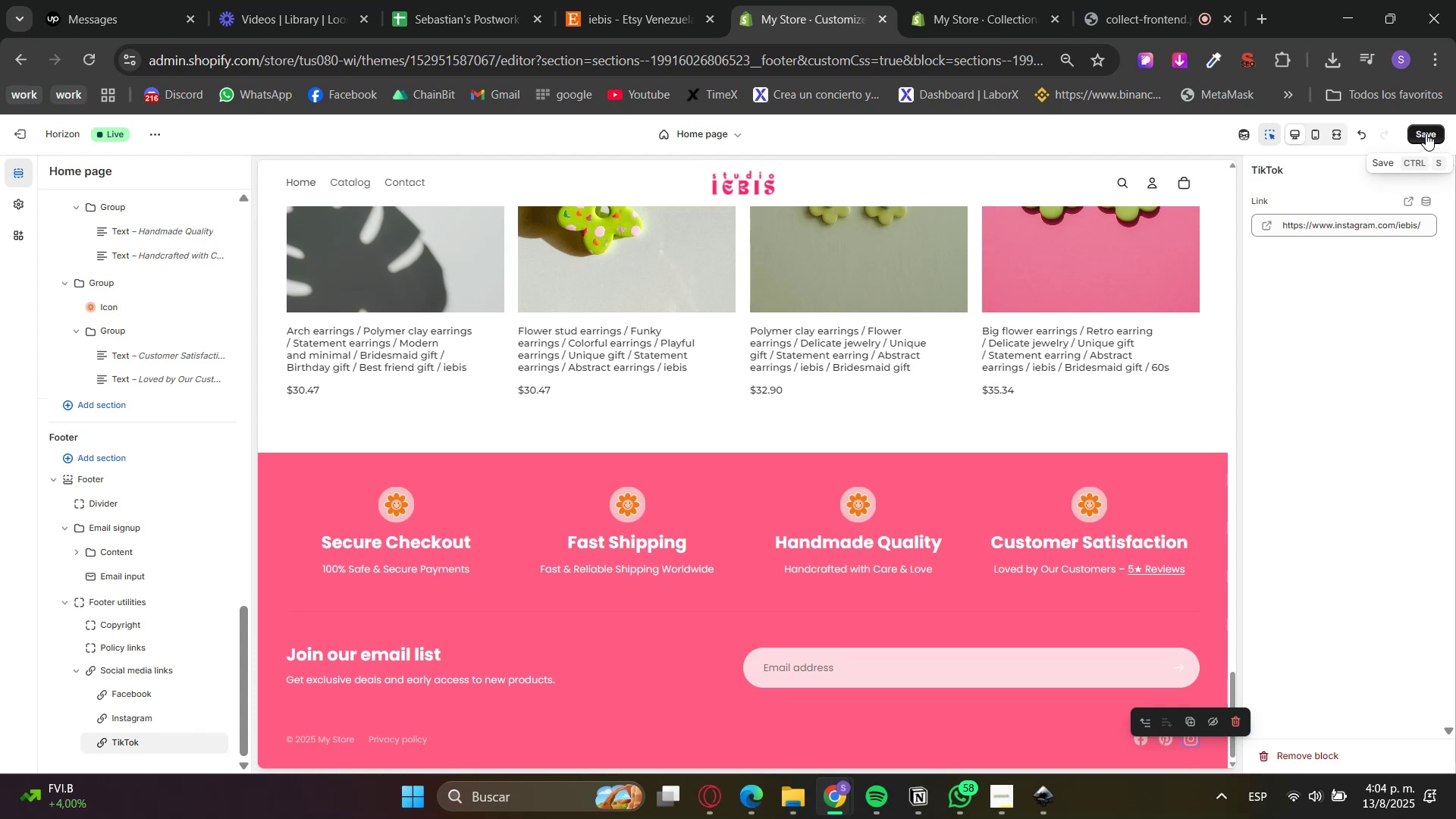 
wait(5.09)
 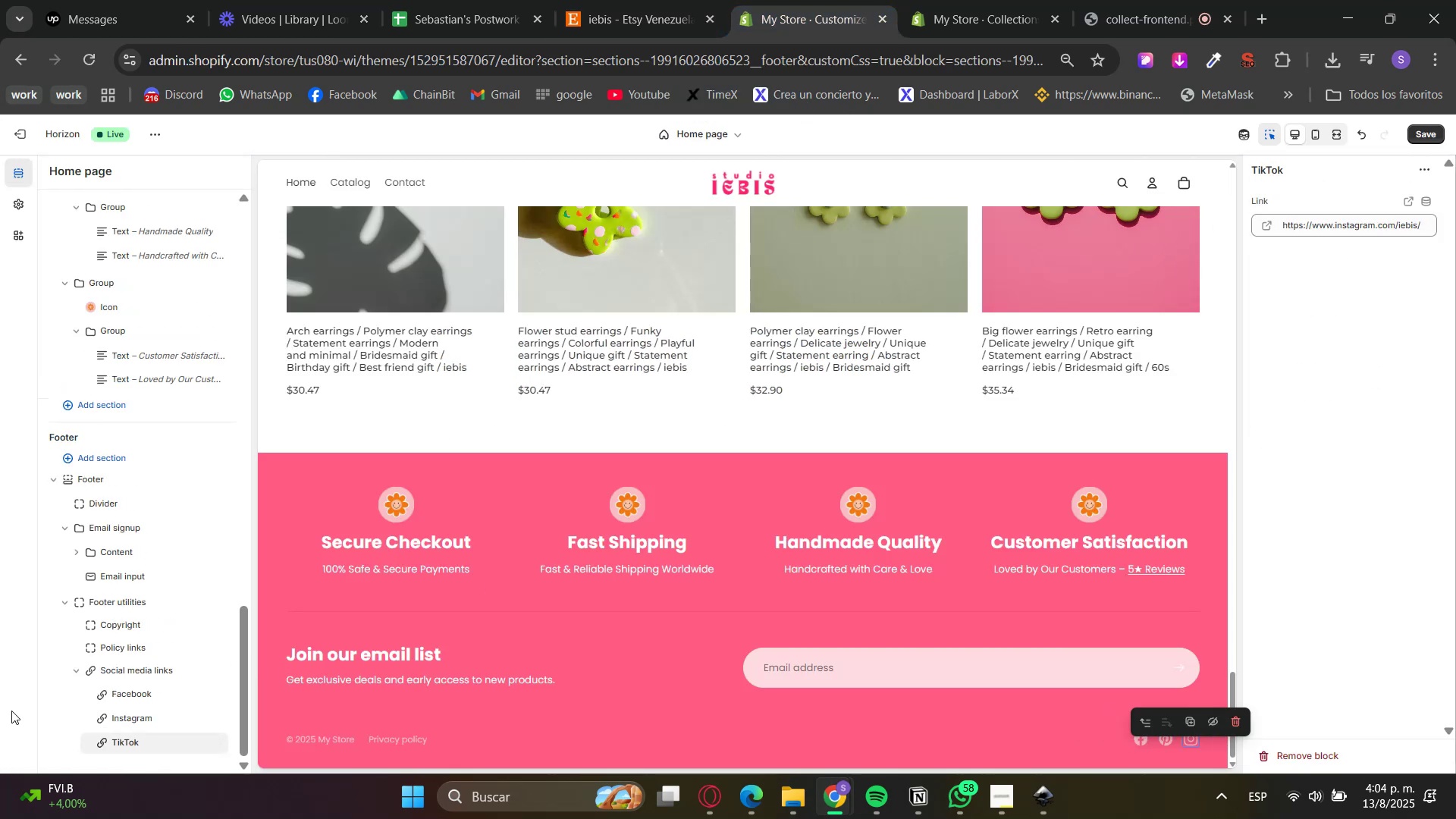 
left_click([311, 742])
 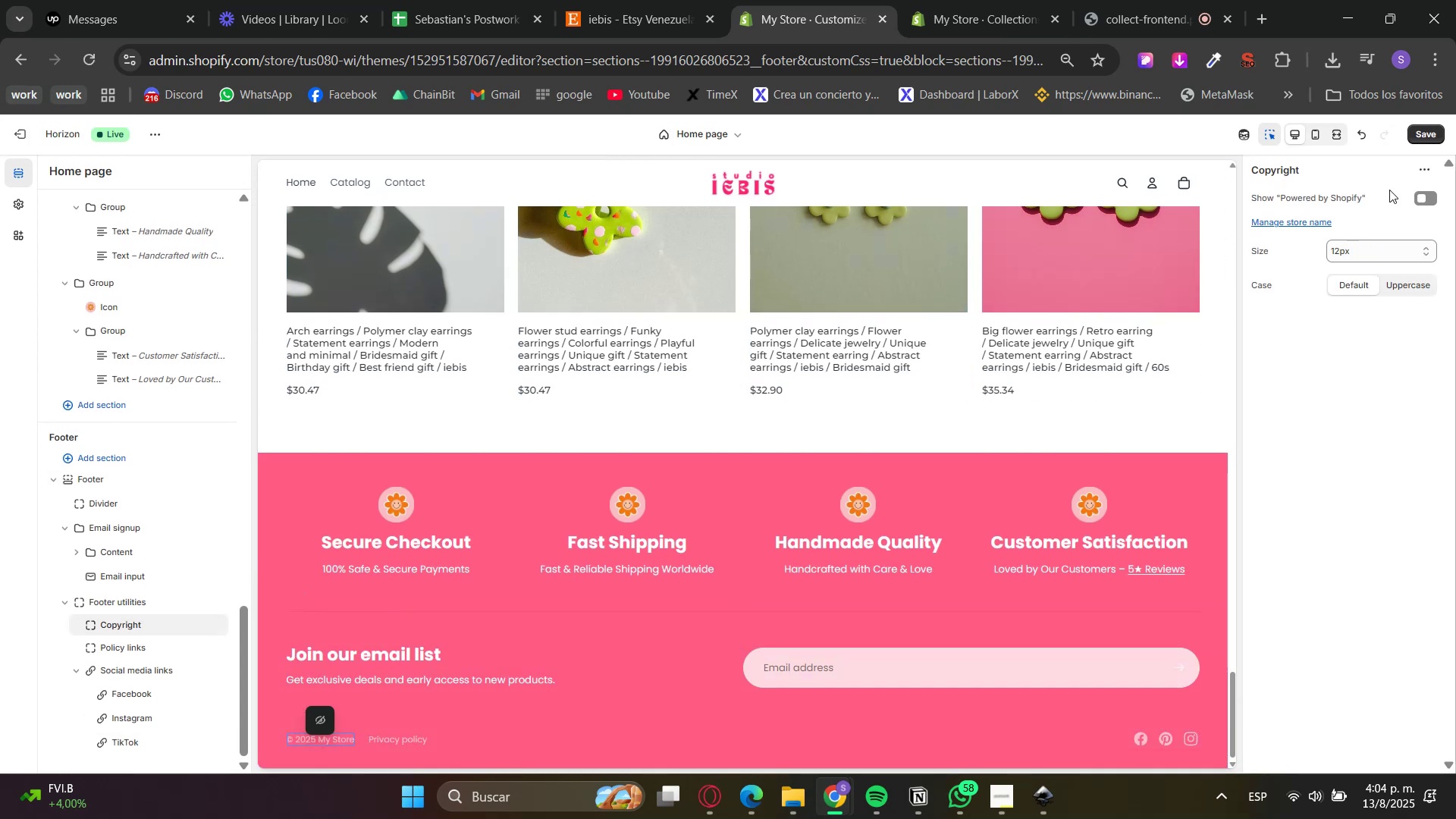 
left_click([1411, 141])
 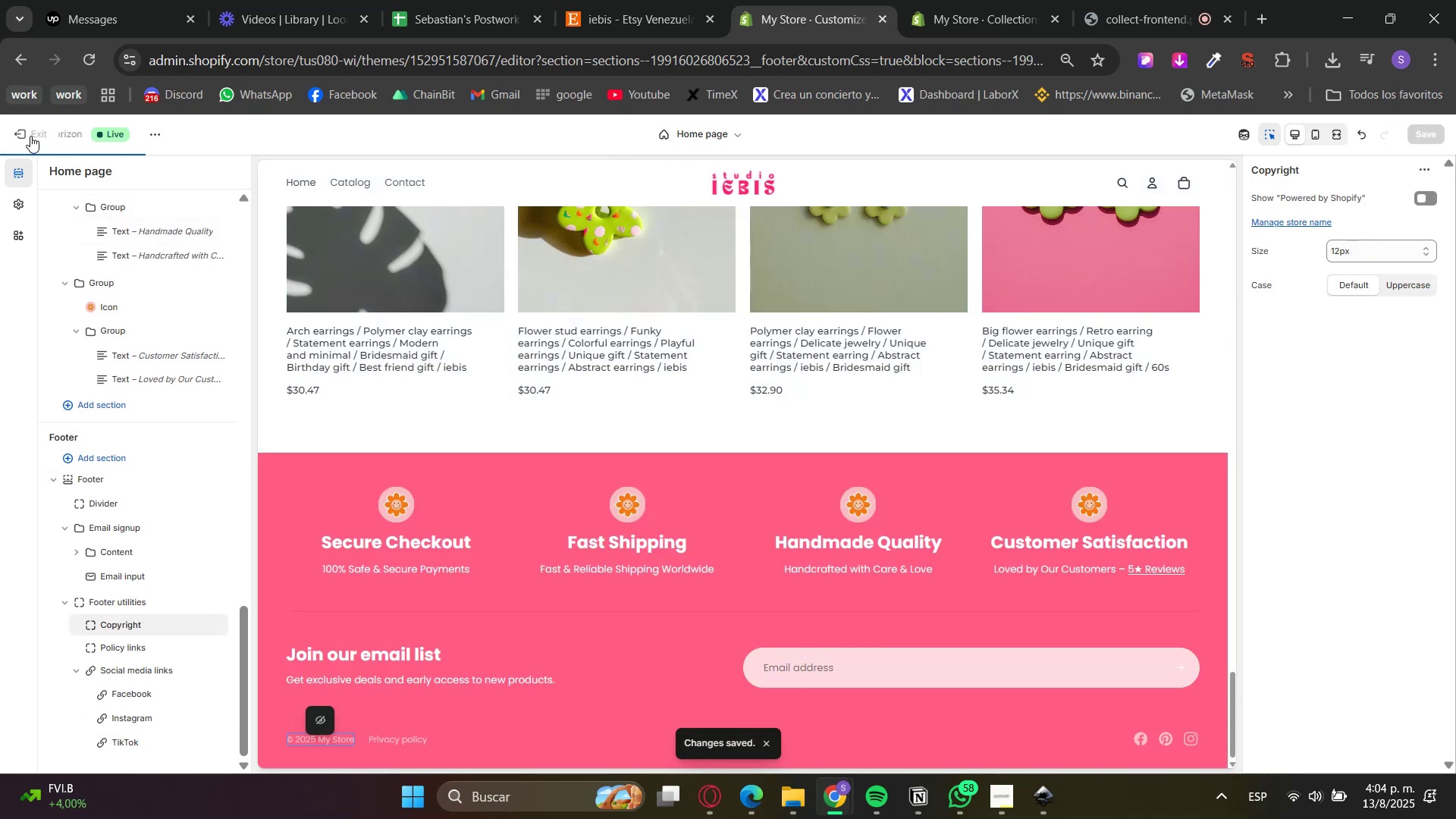 
left_click([20, 133])
 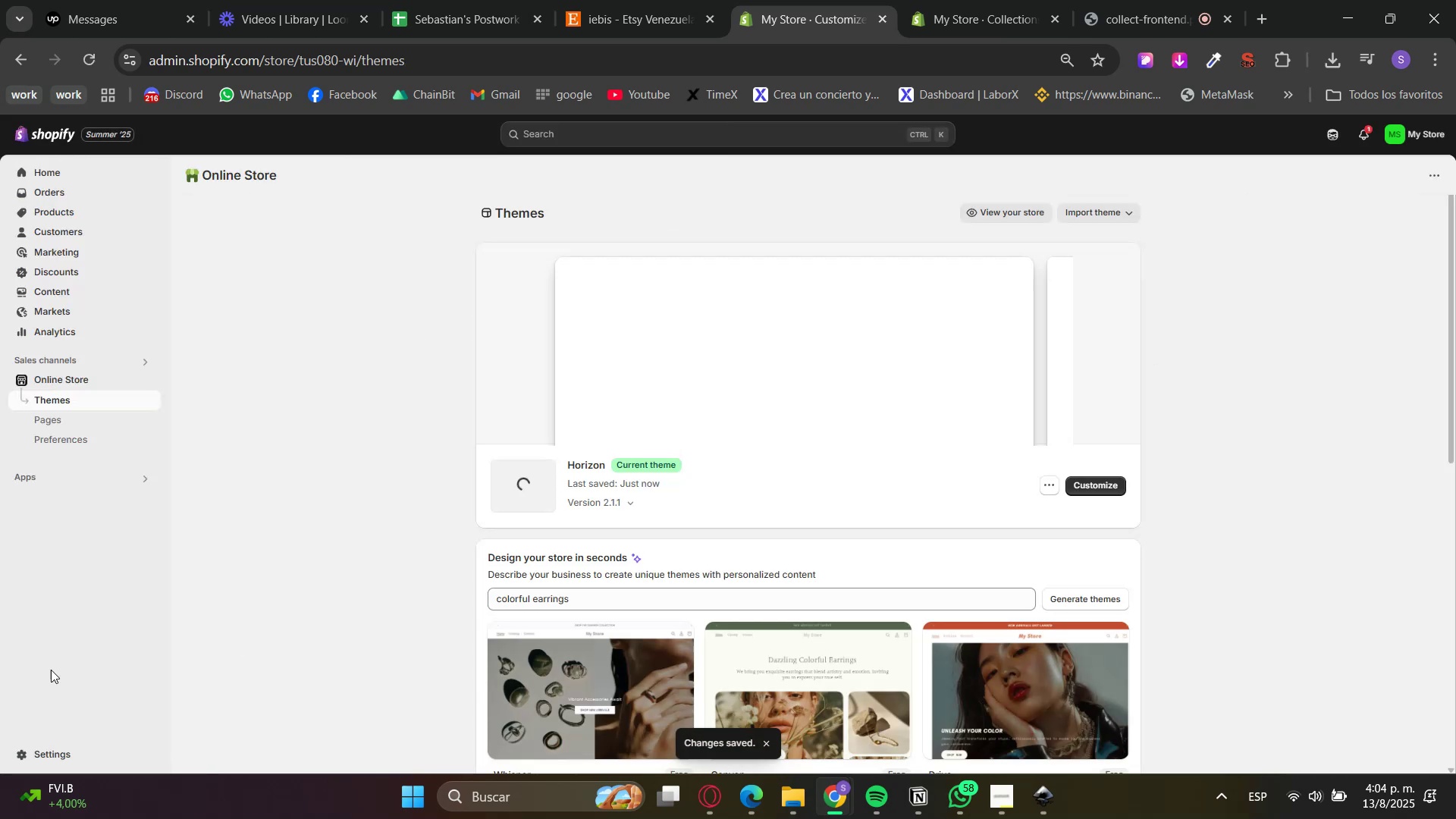 
left_click([101, 746])
 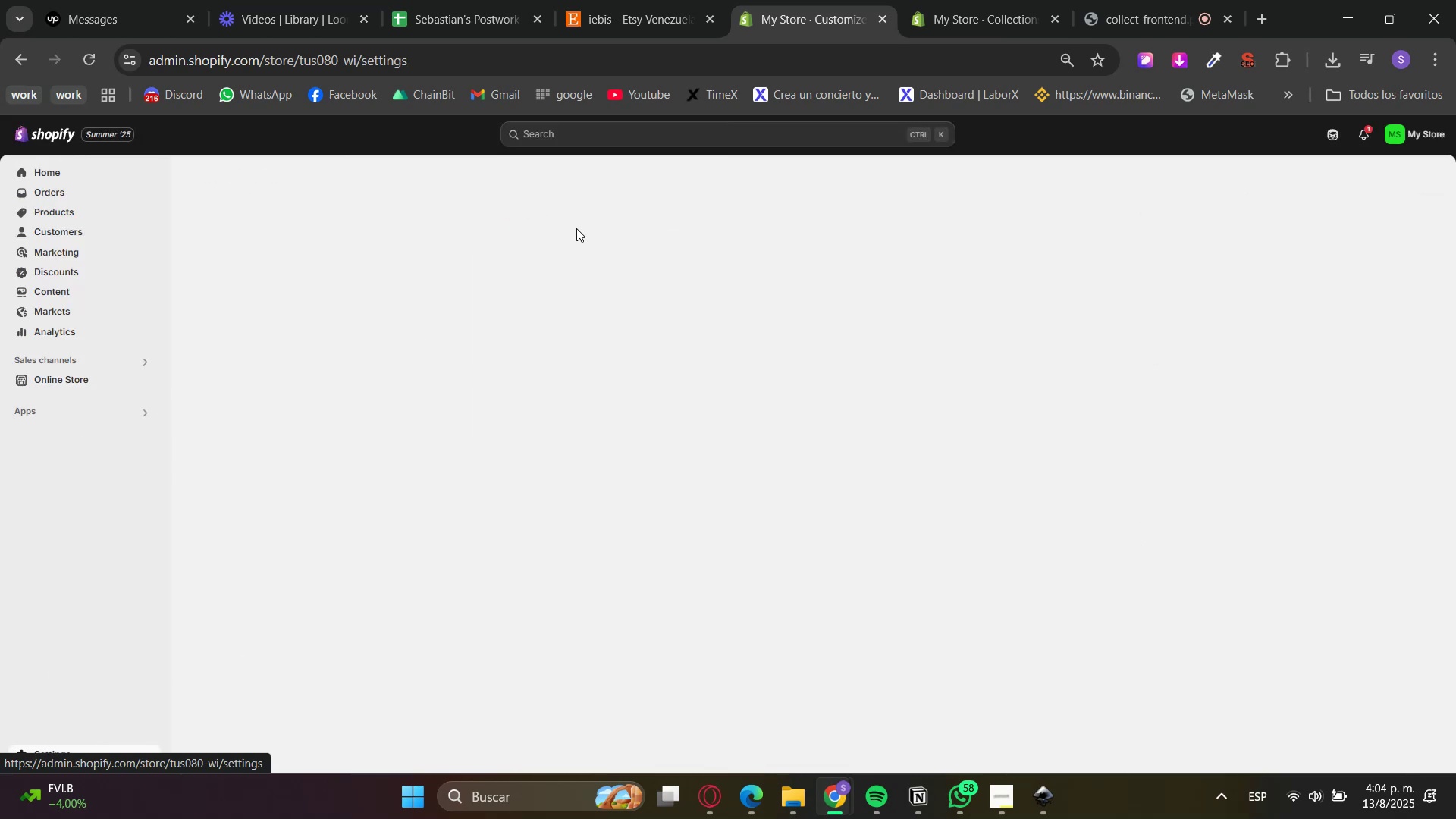 
left_click([639, 0])
 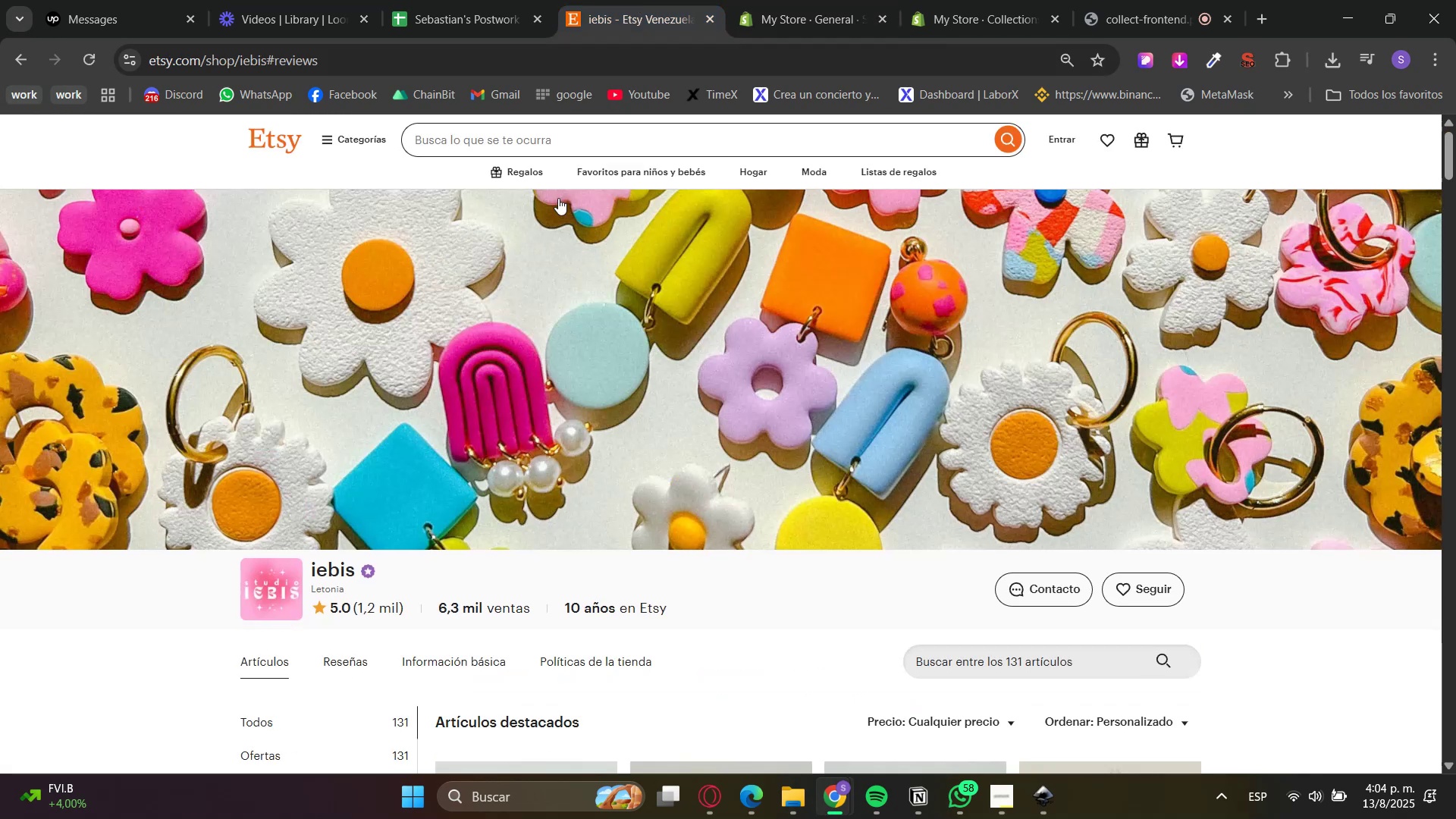 
double_click([340, 563])
 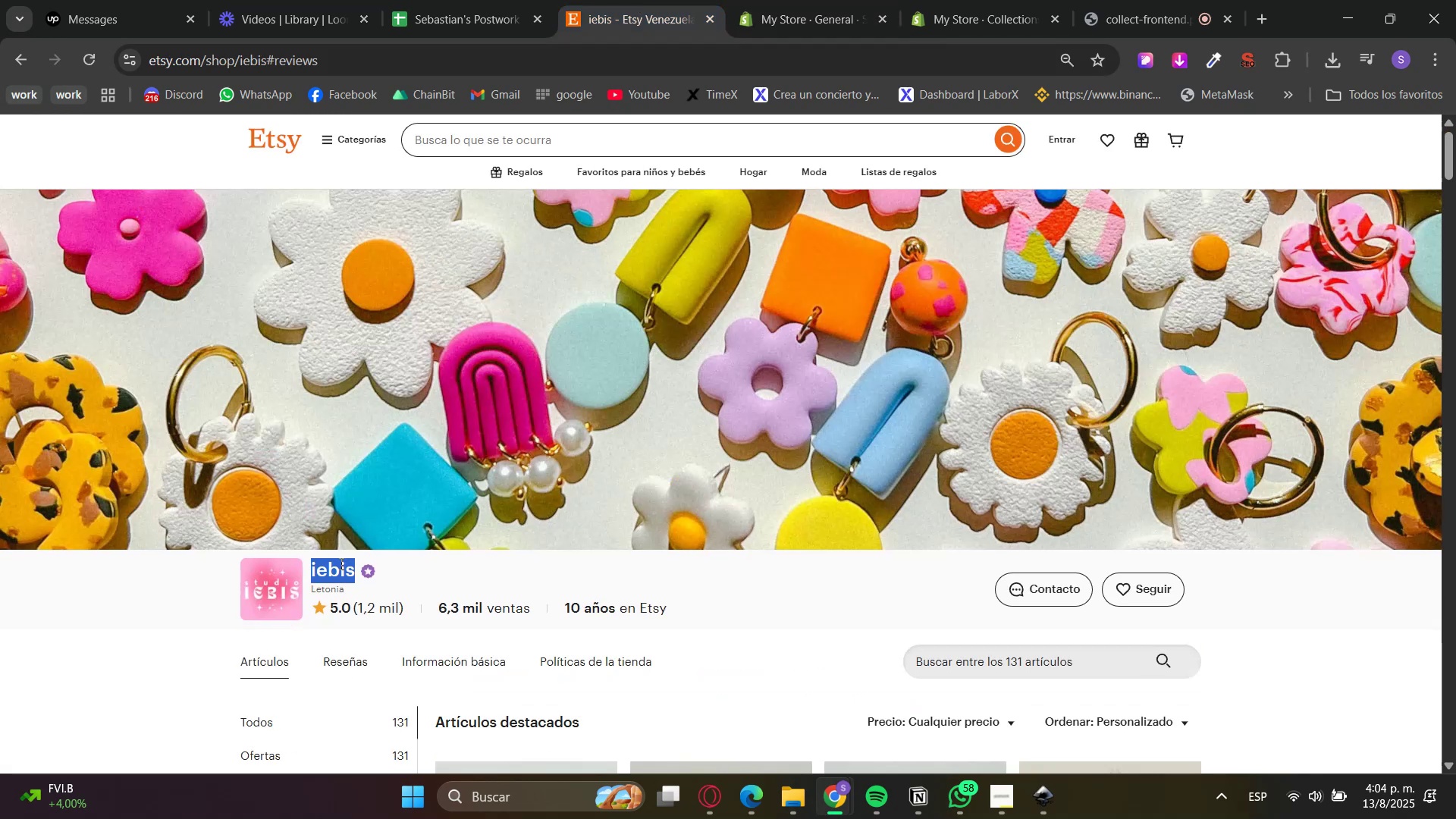 
key(Control+ControlLeft)
 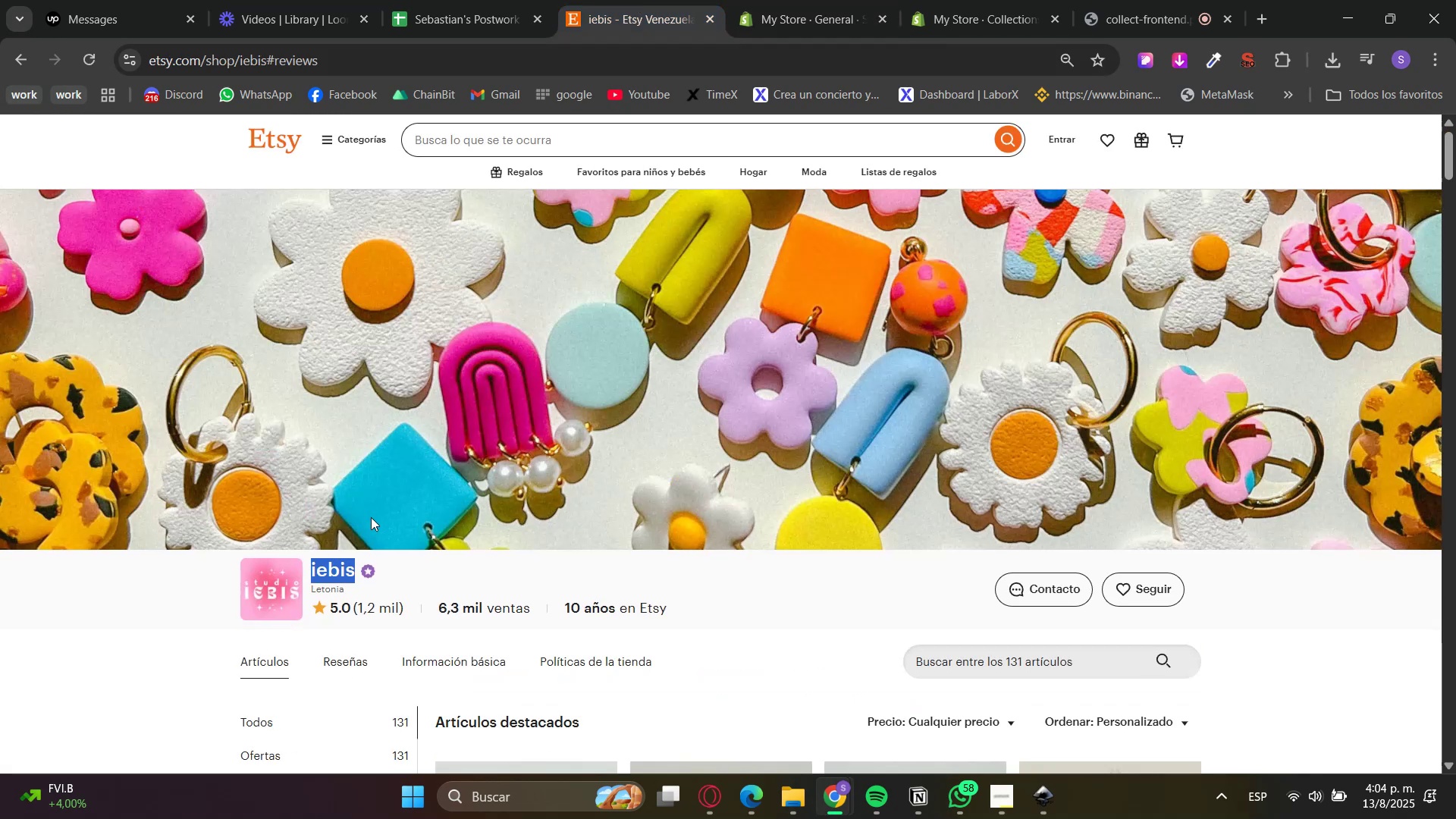 
key(Control+C)
 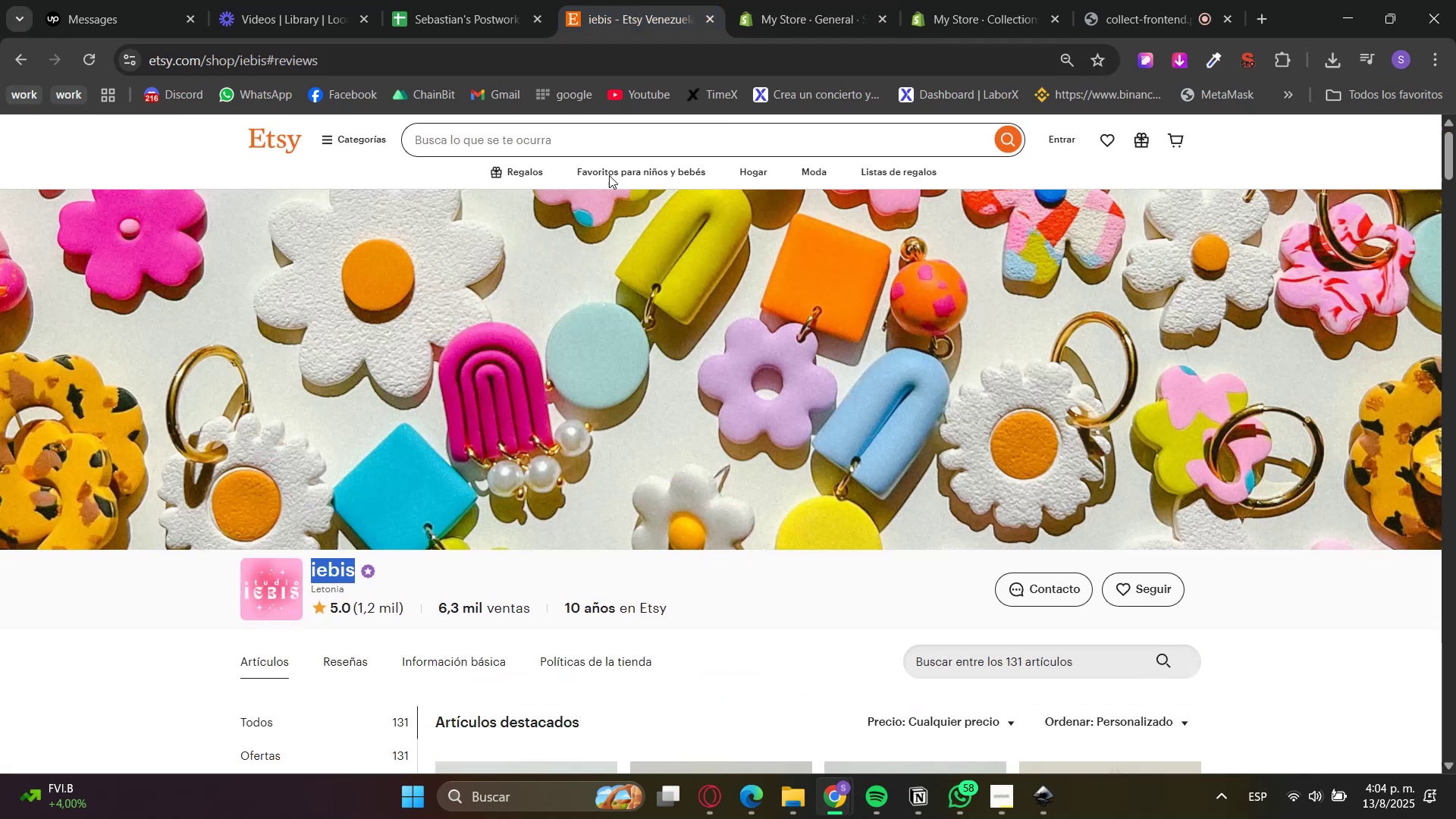 
key(Control+C)
 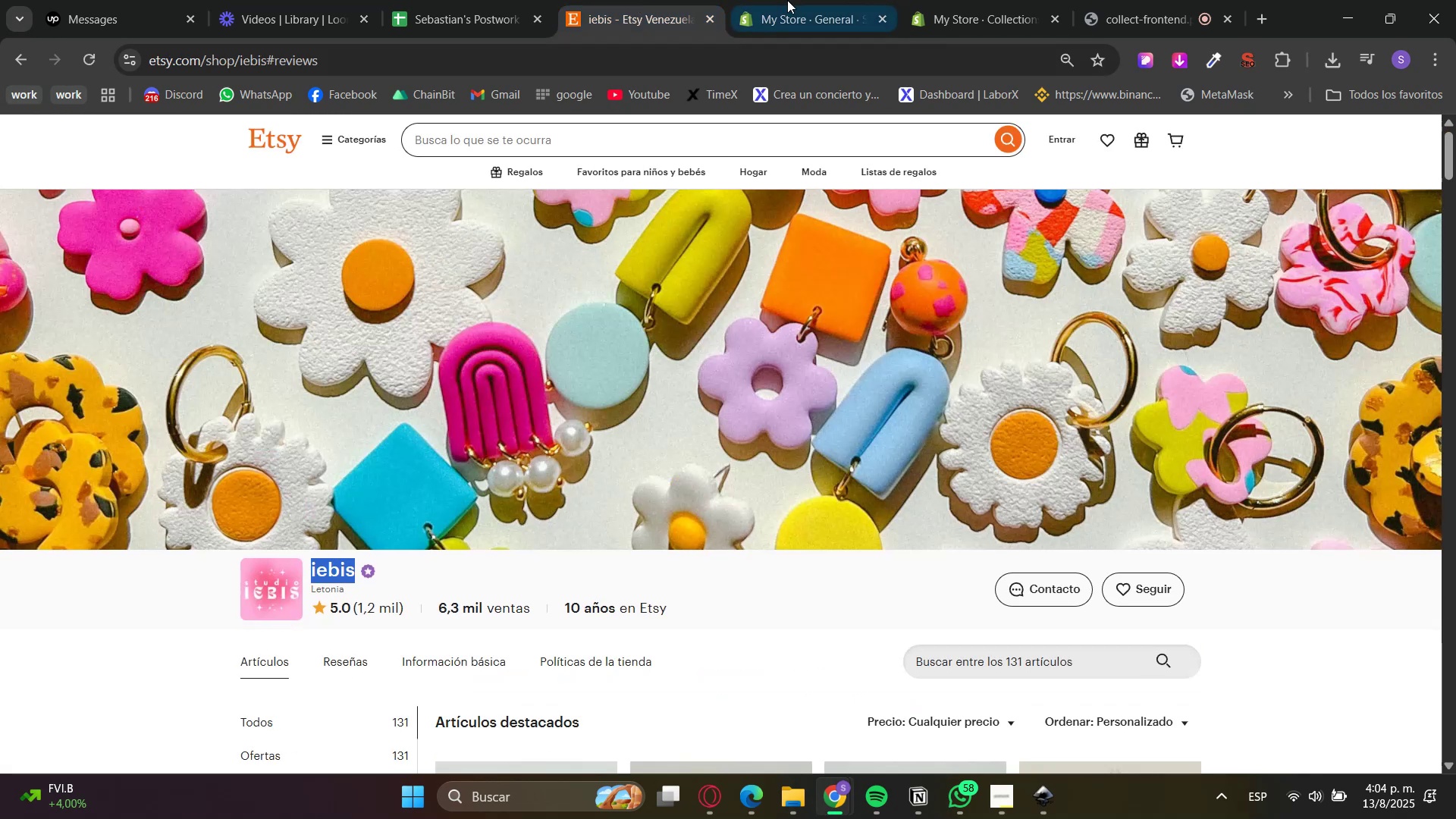 
triple_click([788, 0])
 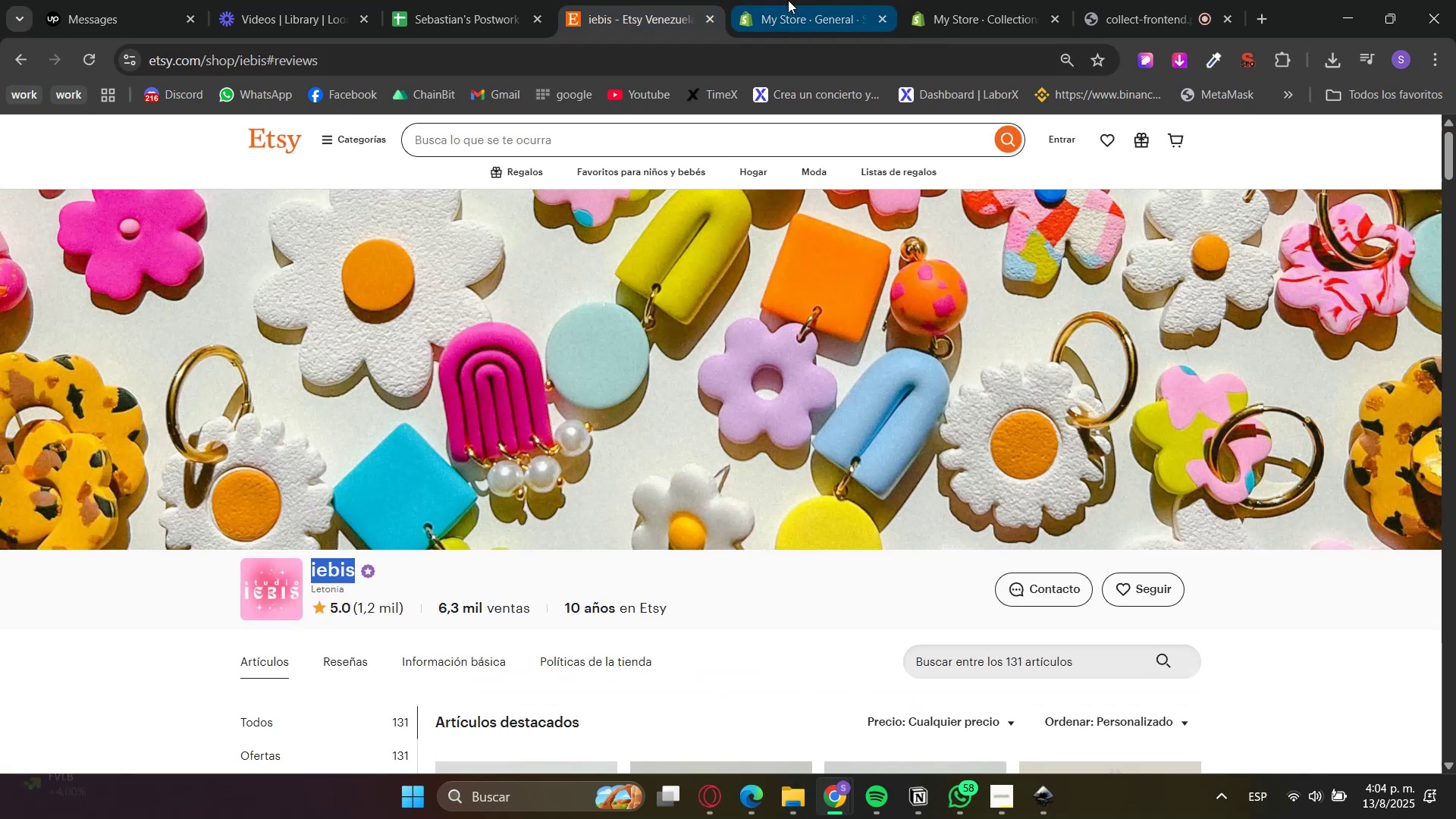 
hold_key(key=ControlLeft, duration=0.38)
 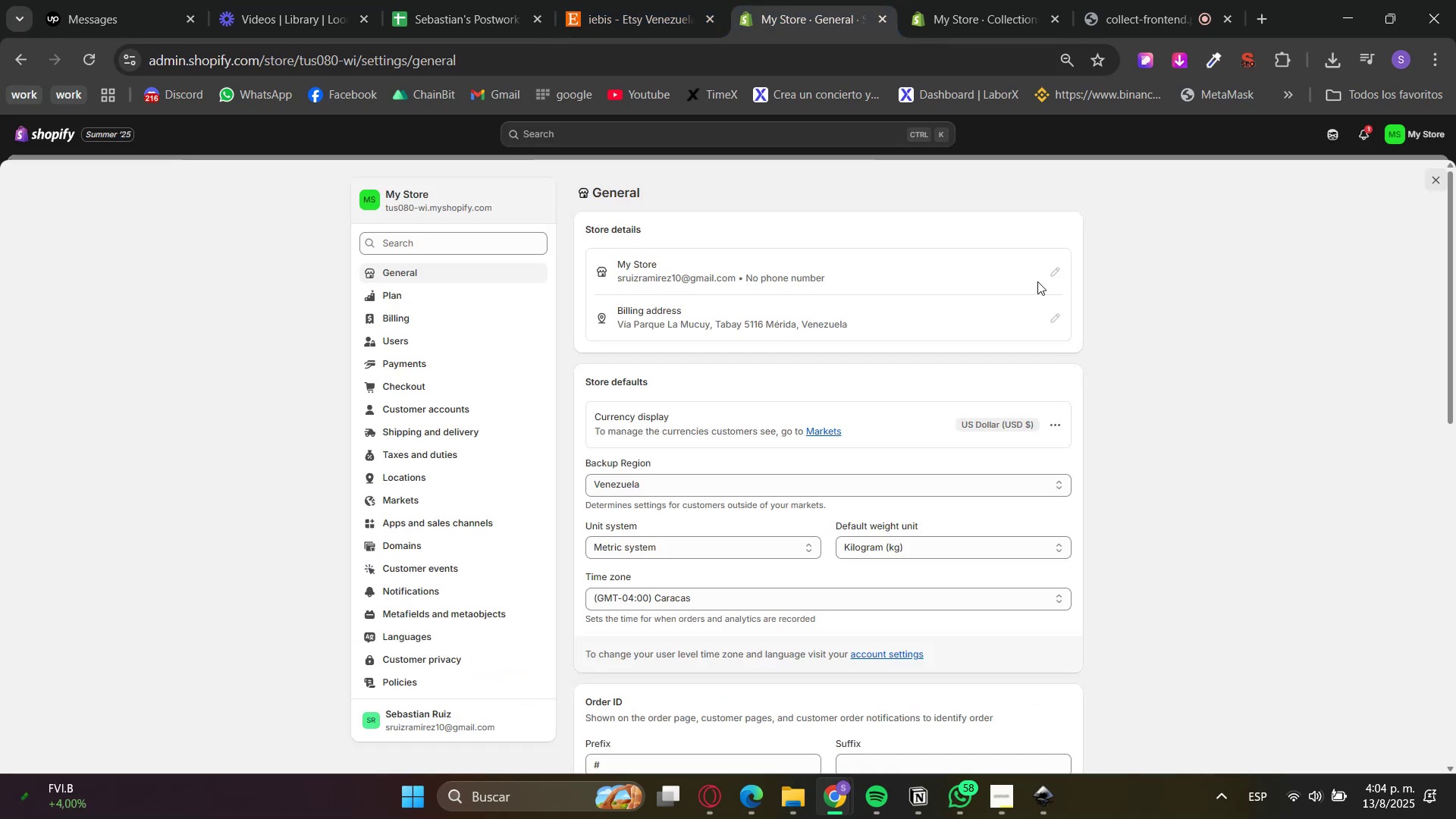 
left_click([1046, 270])
 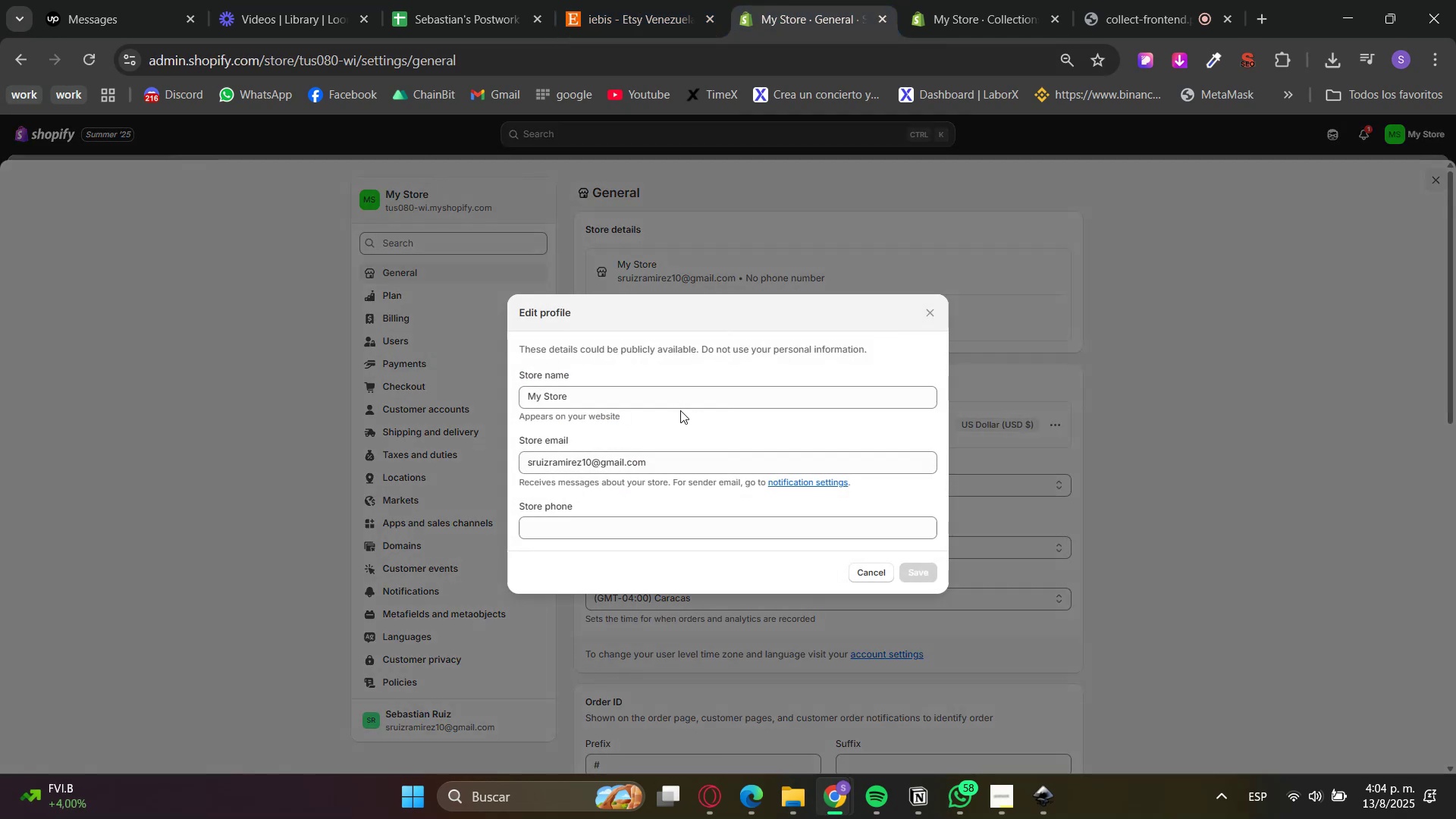 
key(Control+ControlLeft)
 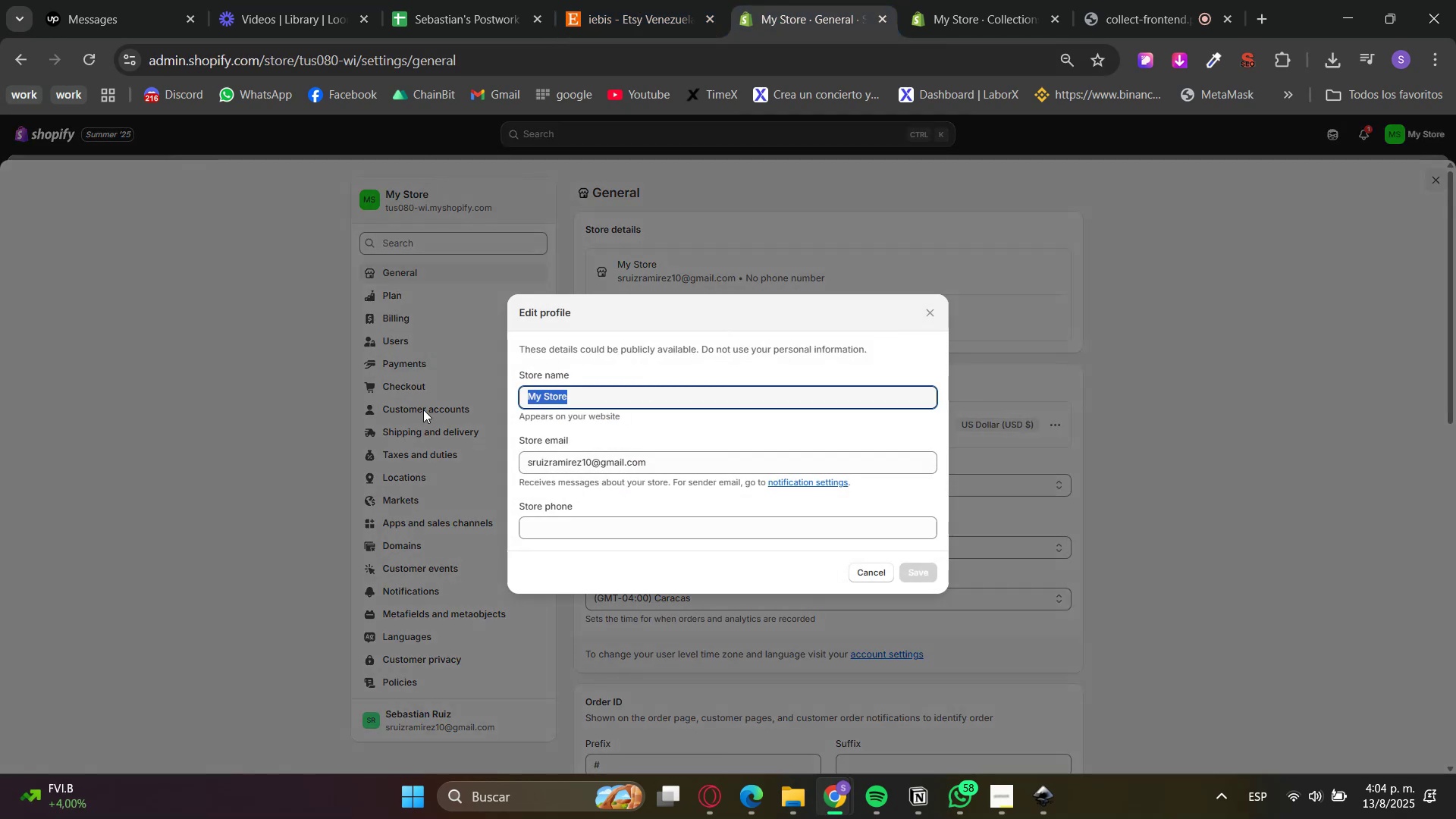 
key(Control+V)
 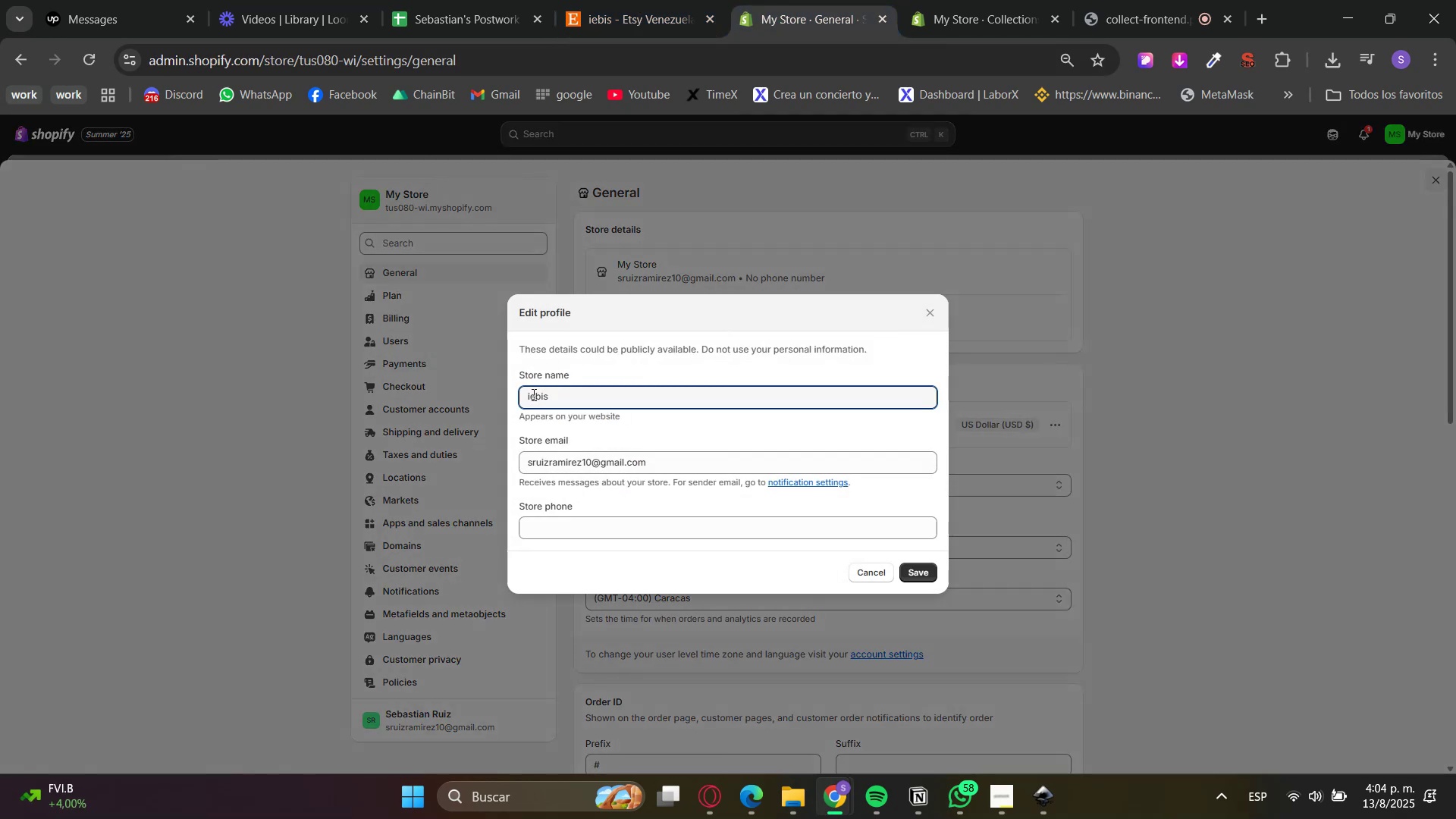 
key(CapsLock)
 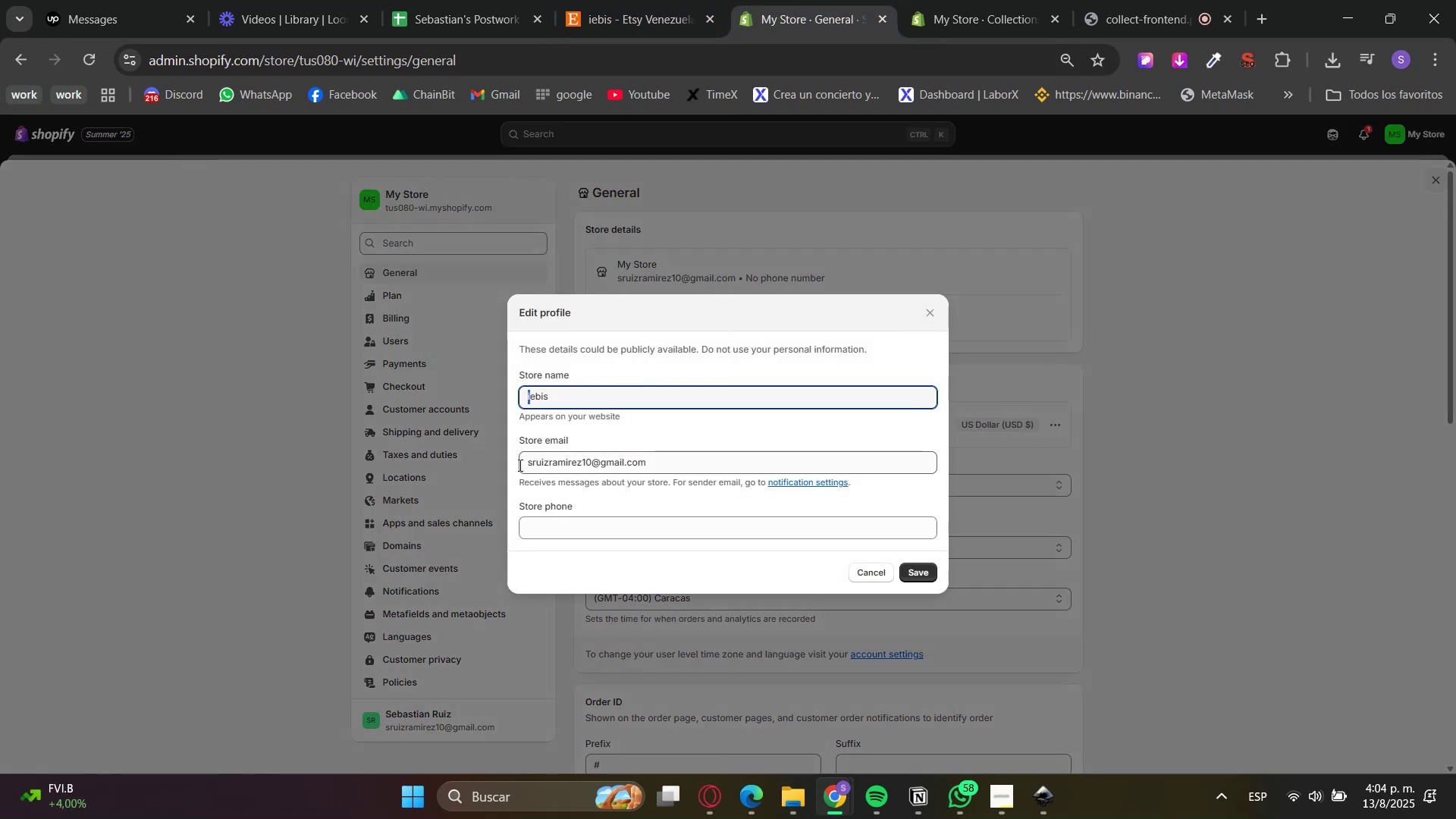 
key(I)
 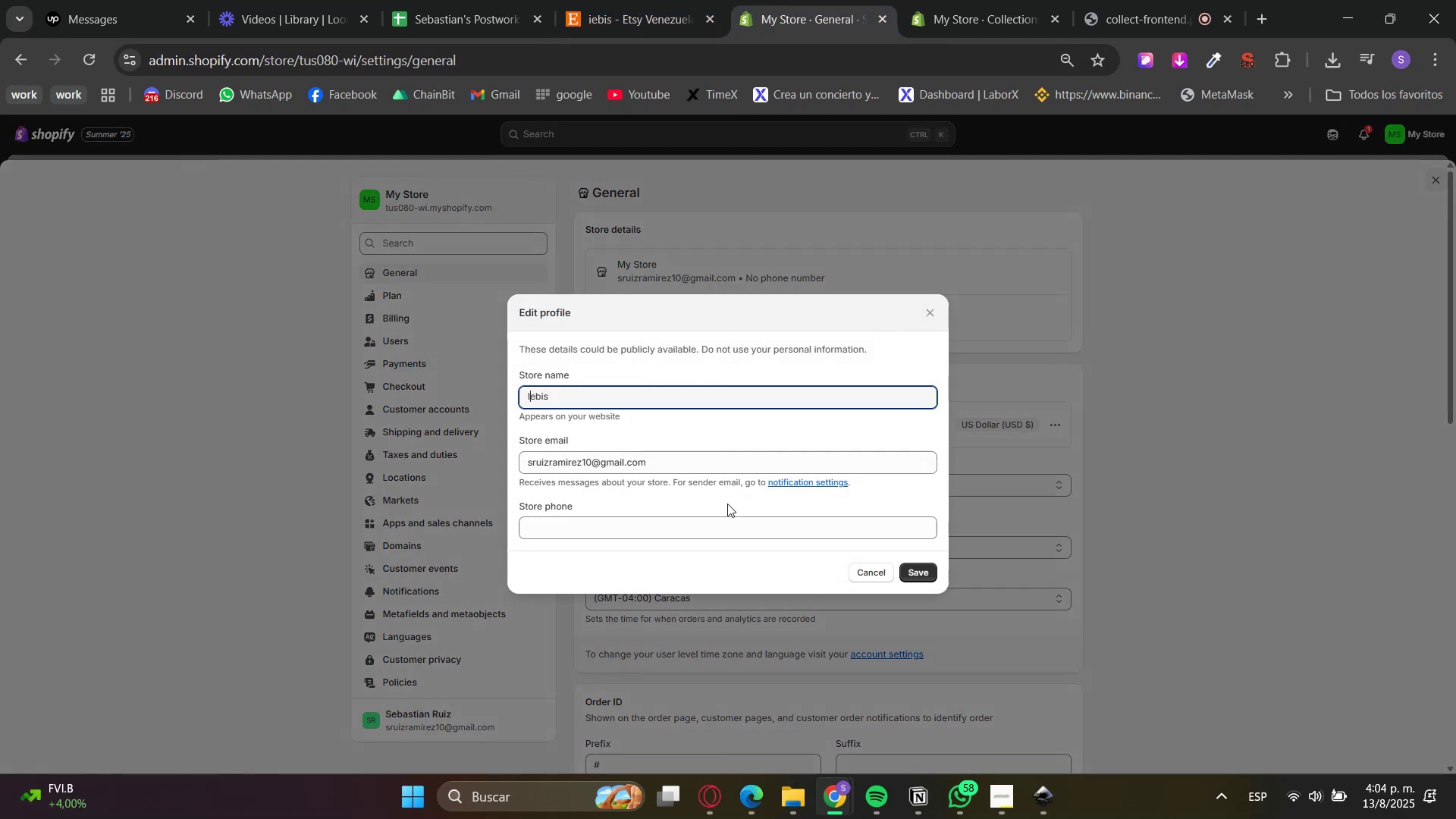 
key(CapsLock)
 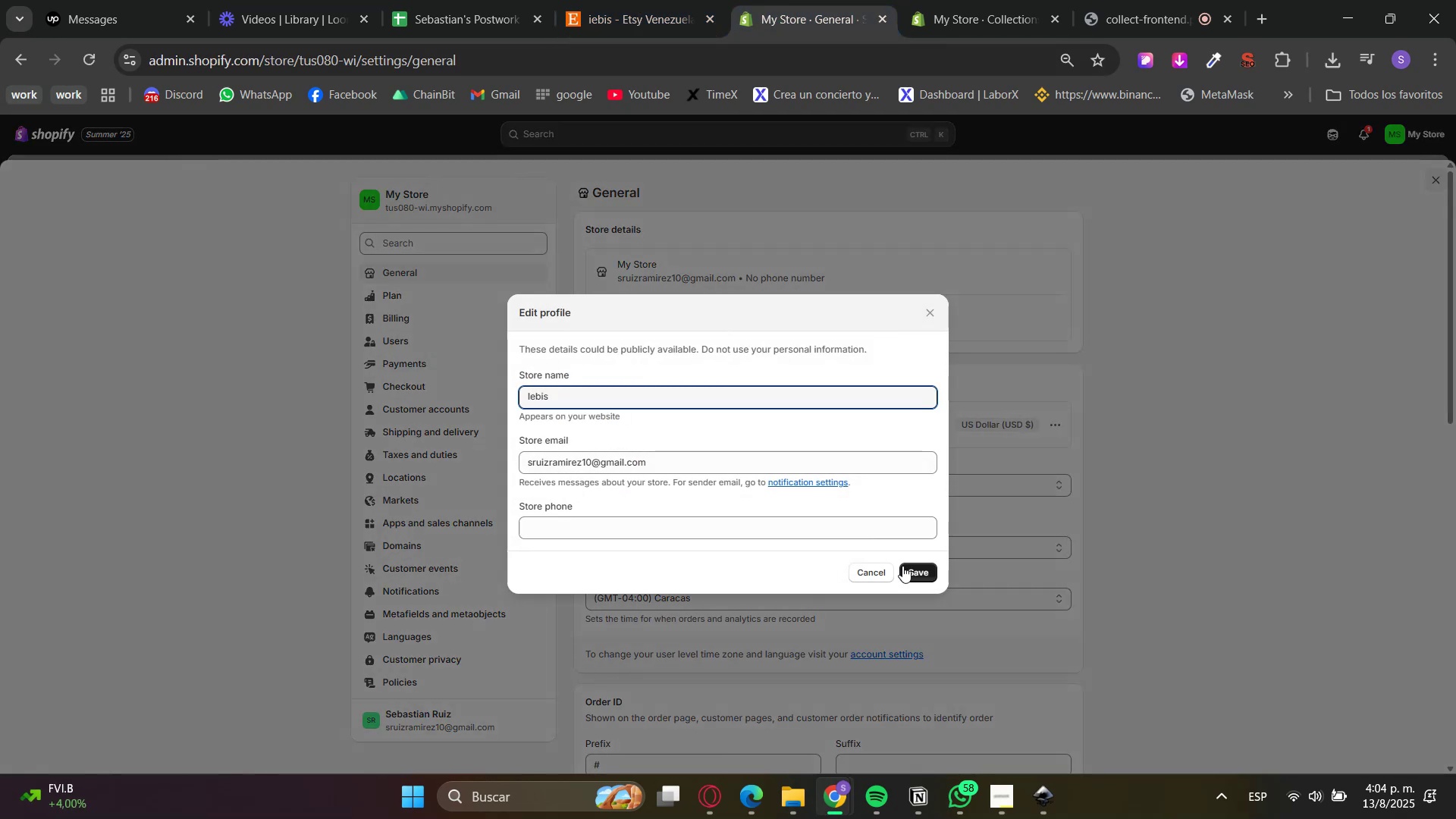 
left_click([919, 565])
 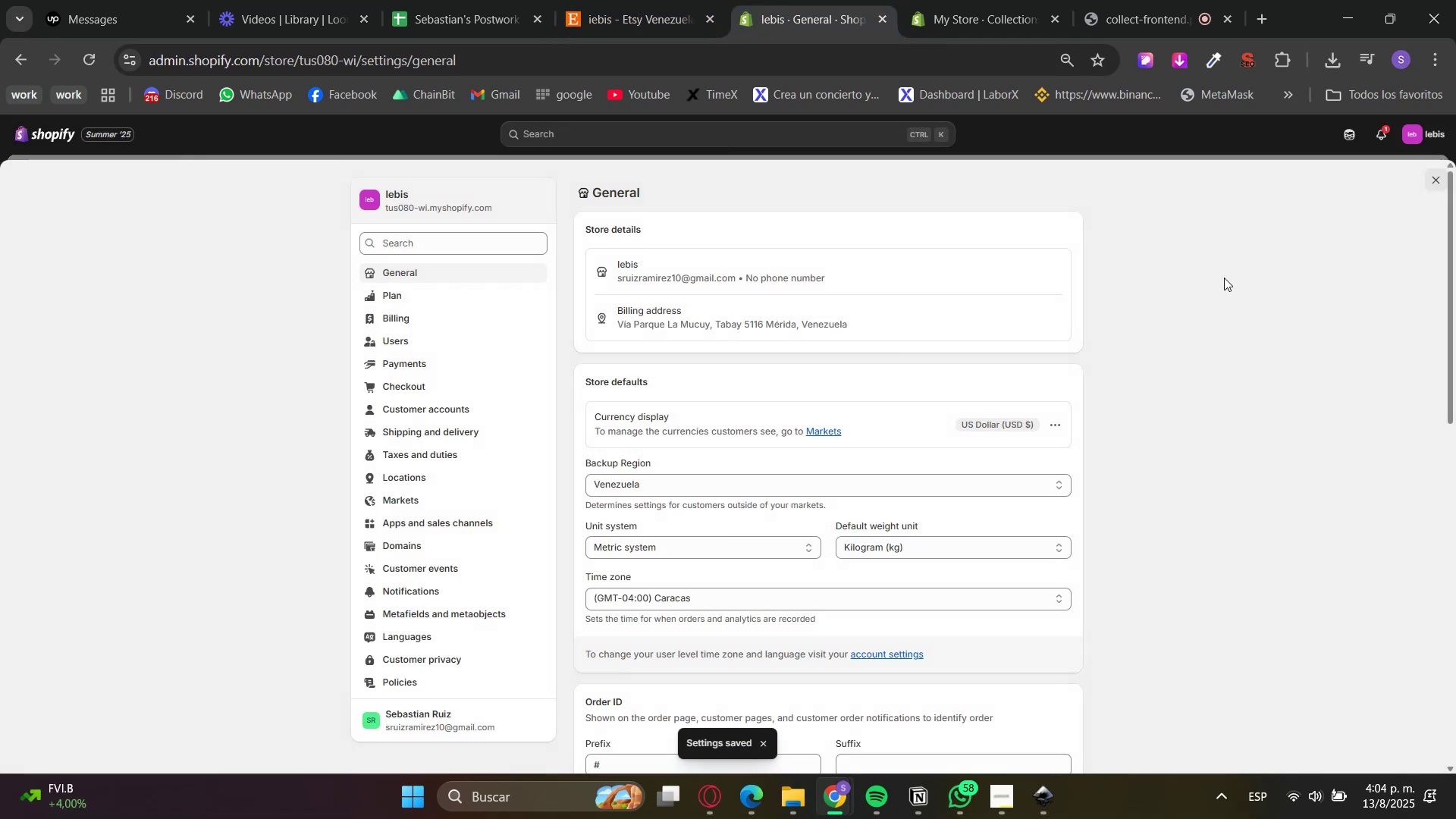 
left_click([1438, 171])
 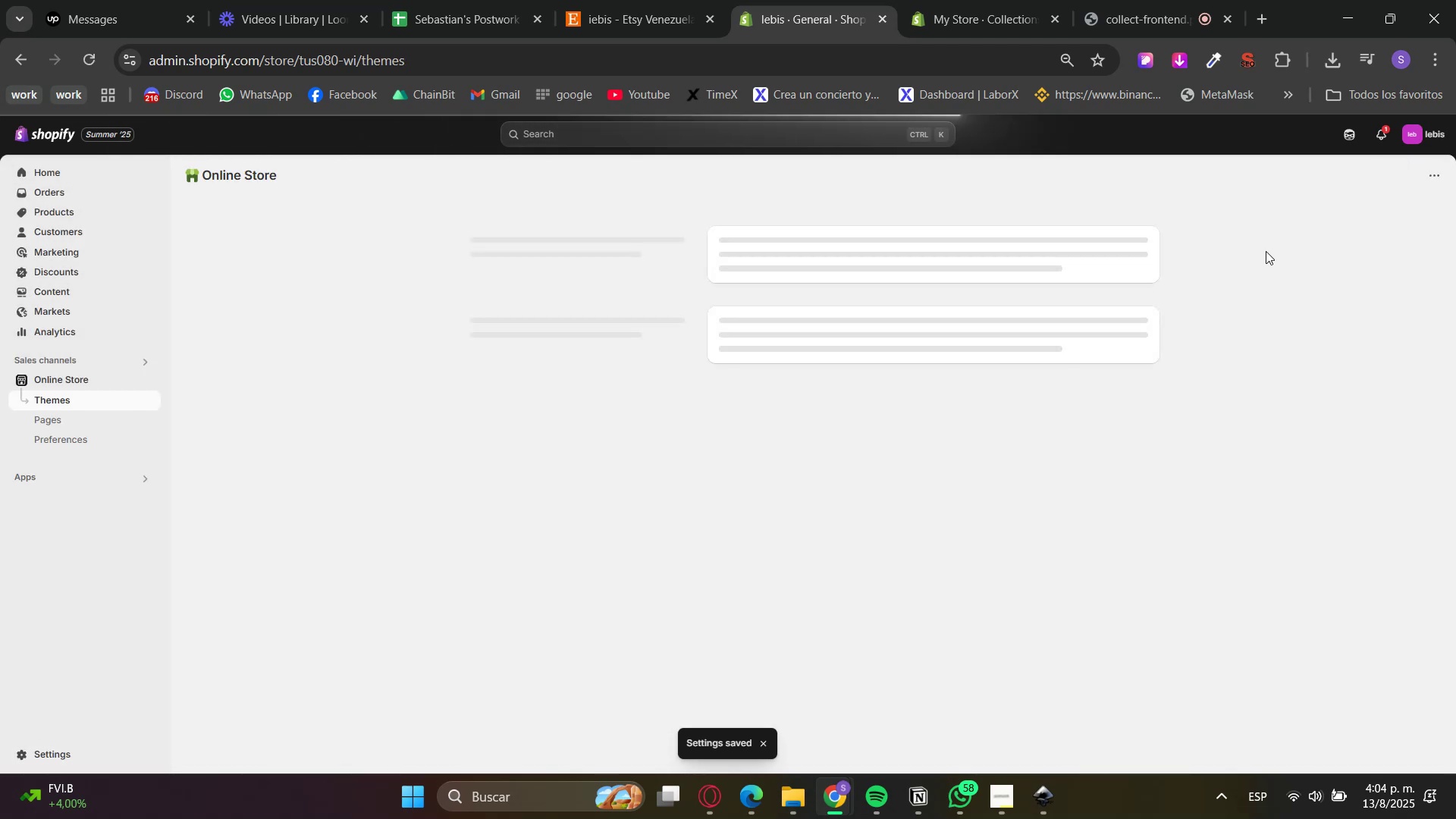 
double_click([1414, 132])
 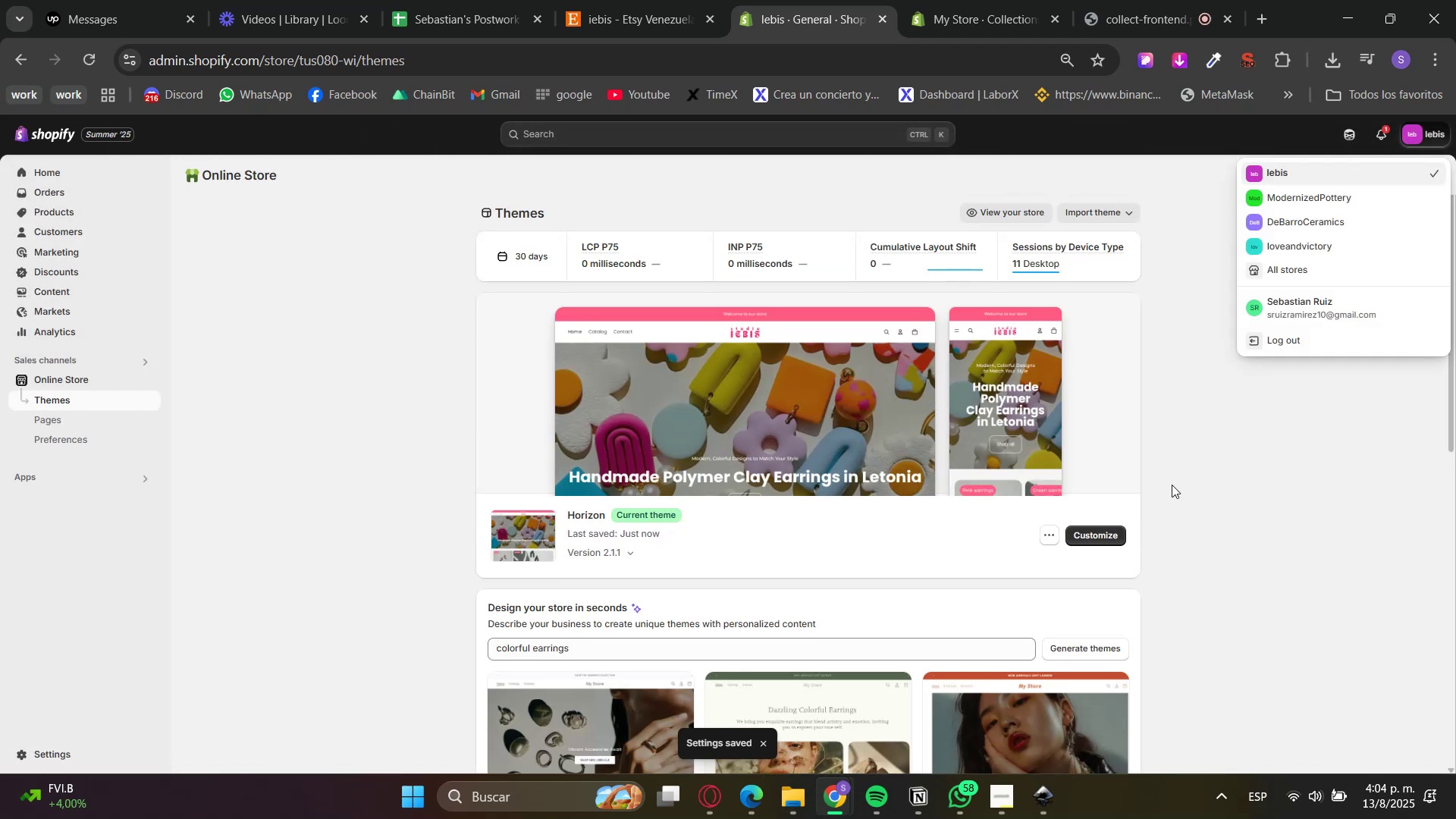 
left_click([1256, 524])
 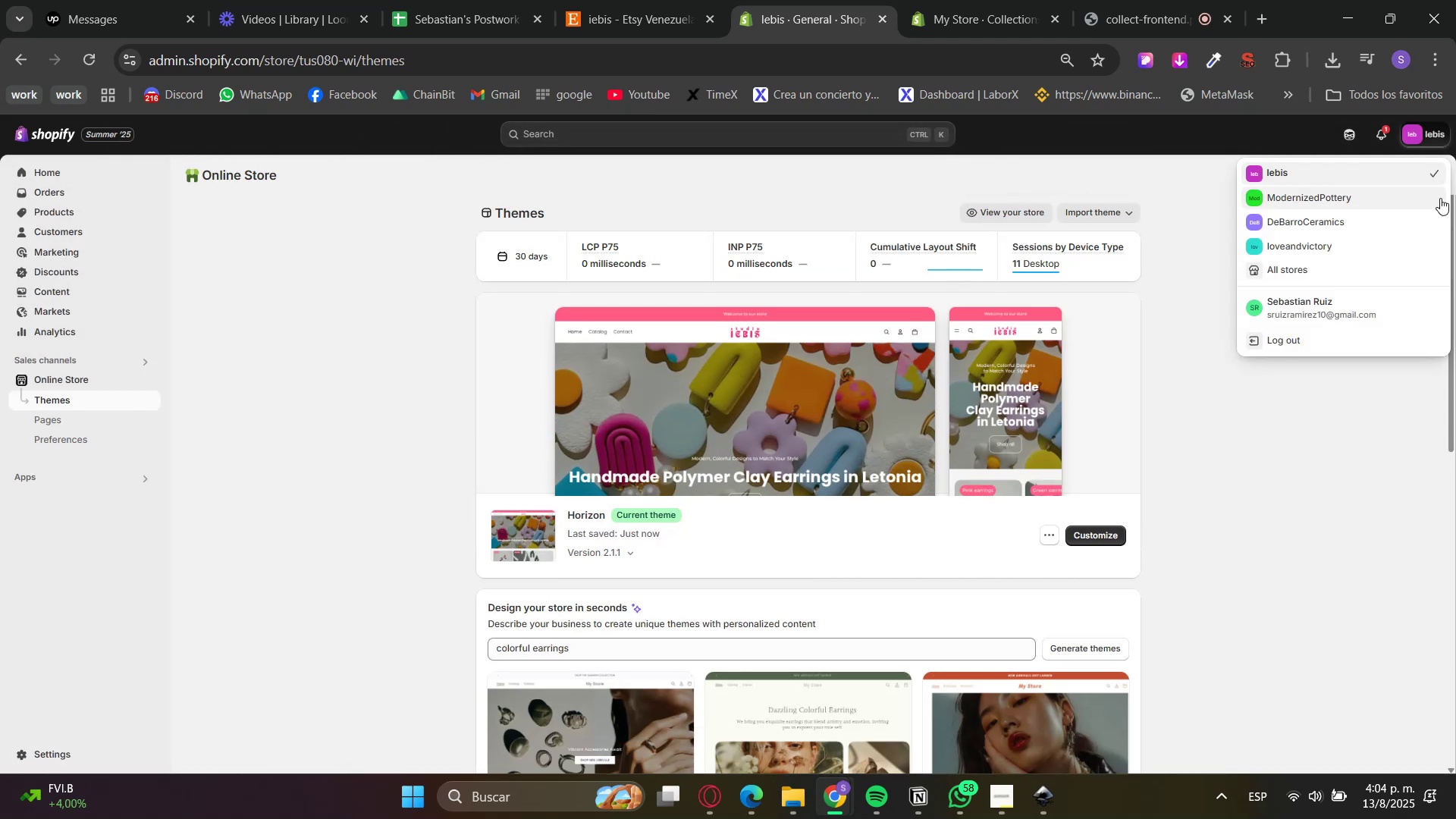 
left_click([1423, 140])
 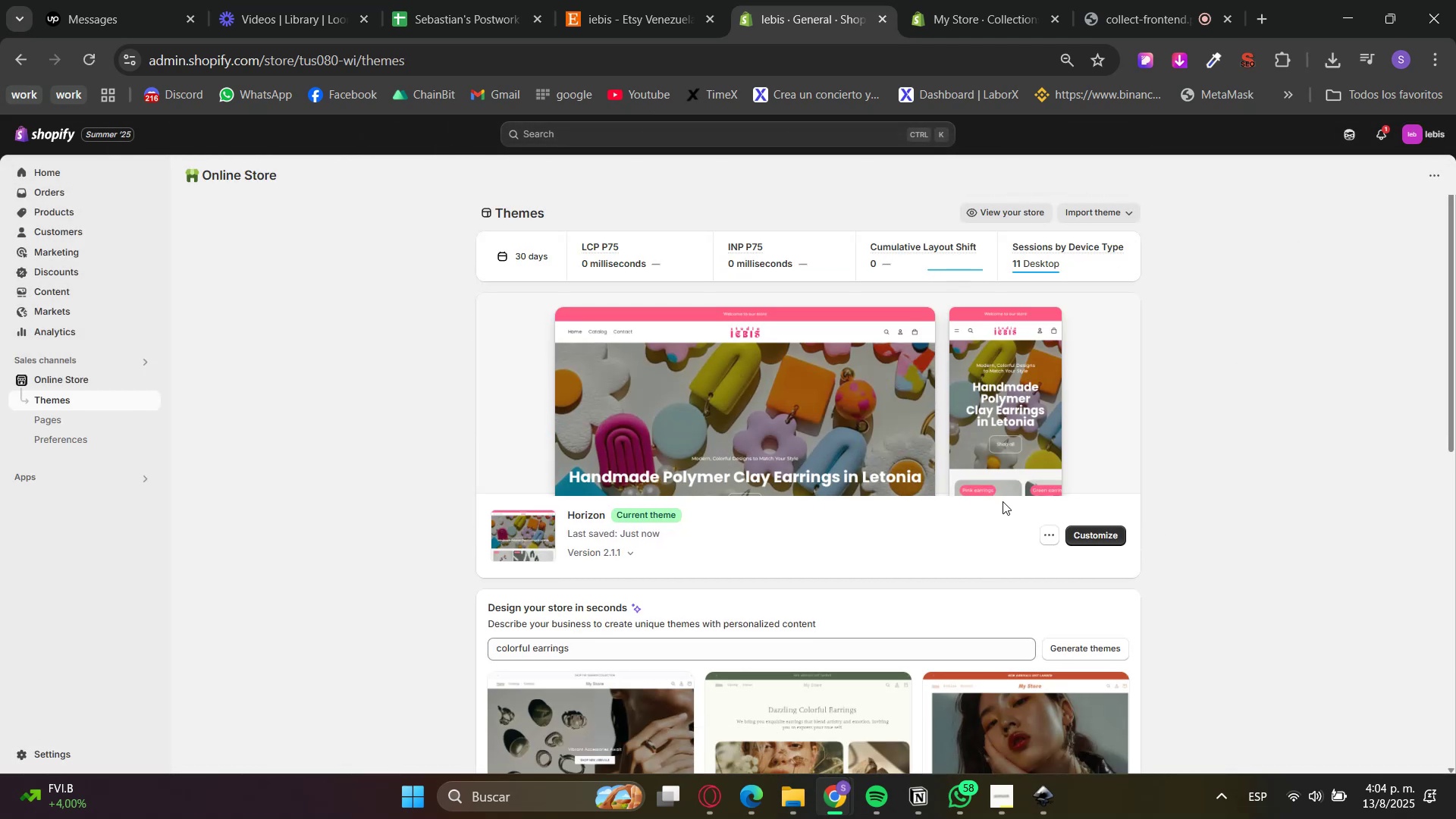 
left_click([858, 298])
 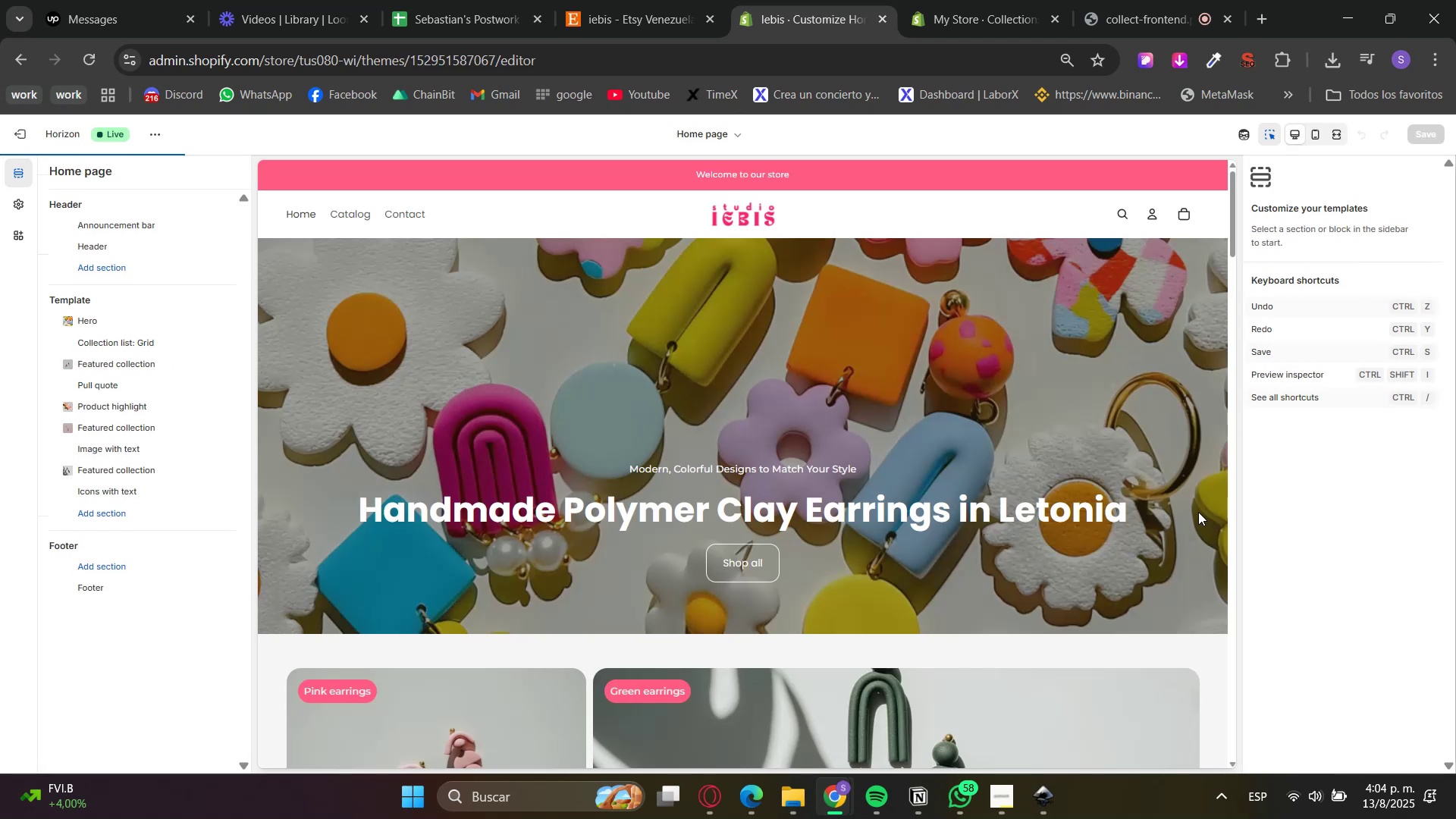 
scroll: coordinate [1134, 512], scroll_direction: down, amount: 39.0
 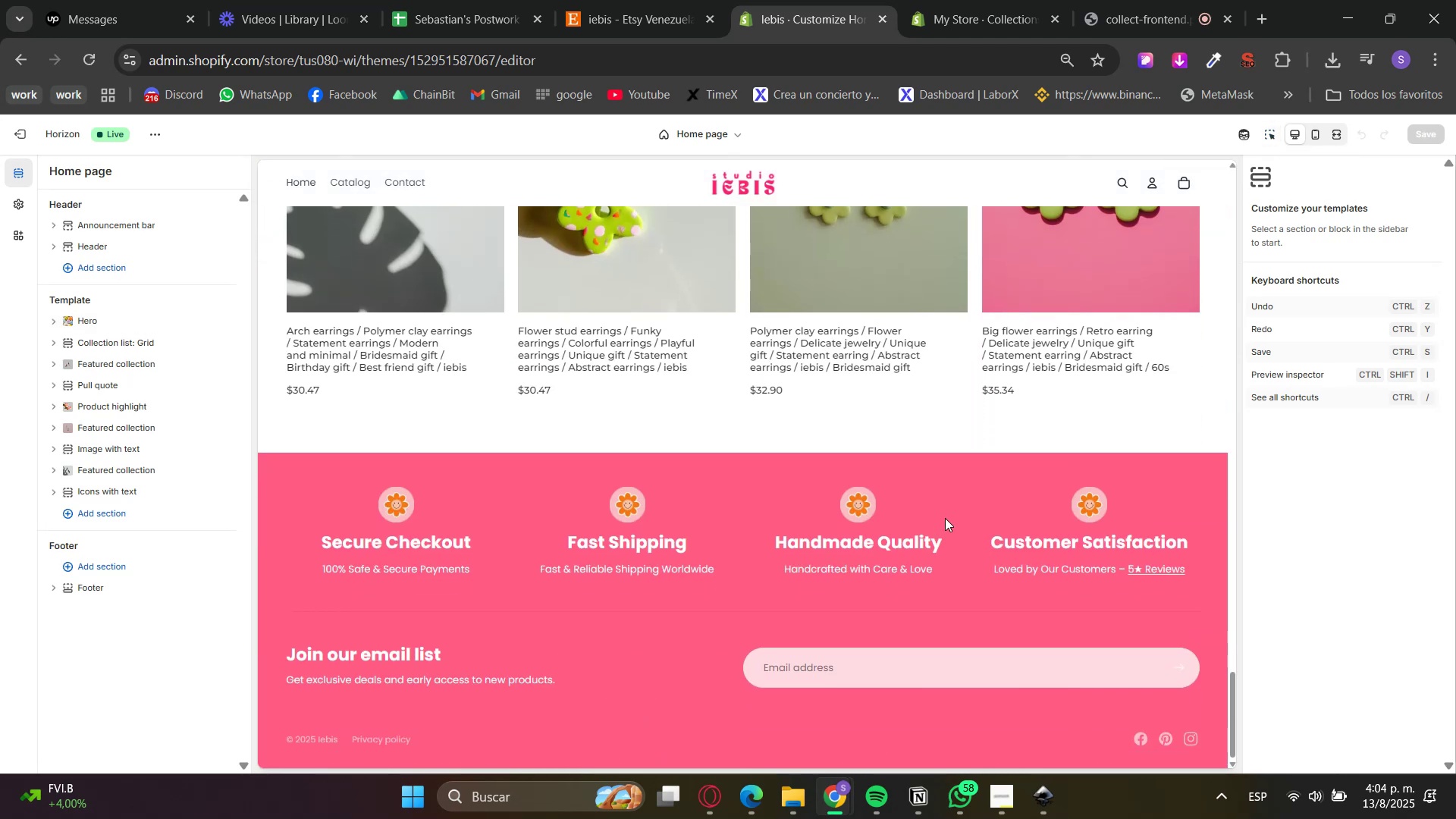 
scroll: coordinate [988, 550], scroll_direction: up, amount: 41.0
 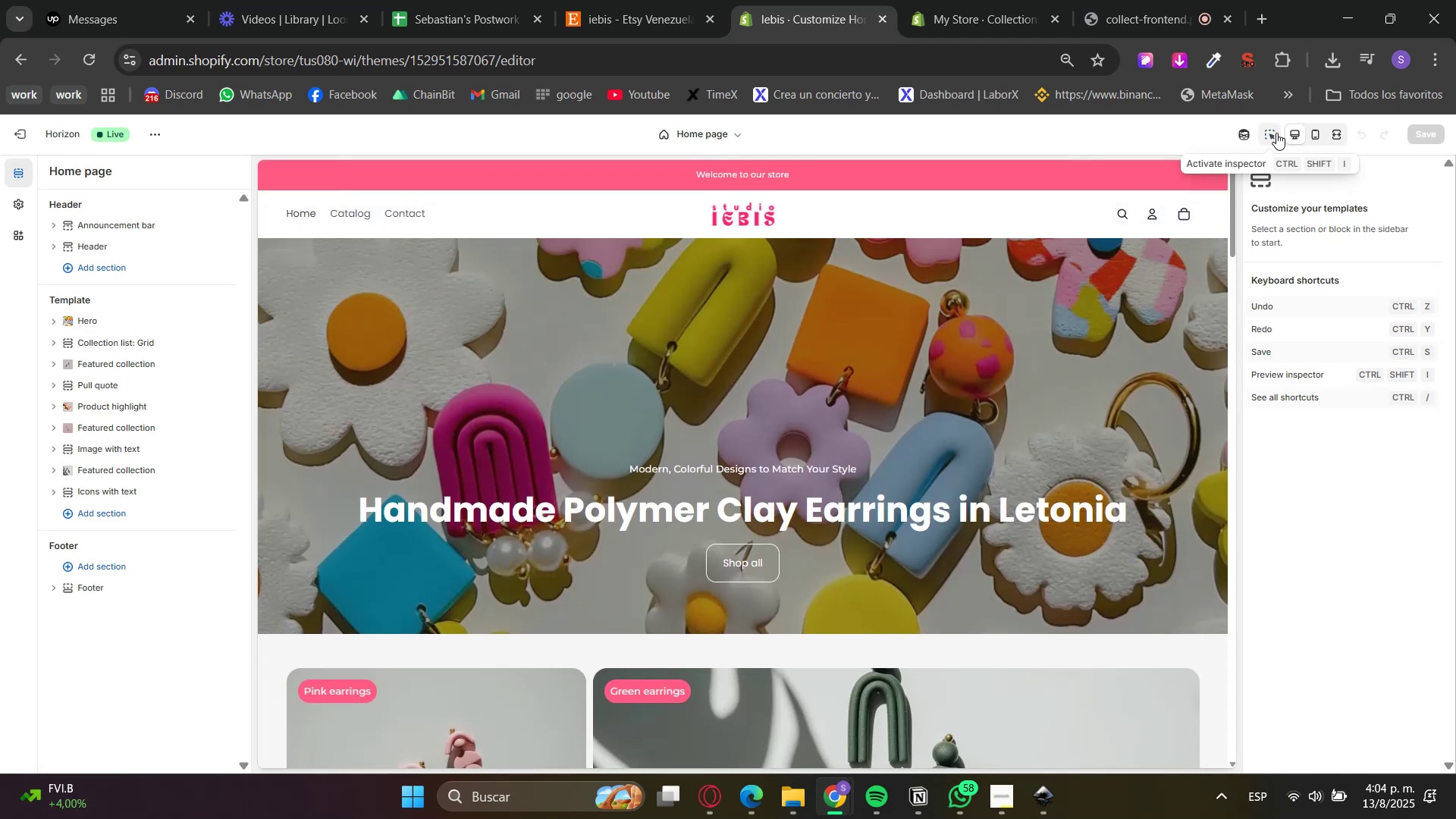 
double_click([1316, 133])
 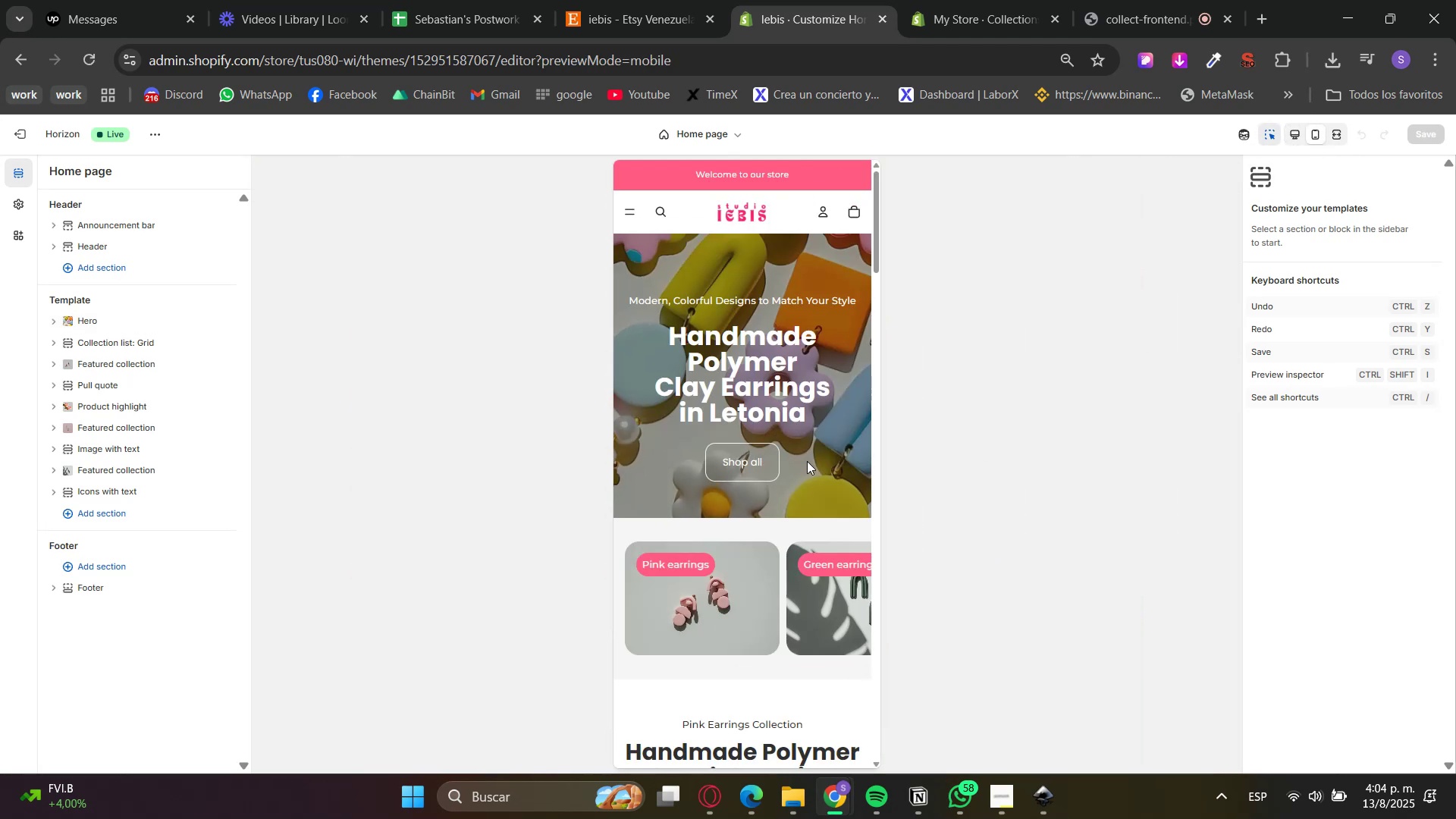 
scroll: coordinate [795, 433], scroll_direction: down, amount: 32.0
 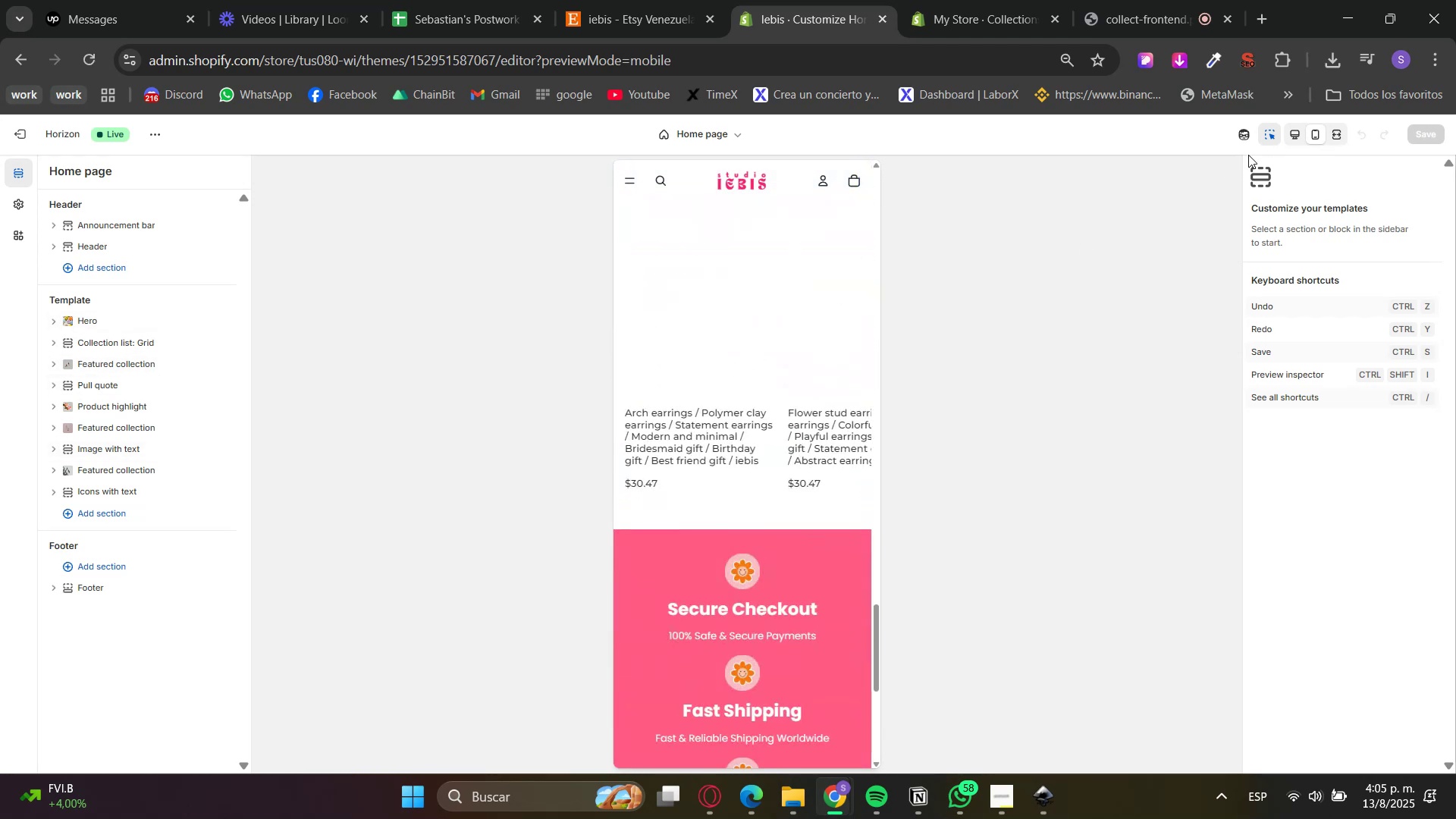 
left_click([1269, 140])
 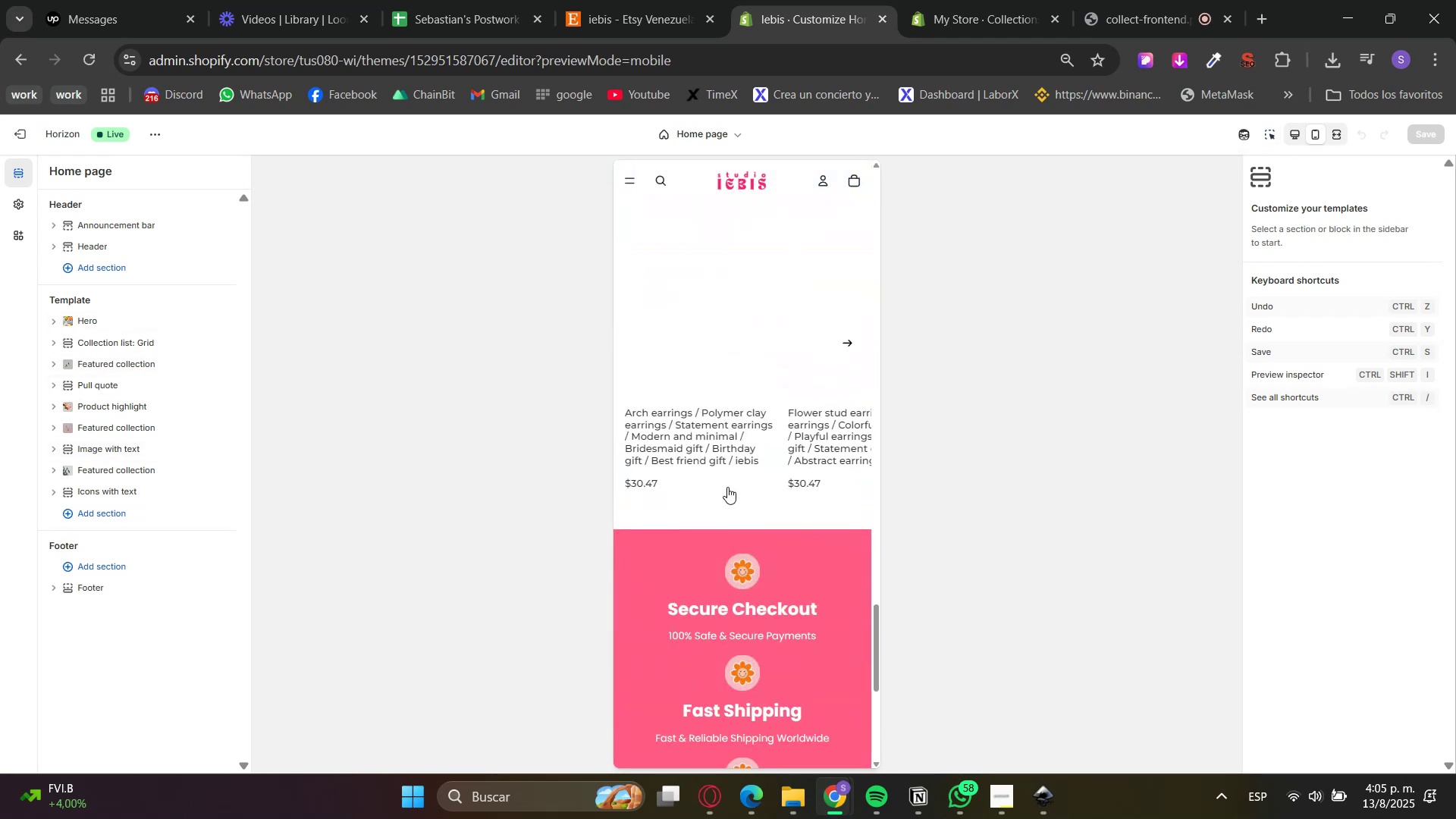 
scroll: coordinate [754, 532], scroll_direction: up, amount: 37.0
 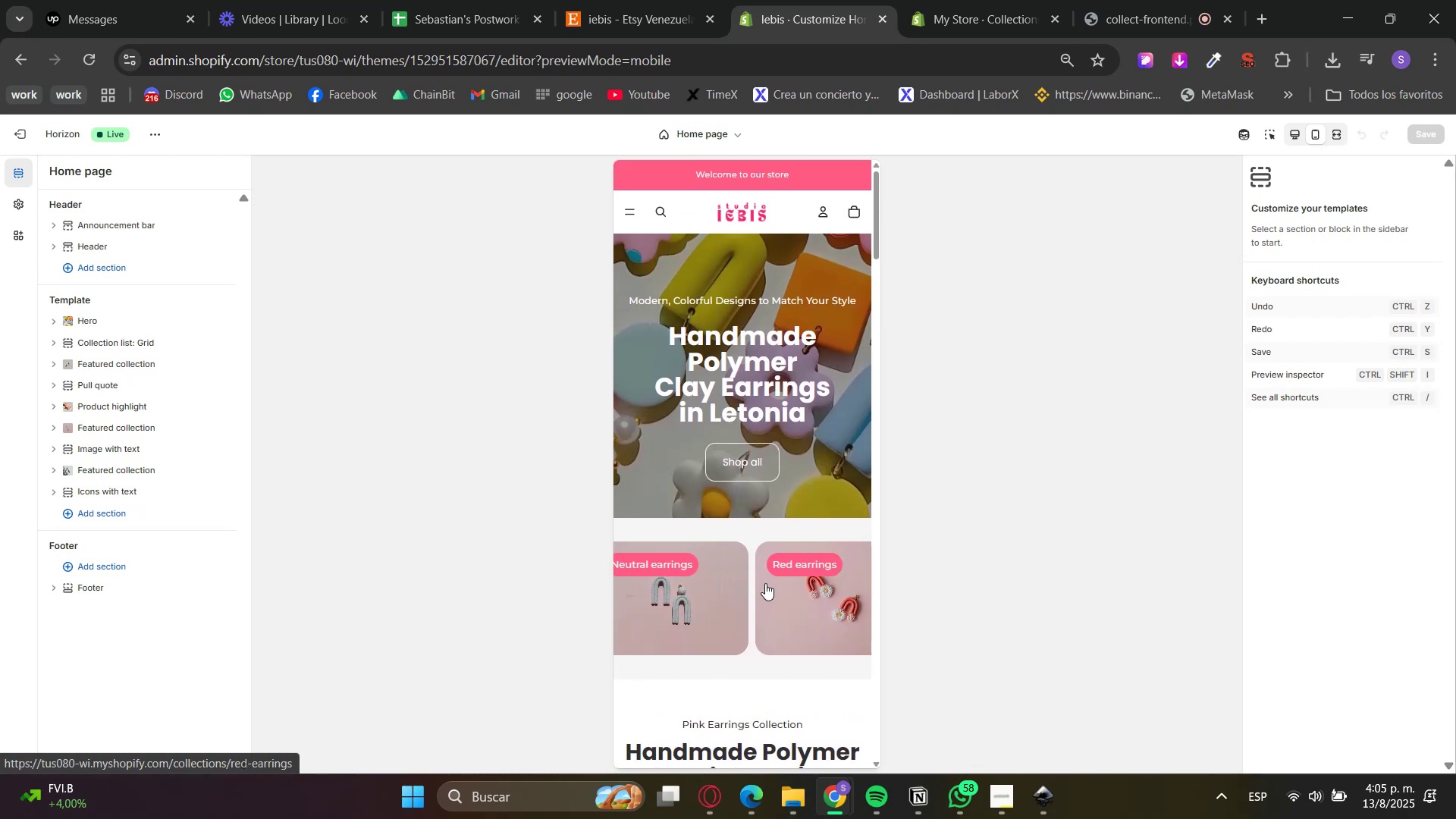 
scroll: coordinate [691, 507], scroll_direction: down, amount: 38.0
 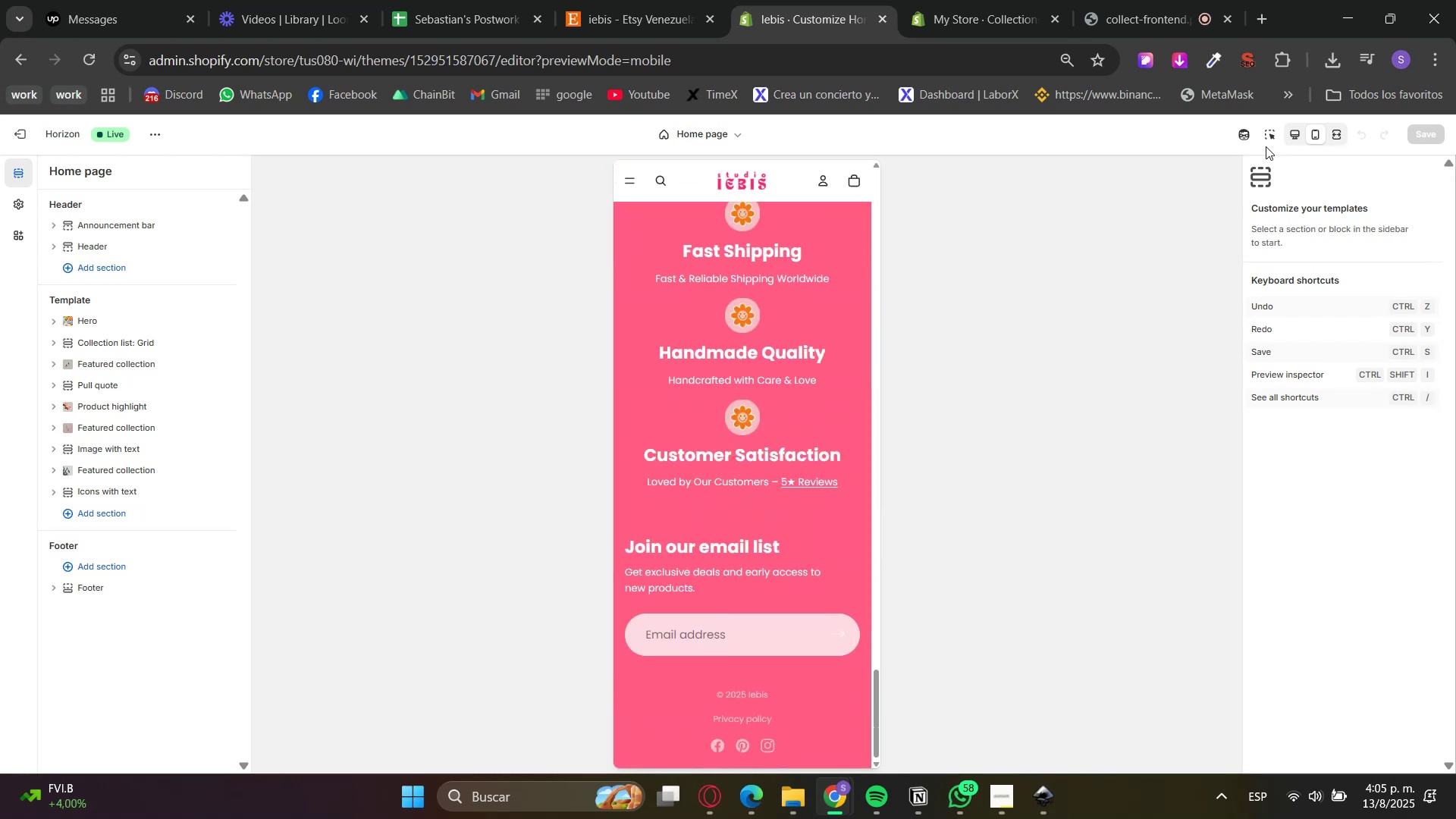 
left_click([1293, 133])
 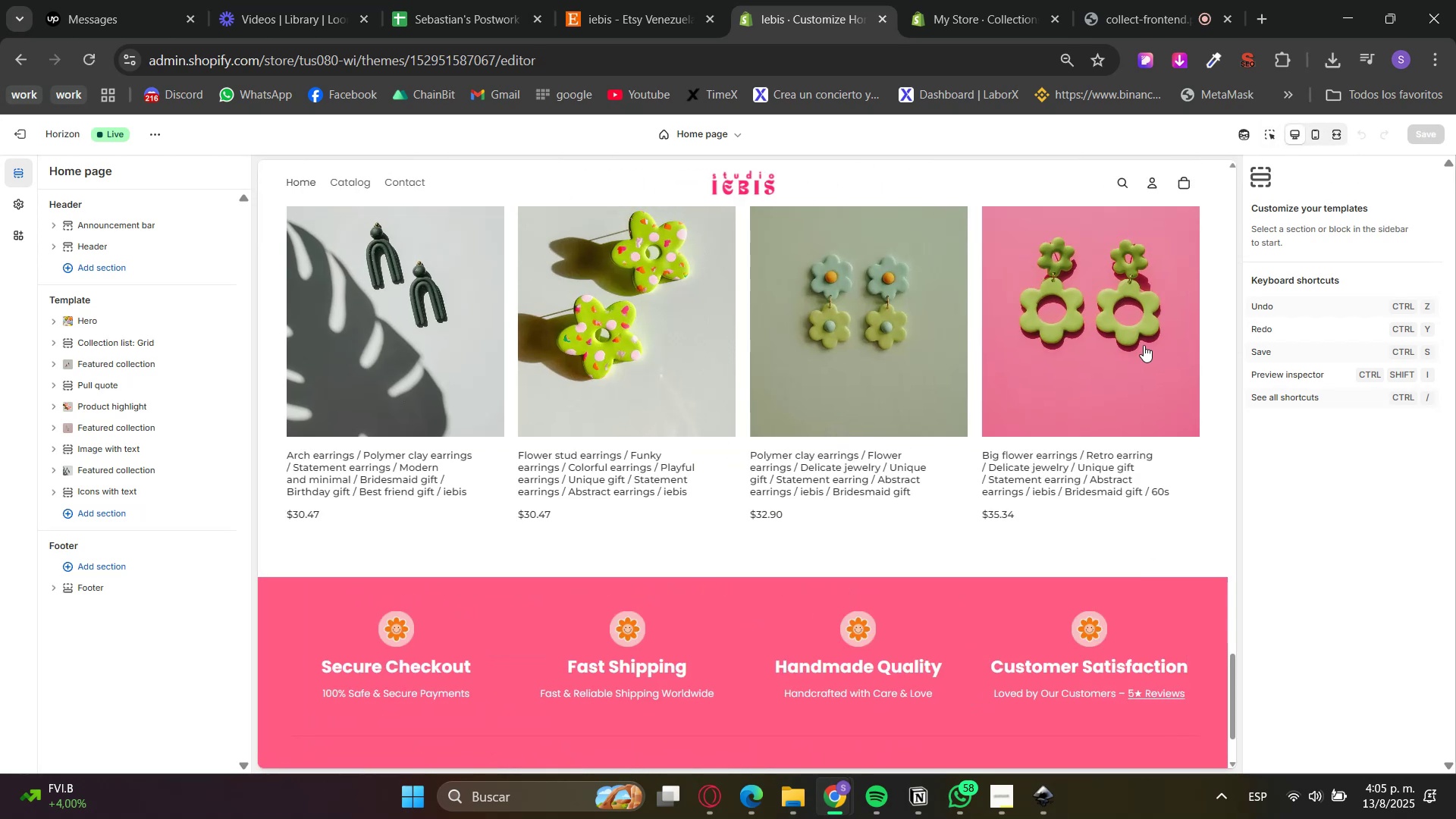 
scroll: coordinate [575, 561], scroll_direction: up, amount: 40.0
 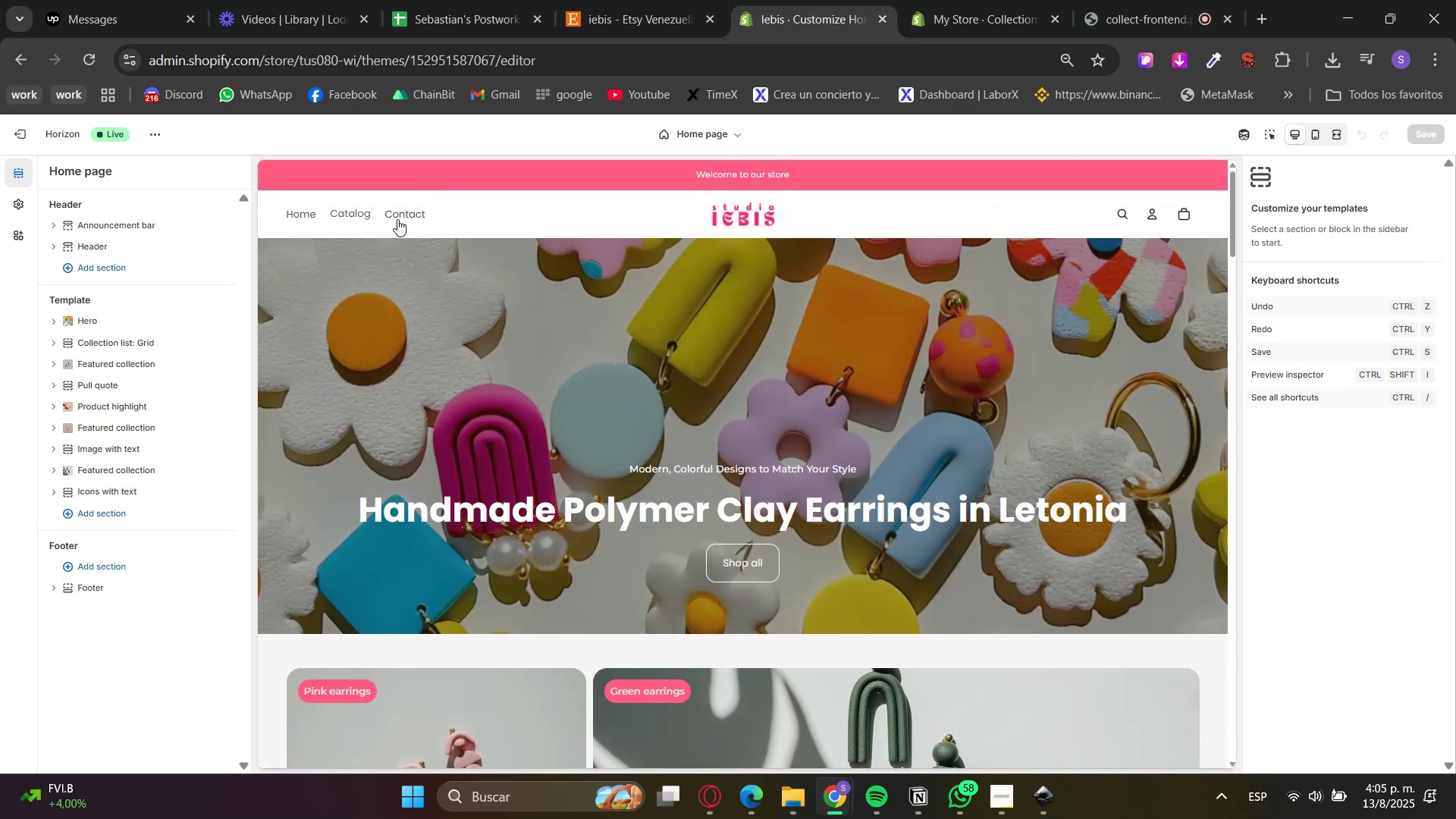 
left_click([358, 207])
 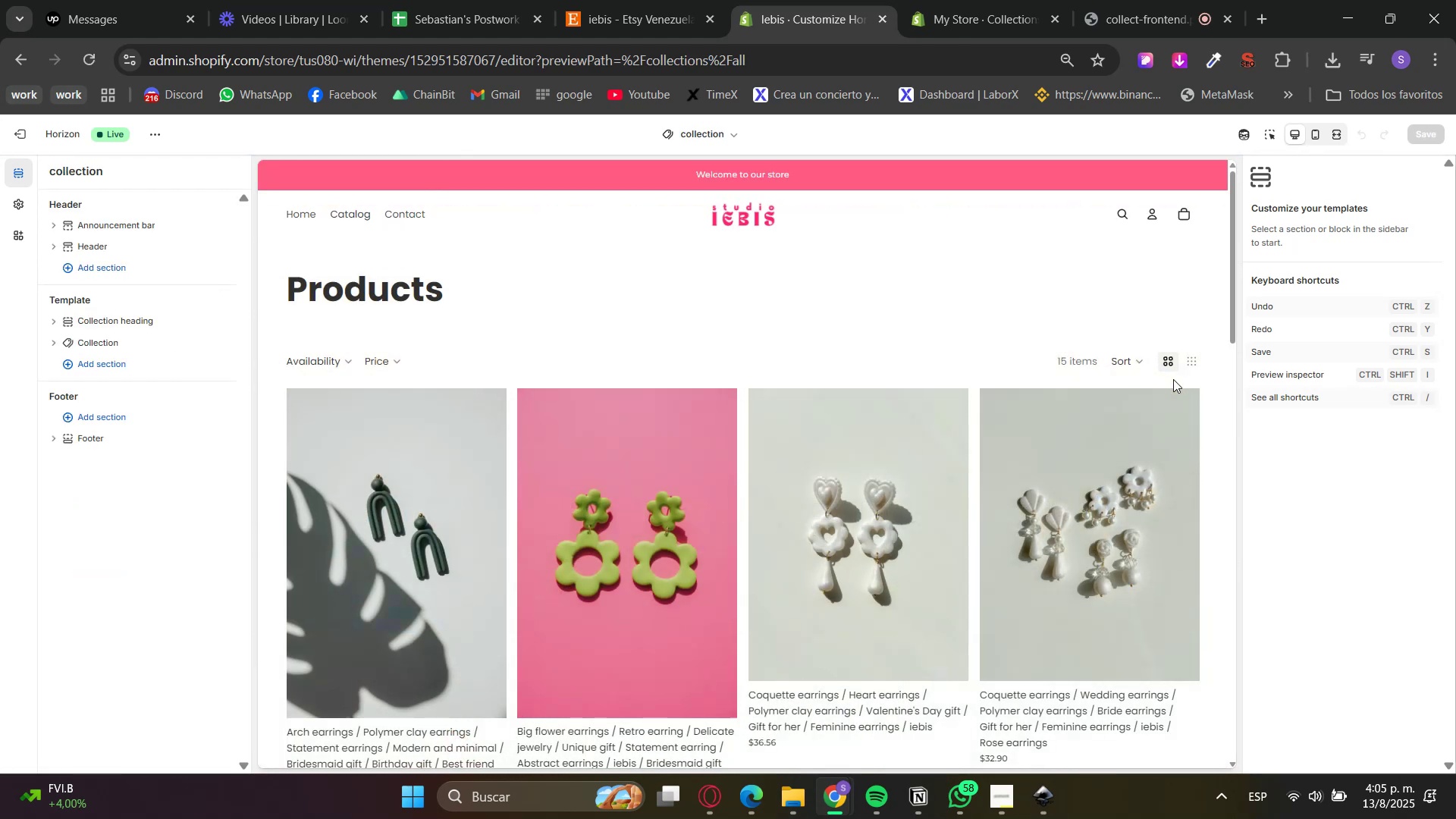 
wait(5.87)
 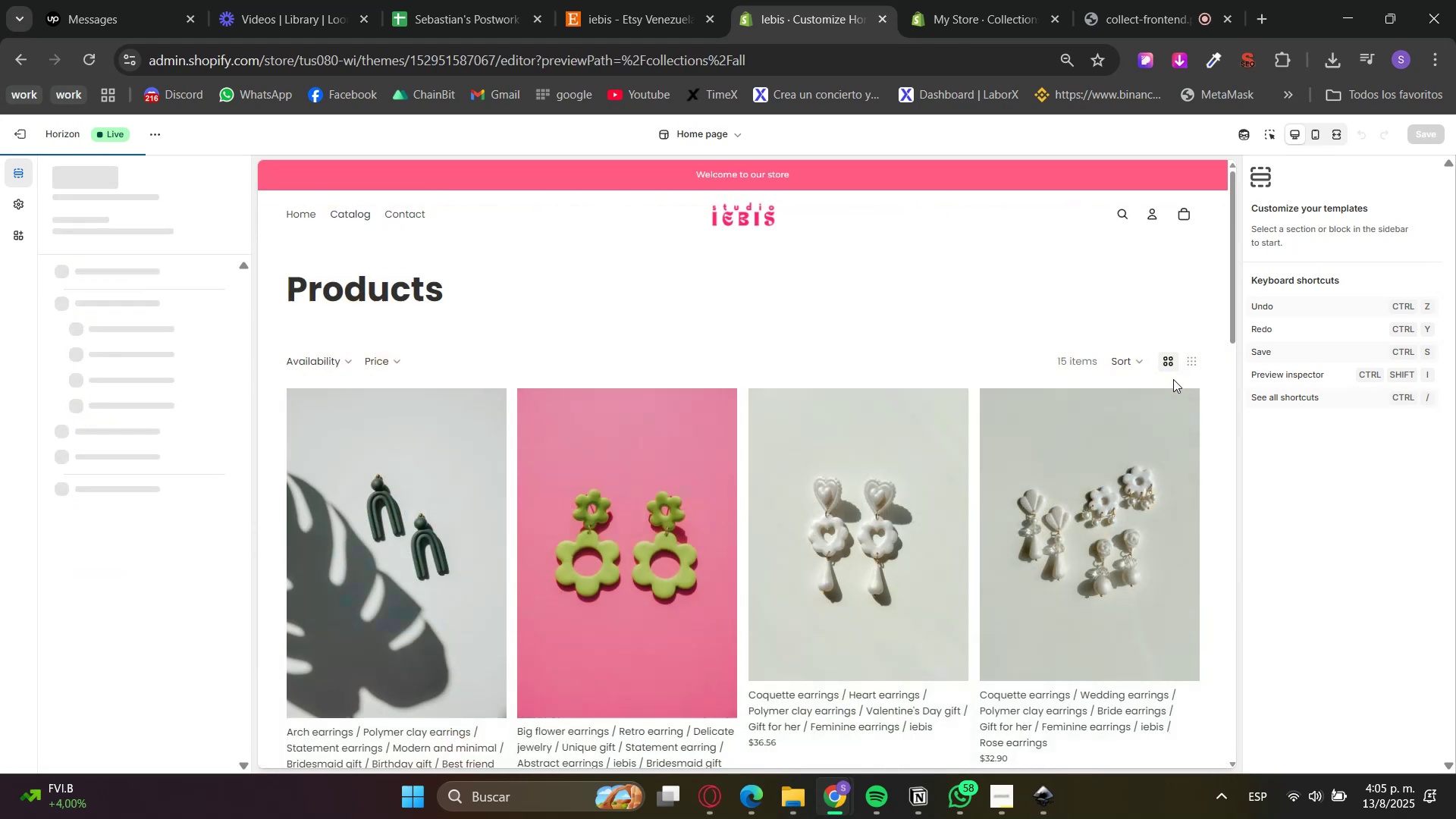 
left_click([52, 344])
 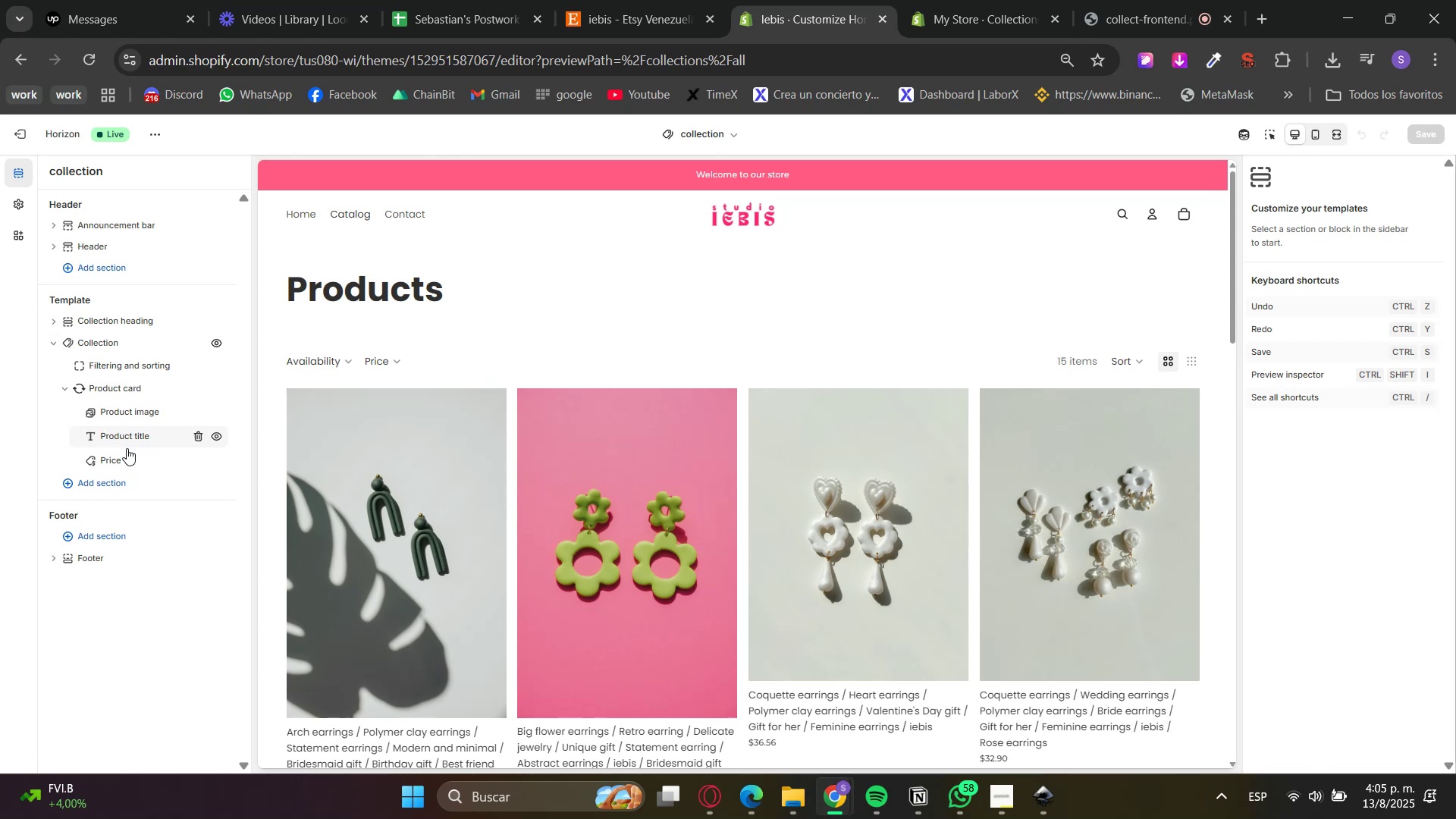 
left_click([115, 407])
 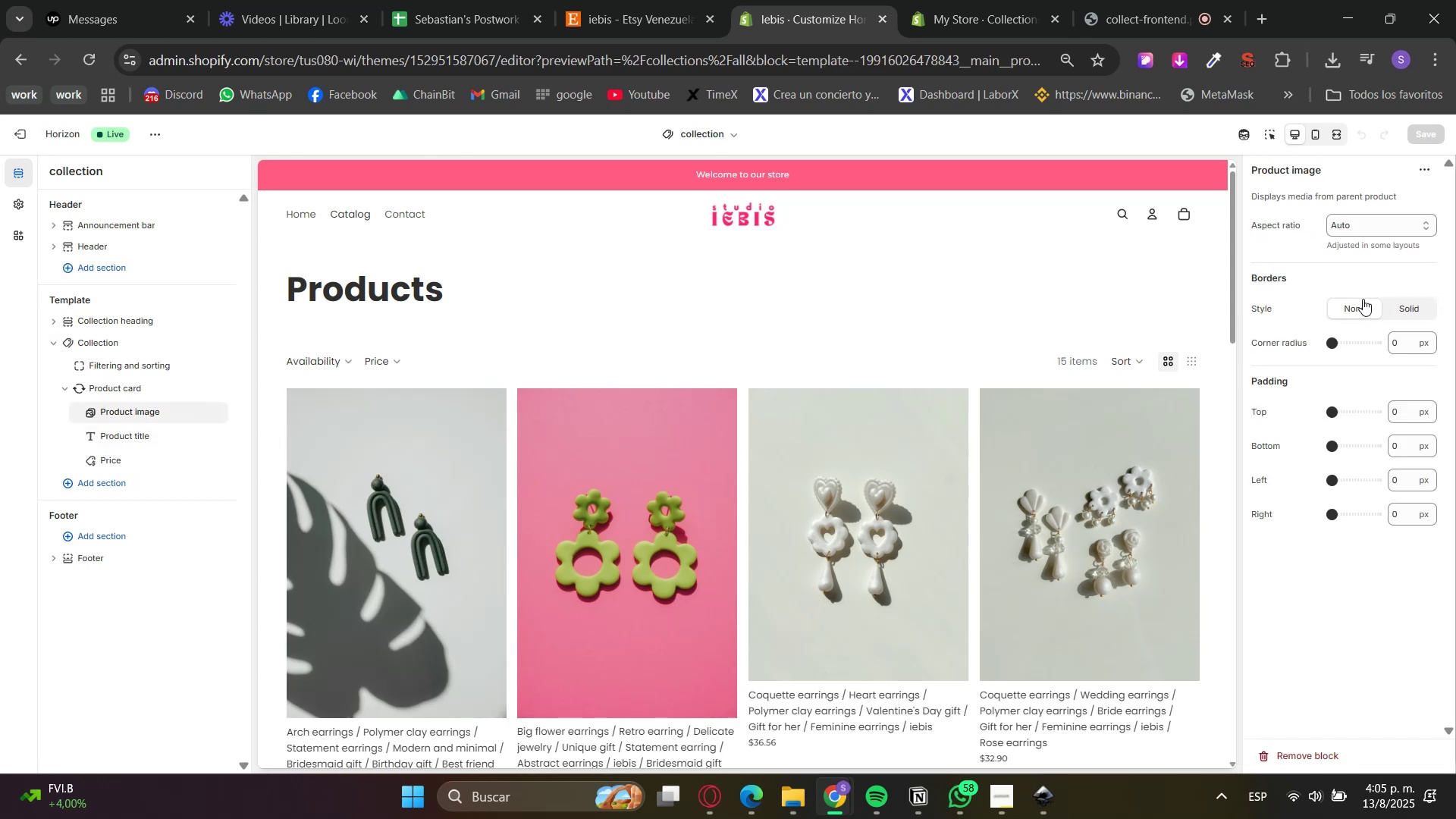 
left_click([1353, 245])
 